 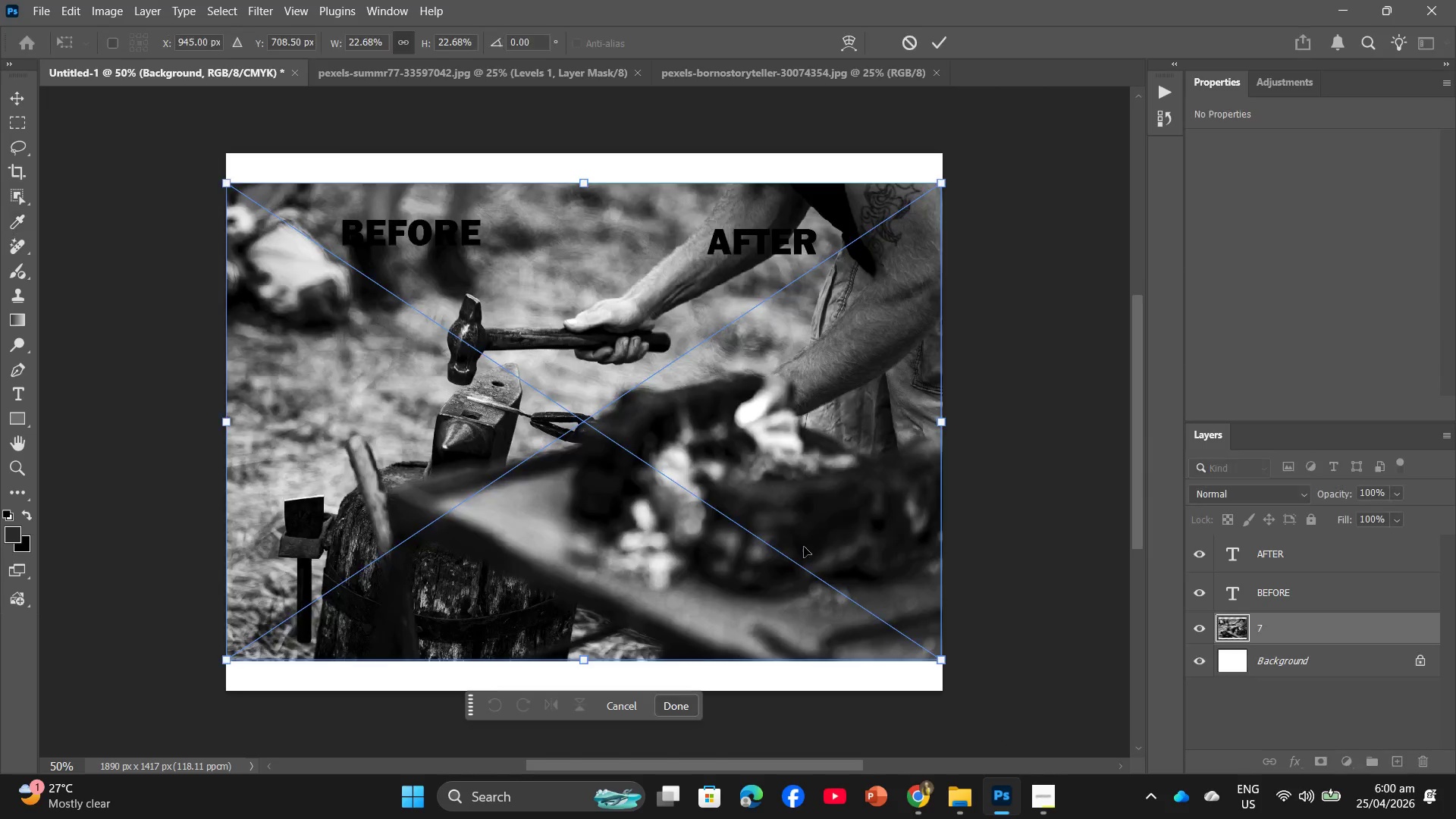 
left_click_drag(start_coordinate=[943, 660], to_coordinate=[514, 391])
 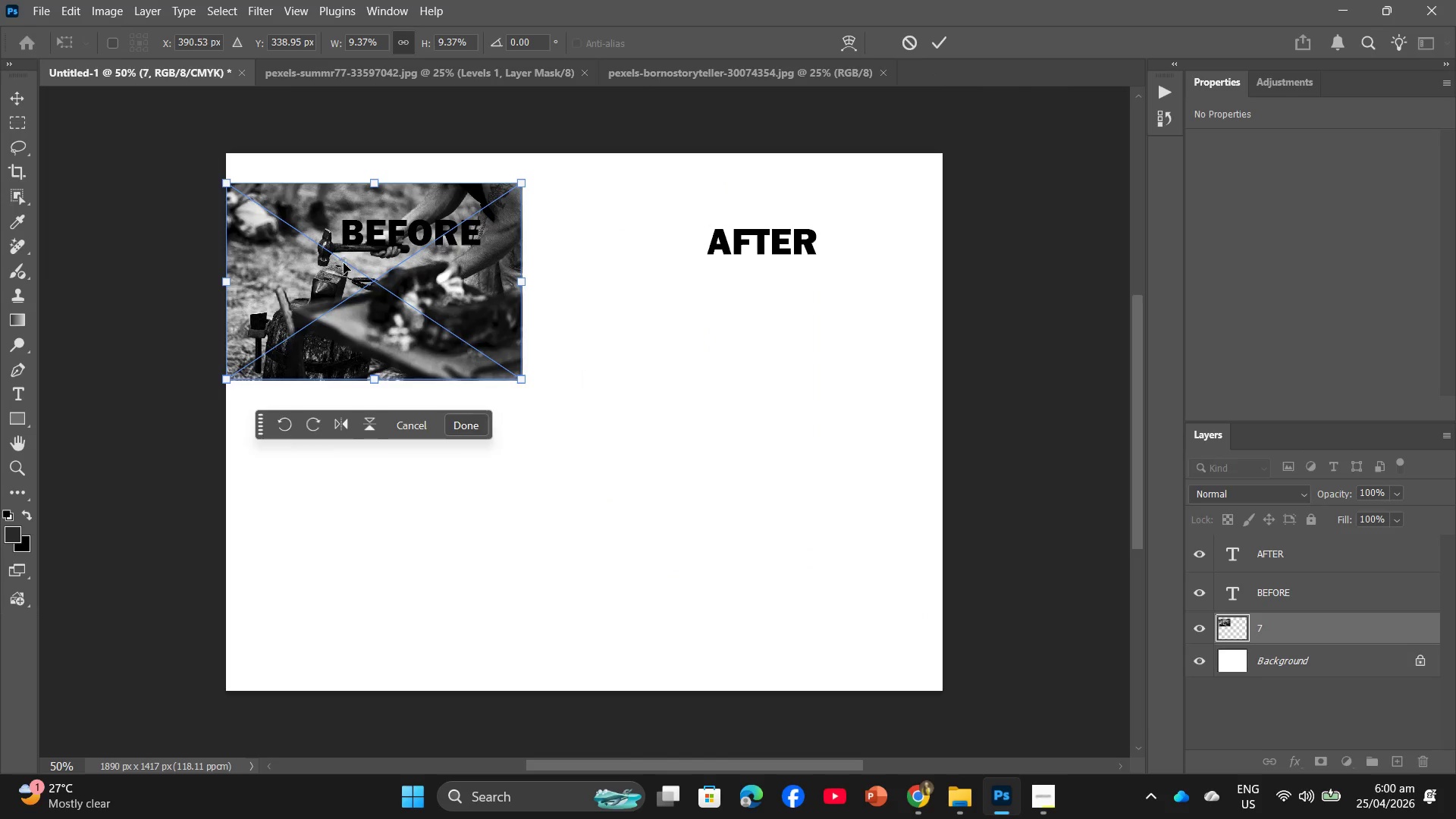 
left_click_drag(start_coordinate=[340, 262], to_coordinate=[718, 433])
 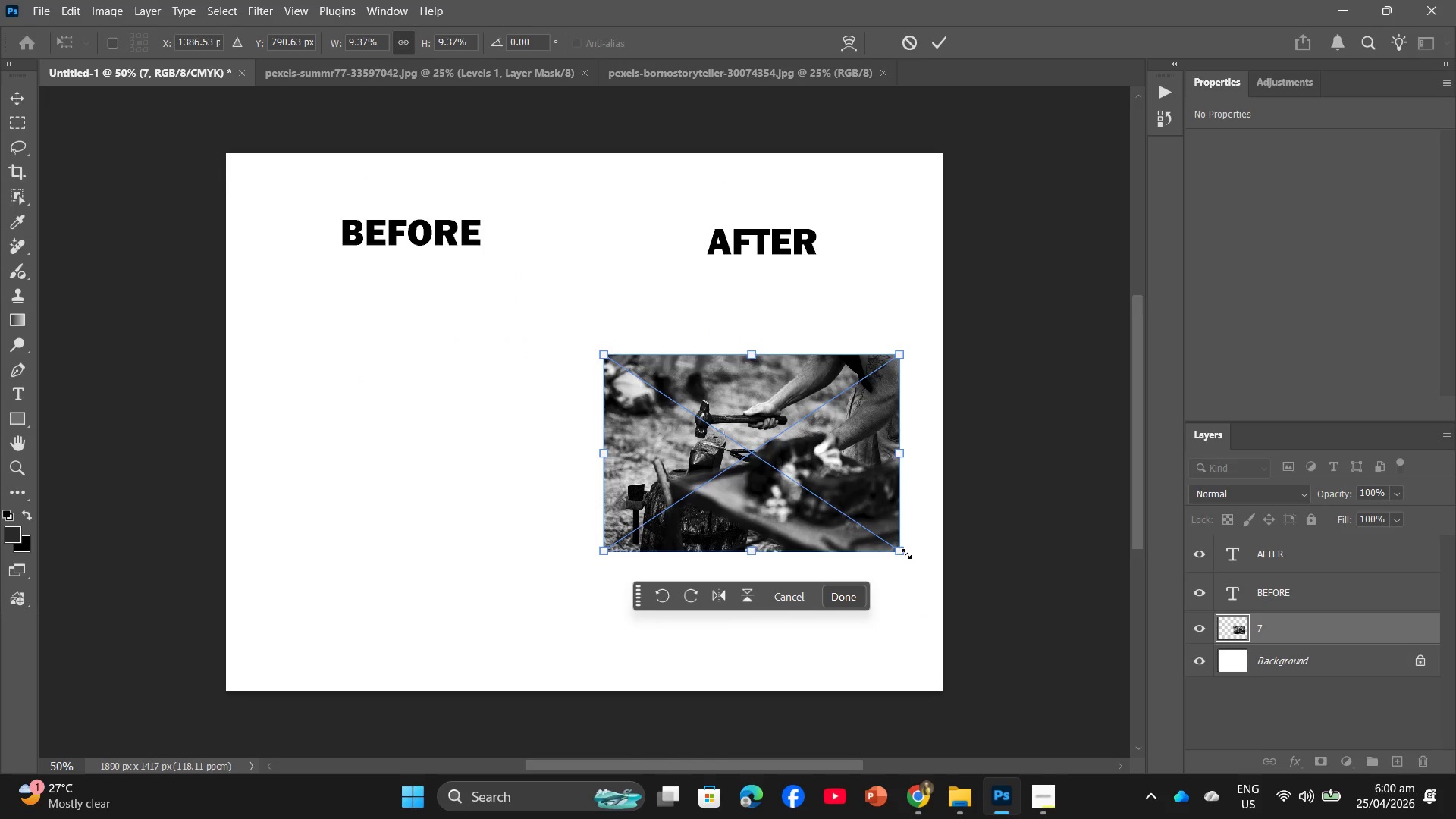 
left_click_drag(start_coordinate=[903, 554], to_coordinate=[911, 563])
 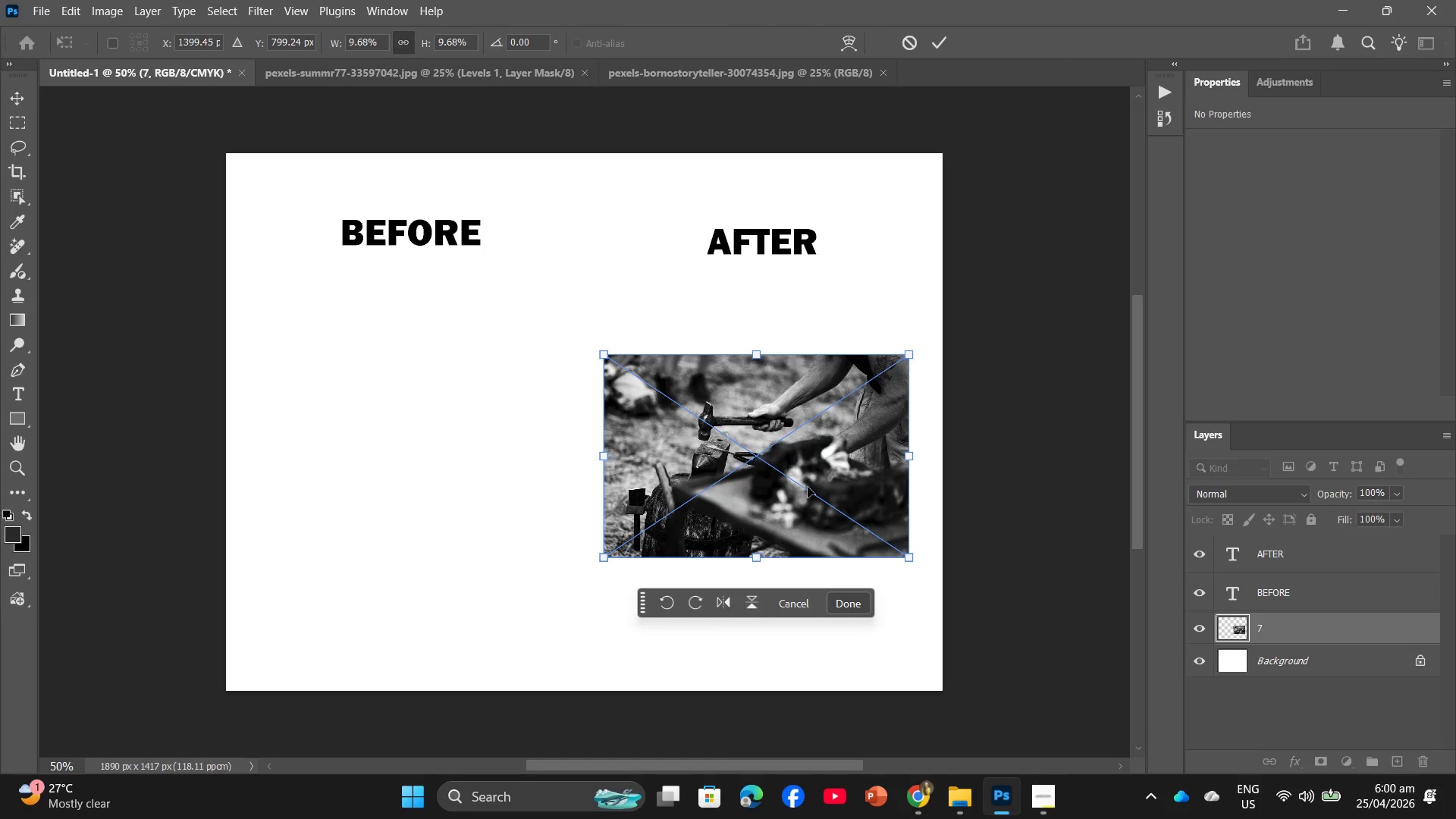 
left_click_drag(start_coordinate=[808, 485], to_coordinate=[812, 457])
 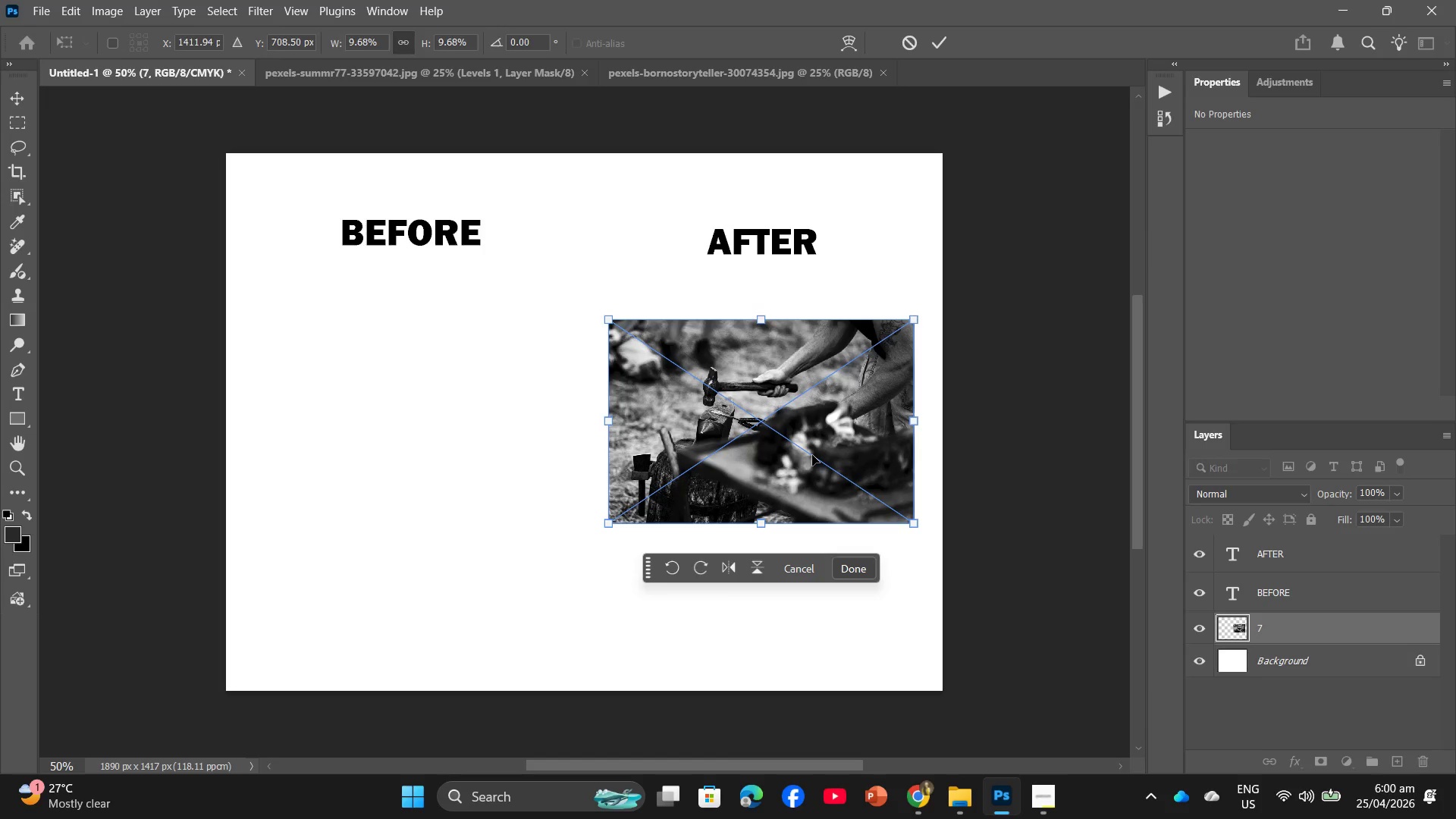 
key(Enter)
 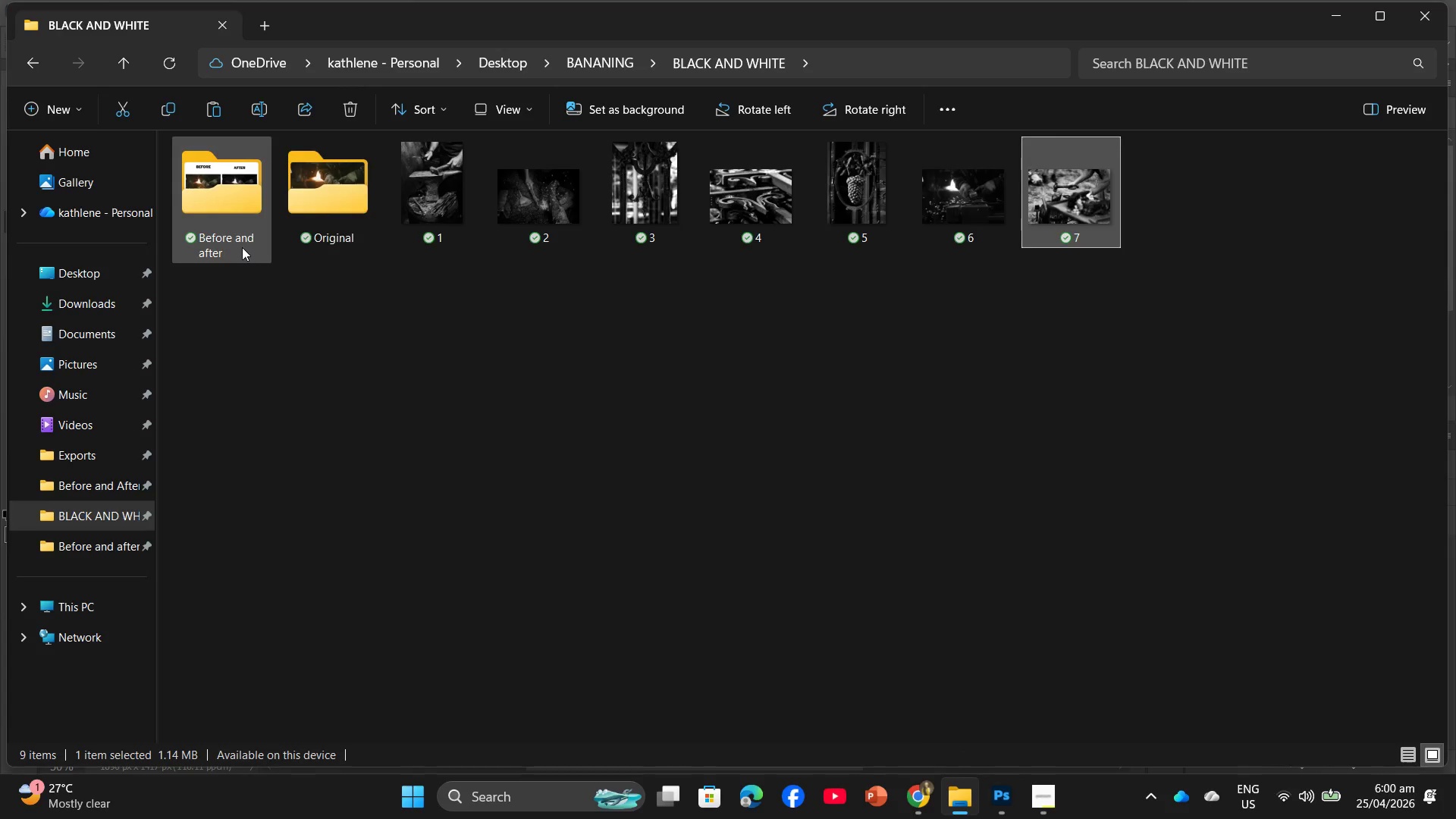 
double_click([322, 223])
 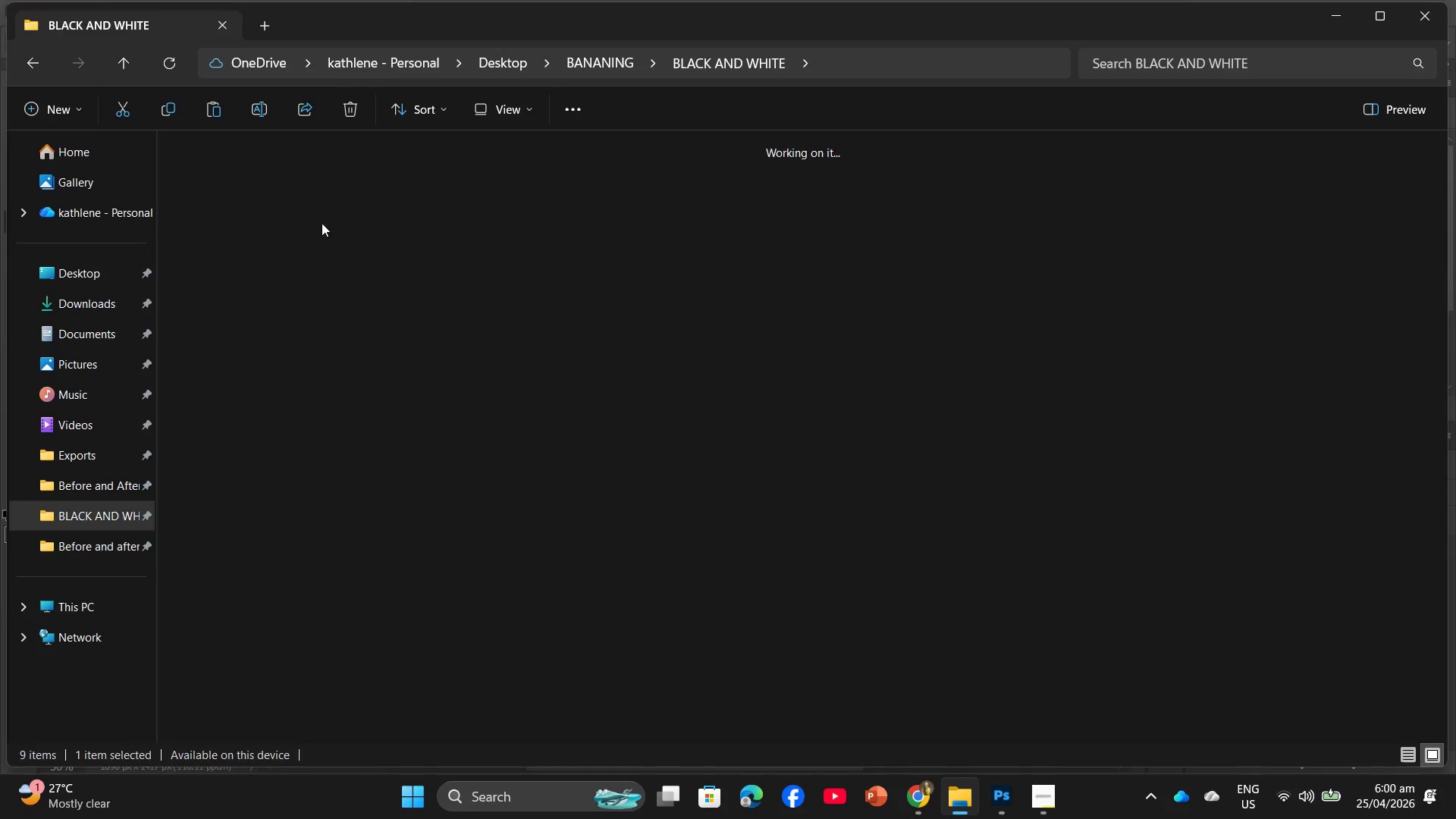 
triple_click([322, 223])
 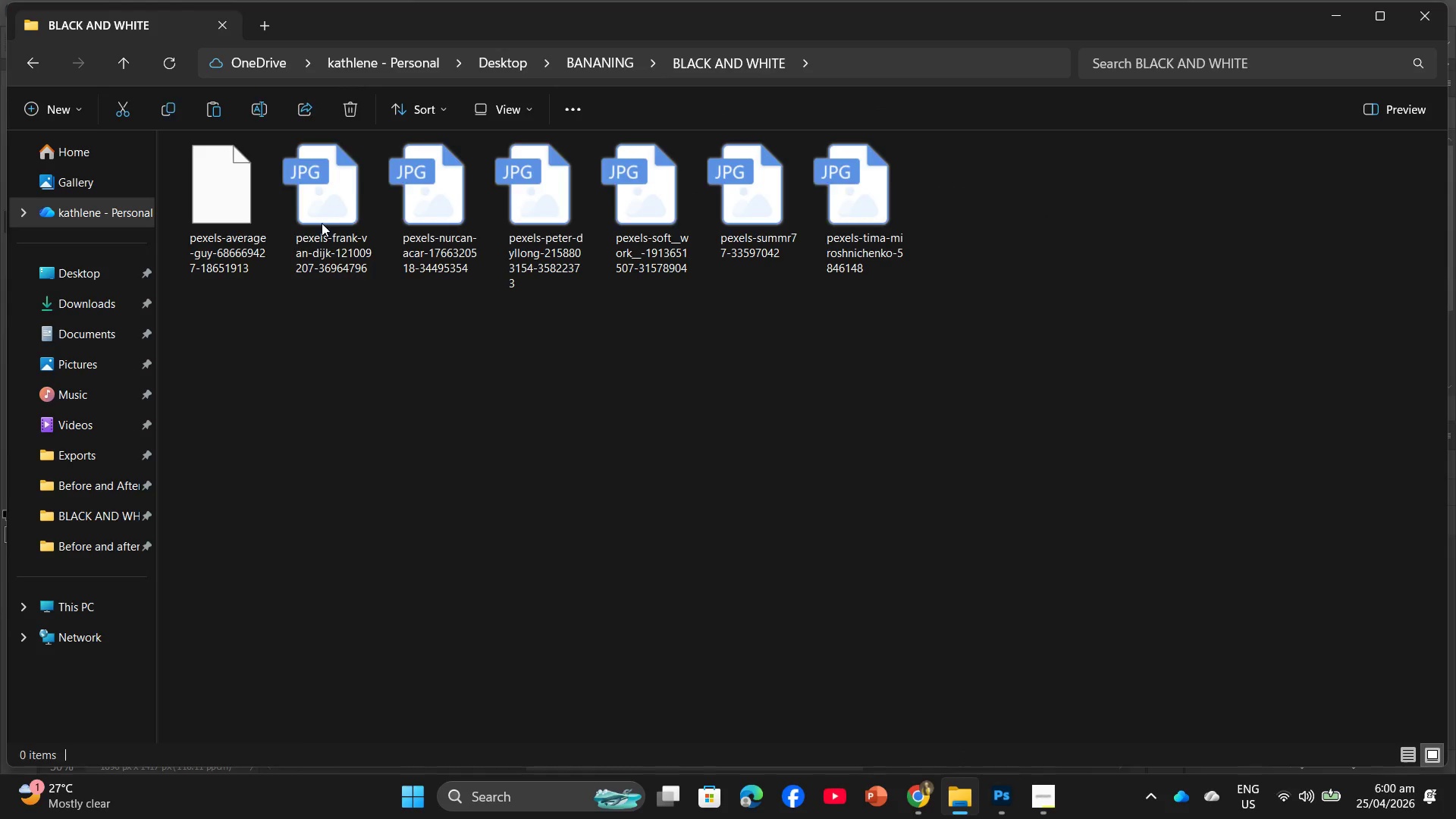 
triple_click([322, 223])
 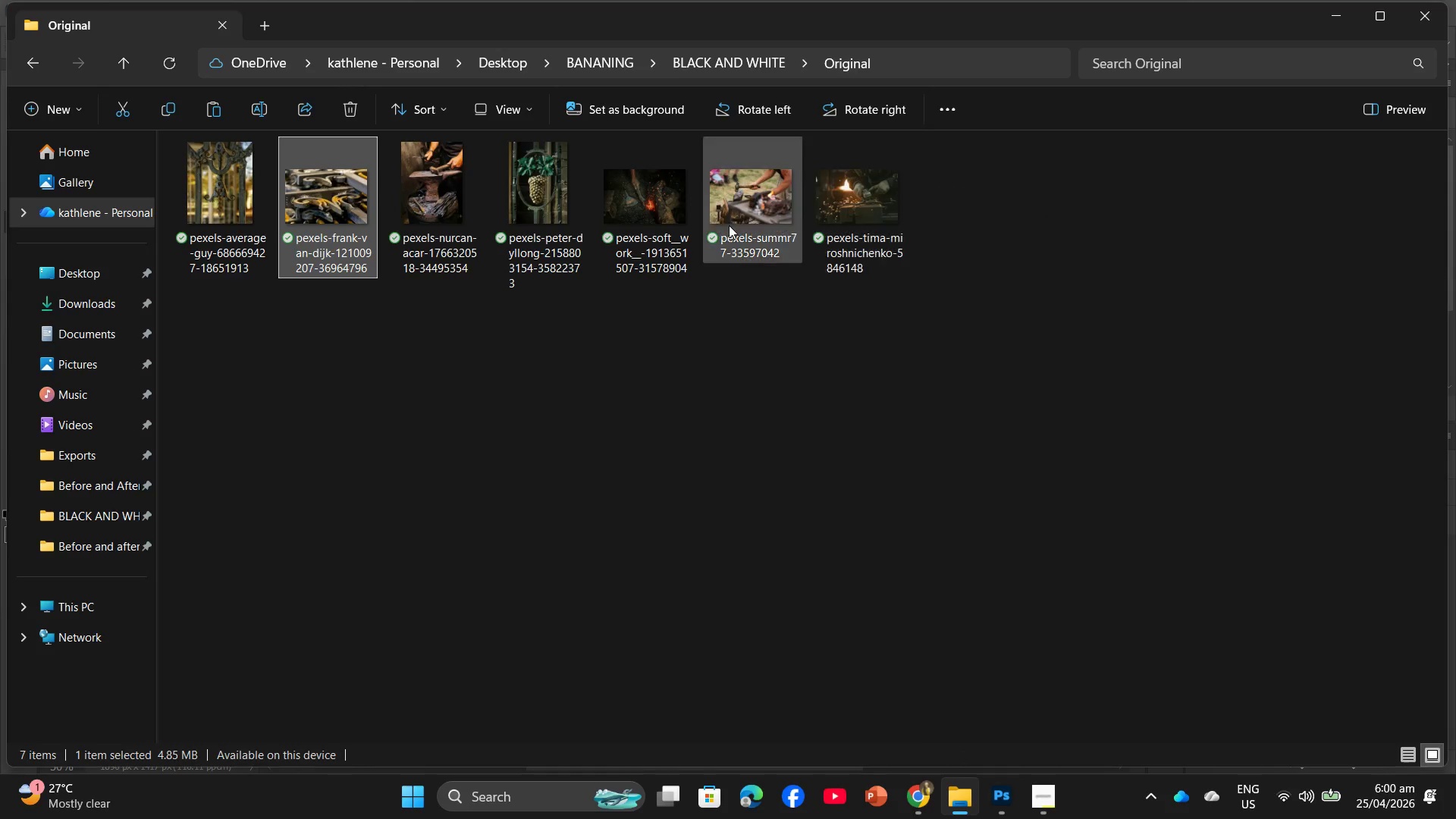 
left_click_drag(start_coordinate=[765, 210], to_coordinate=[394, 457])
 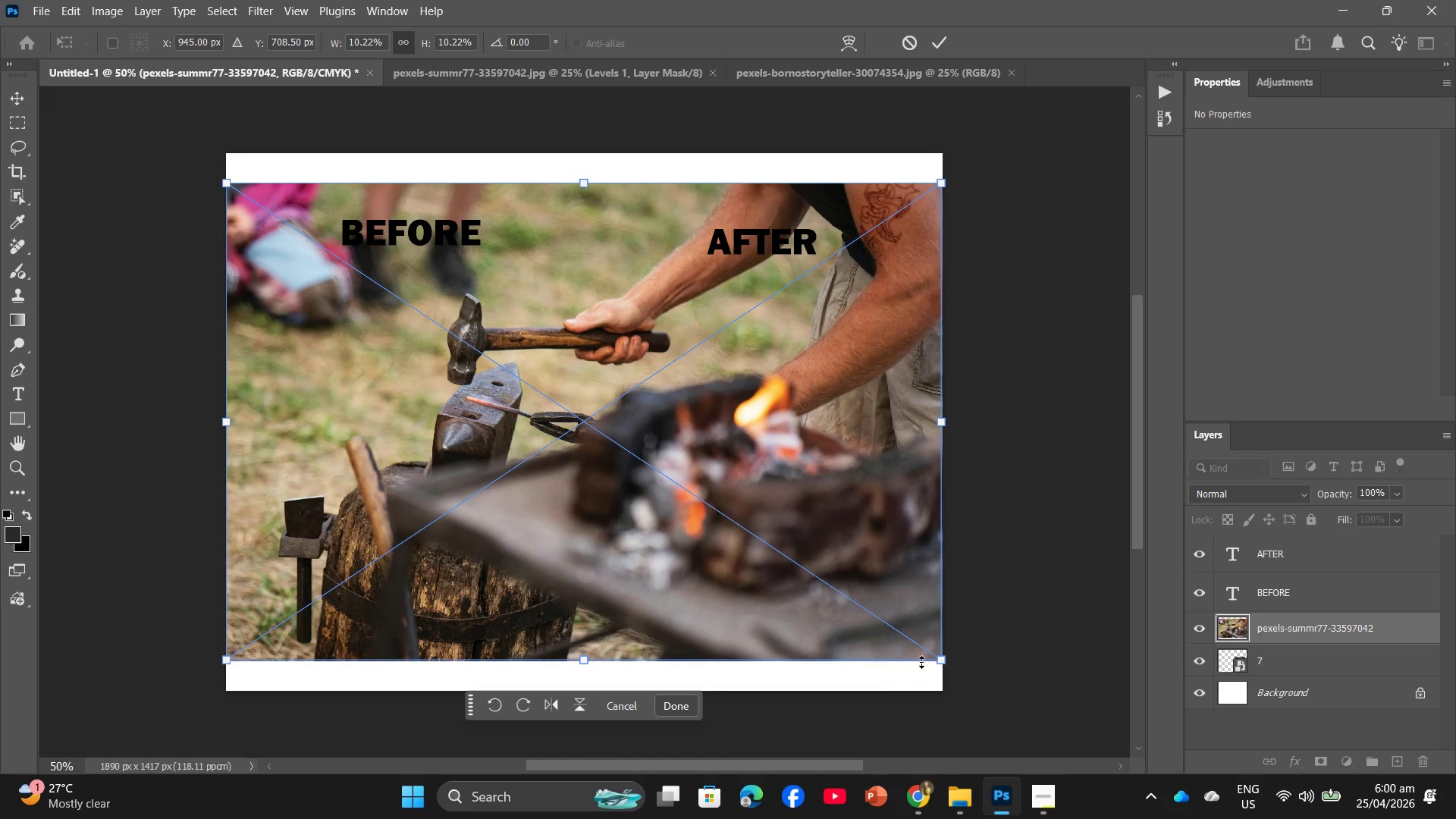 
left_click_drag(start_coordinate=[940, 657], to_coordinate=[569, 517])
 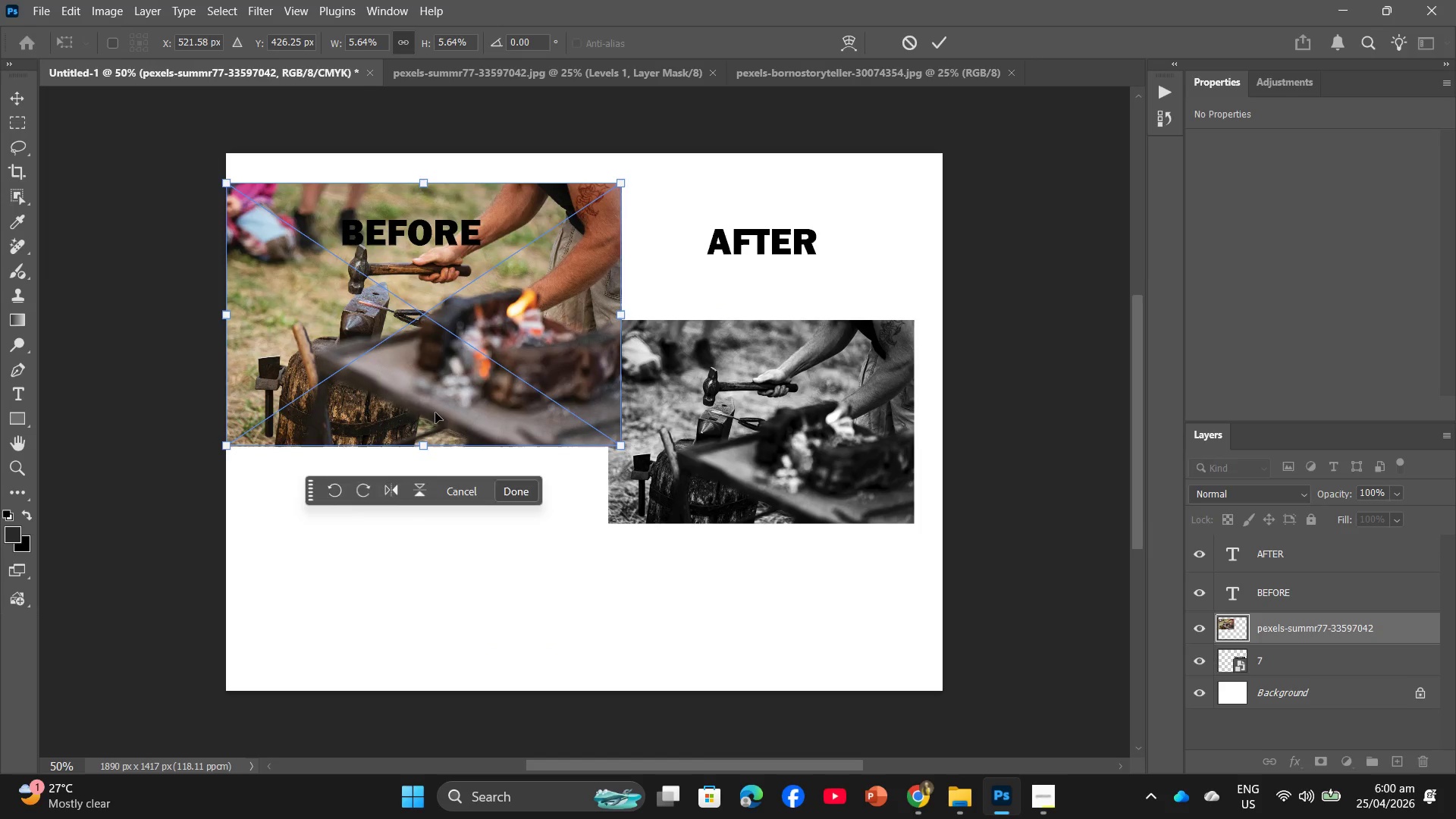 
left_click_drag(start_coordinate=[431, 405], to_coordinate=[436, 440])
 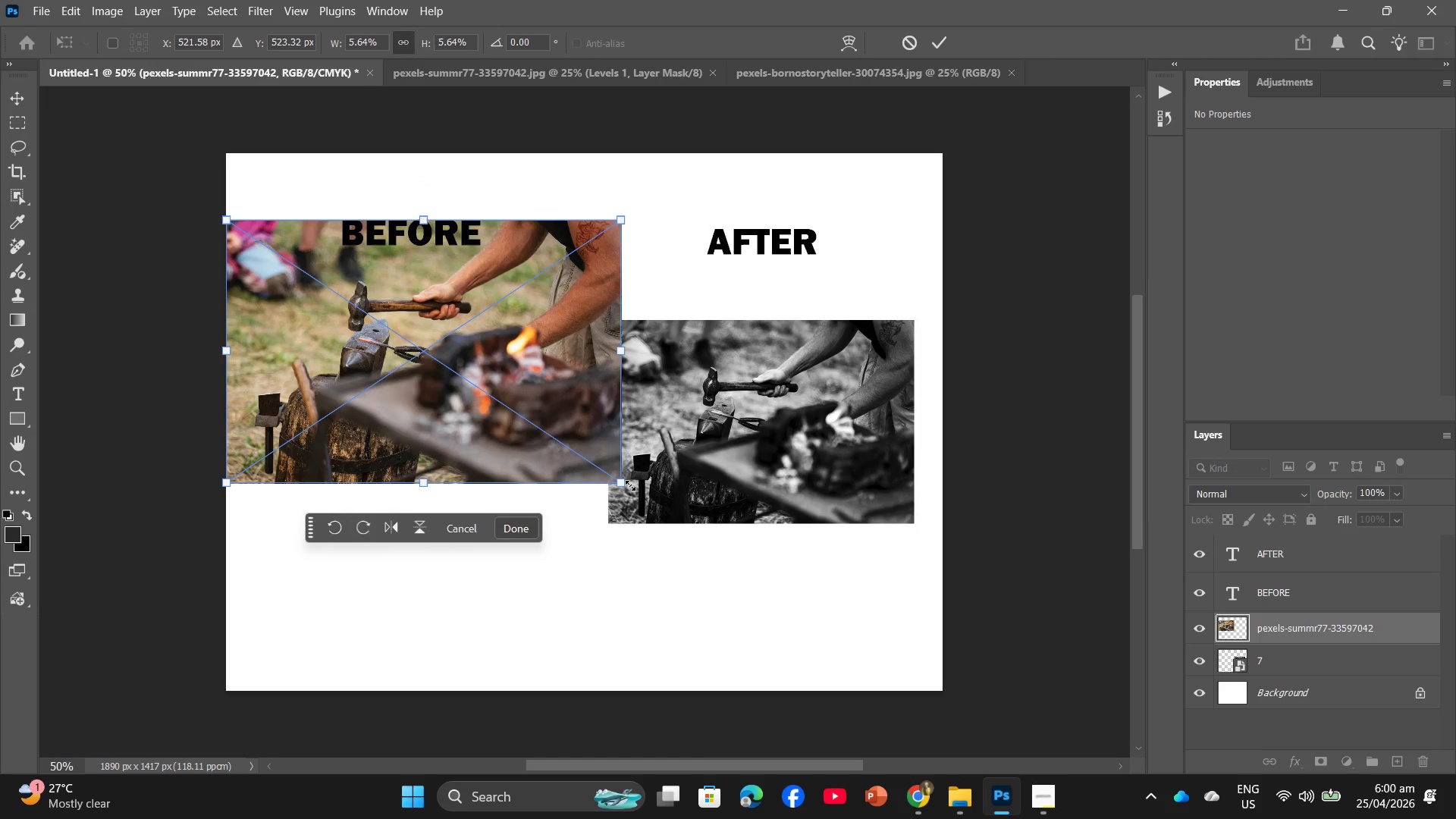 
left_click_drag(start_coordinate=[627, 485], to_coordinate=[538, 464])
 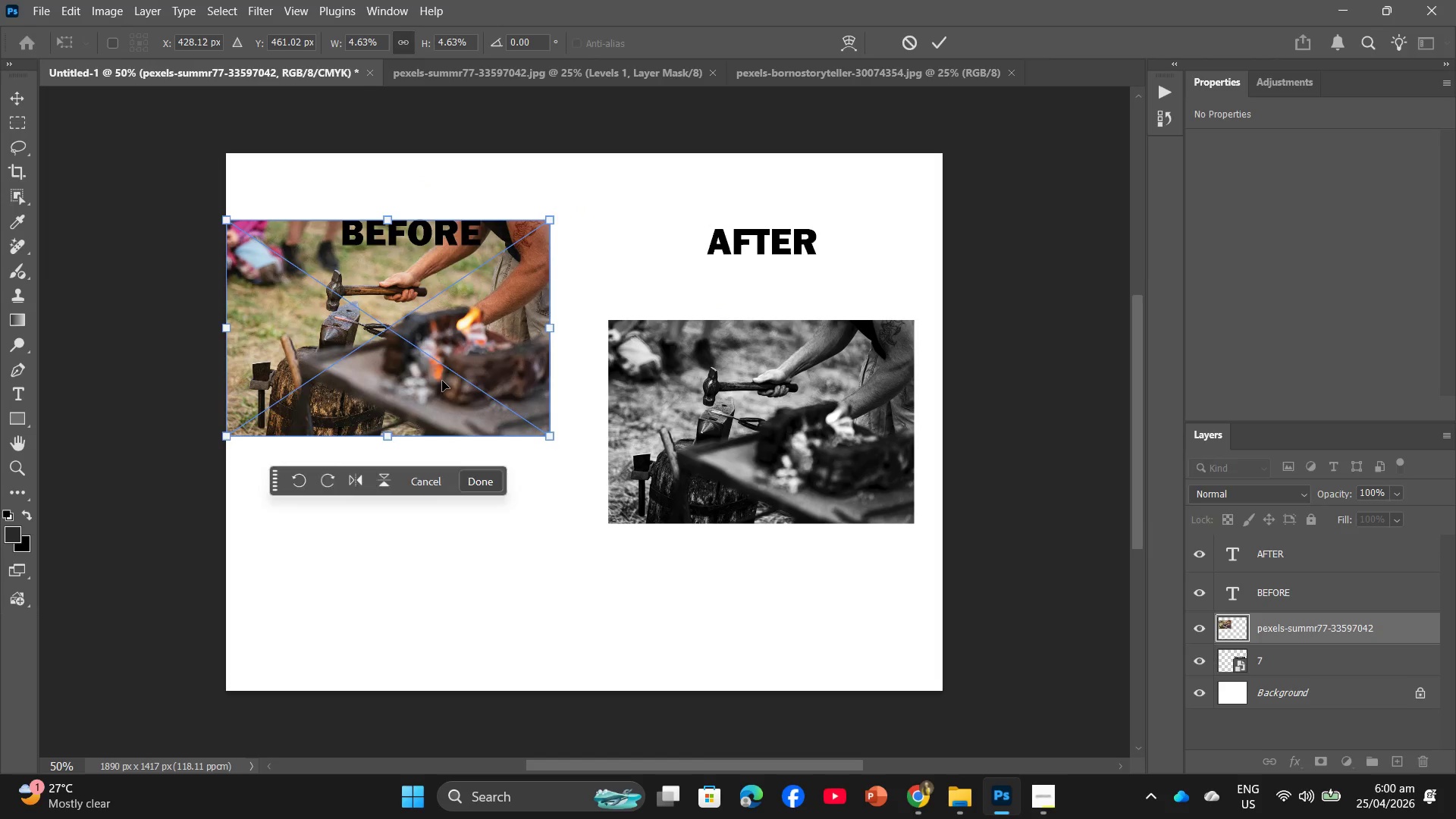 
left_click_drag(start_coordinate=[442, 381], to_coordinate=[462, 466])
 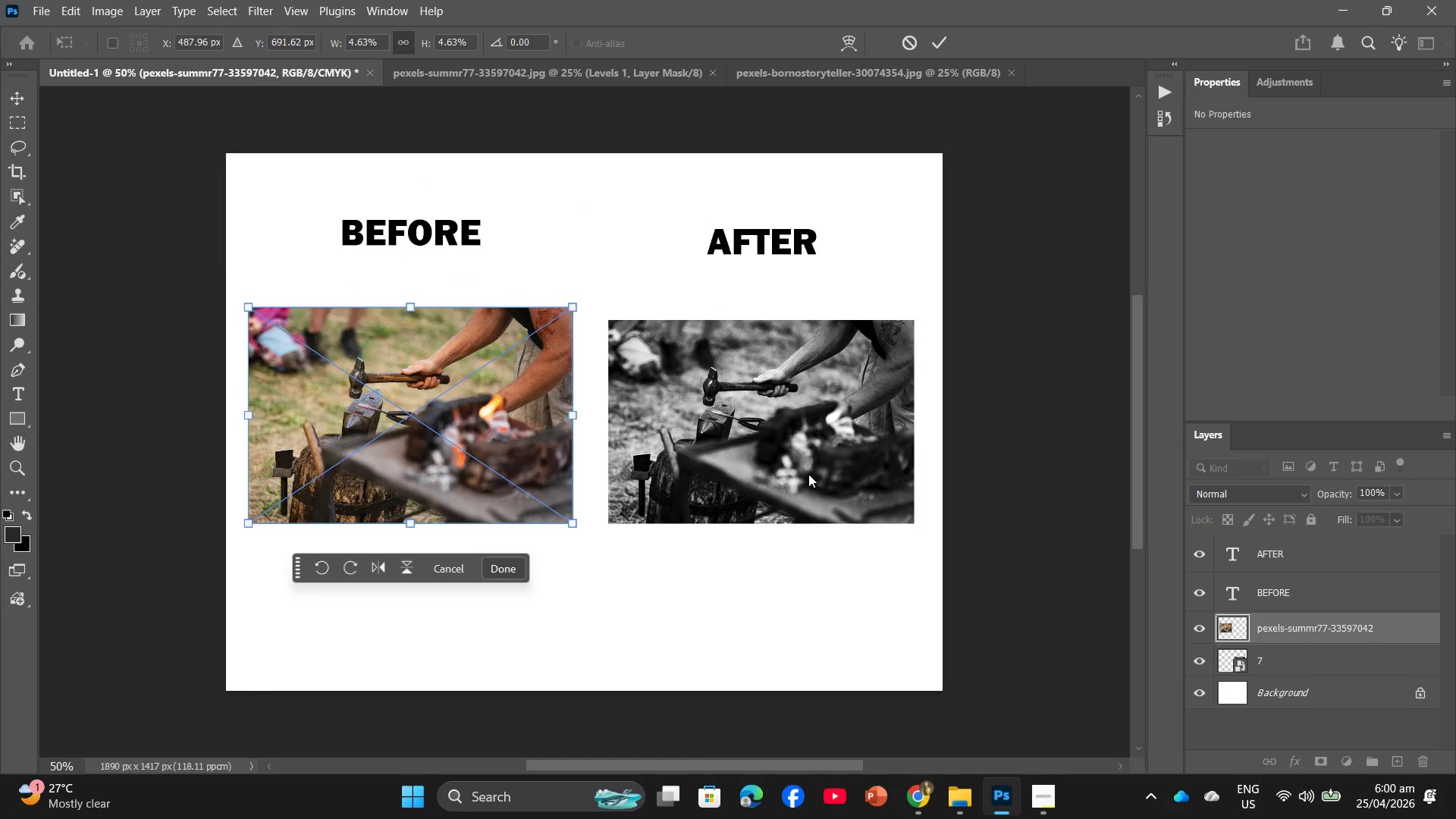 
left_click([810, 473])
 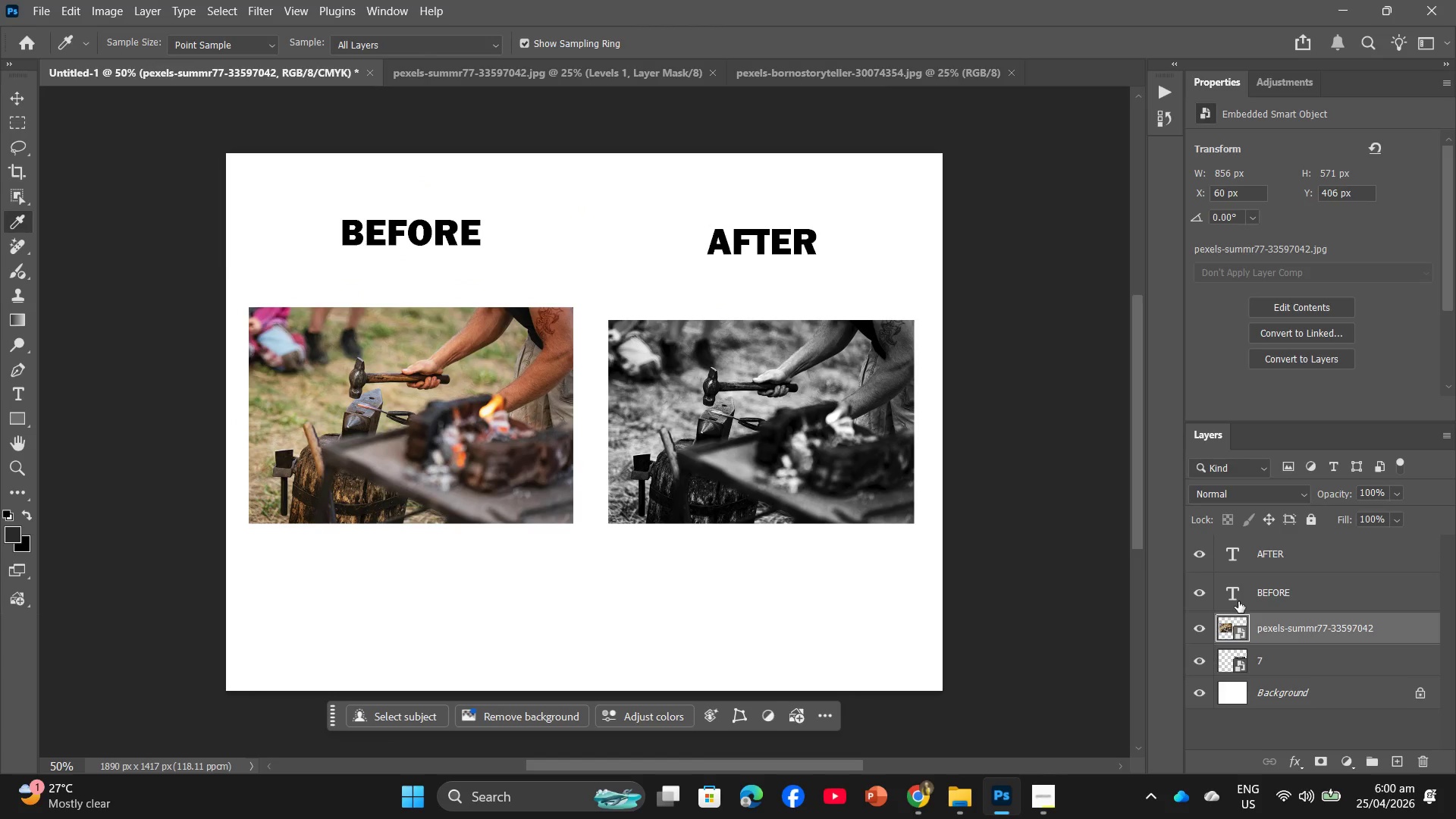 
left_click([1270, 652])
 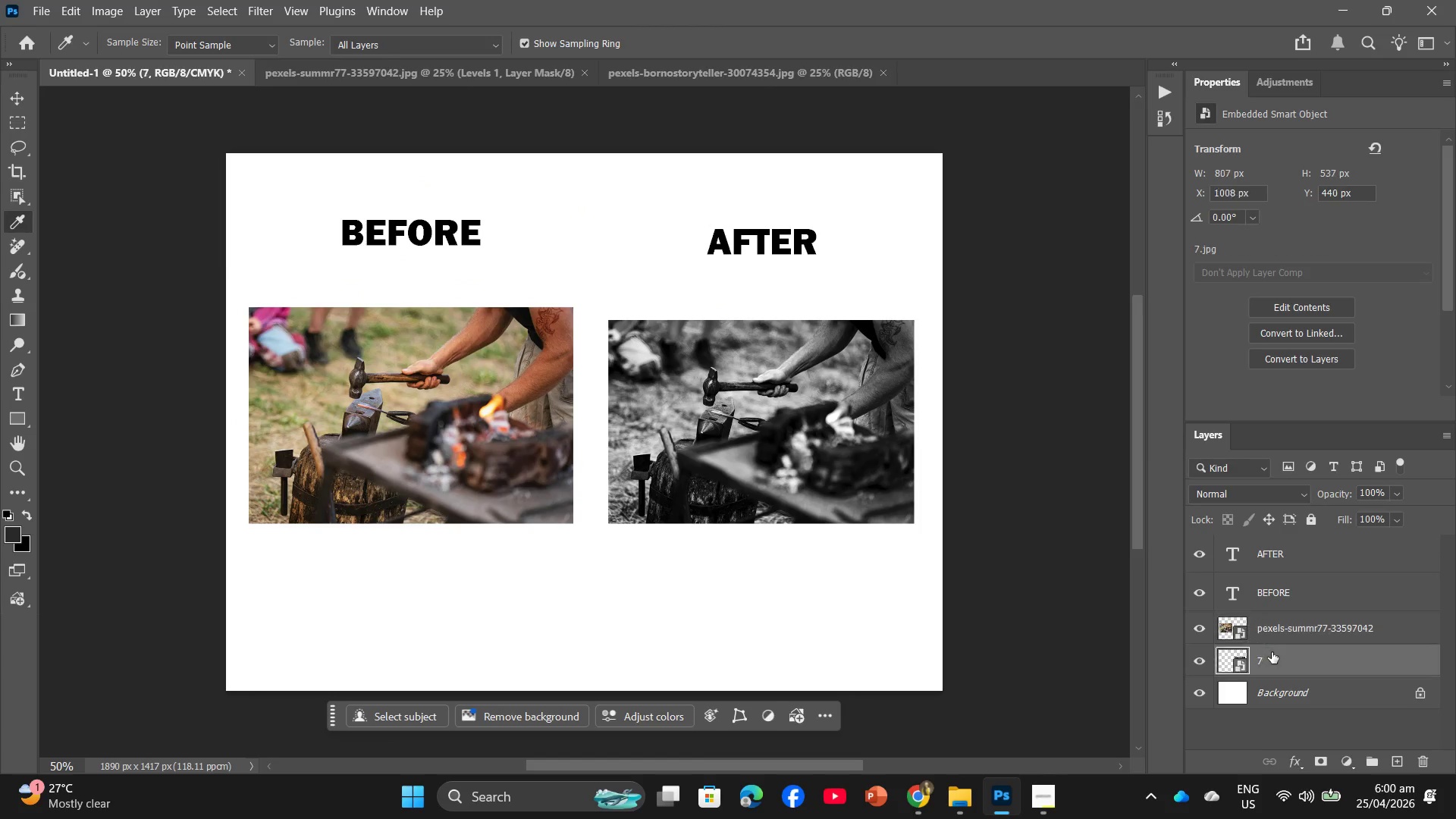 
key(Control+T)
 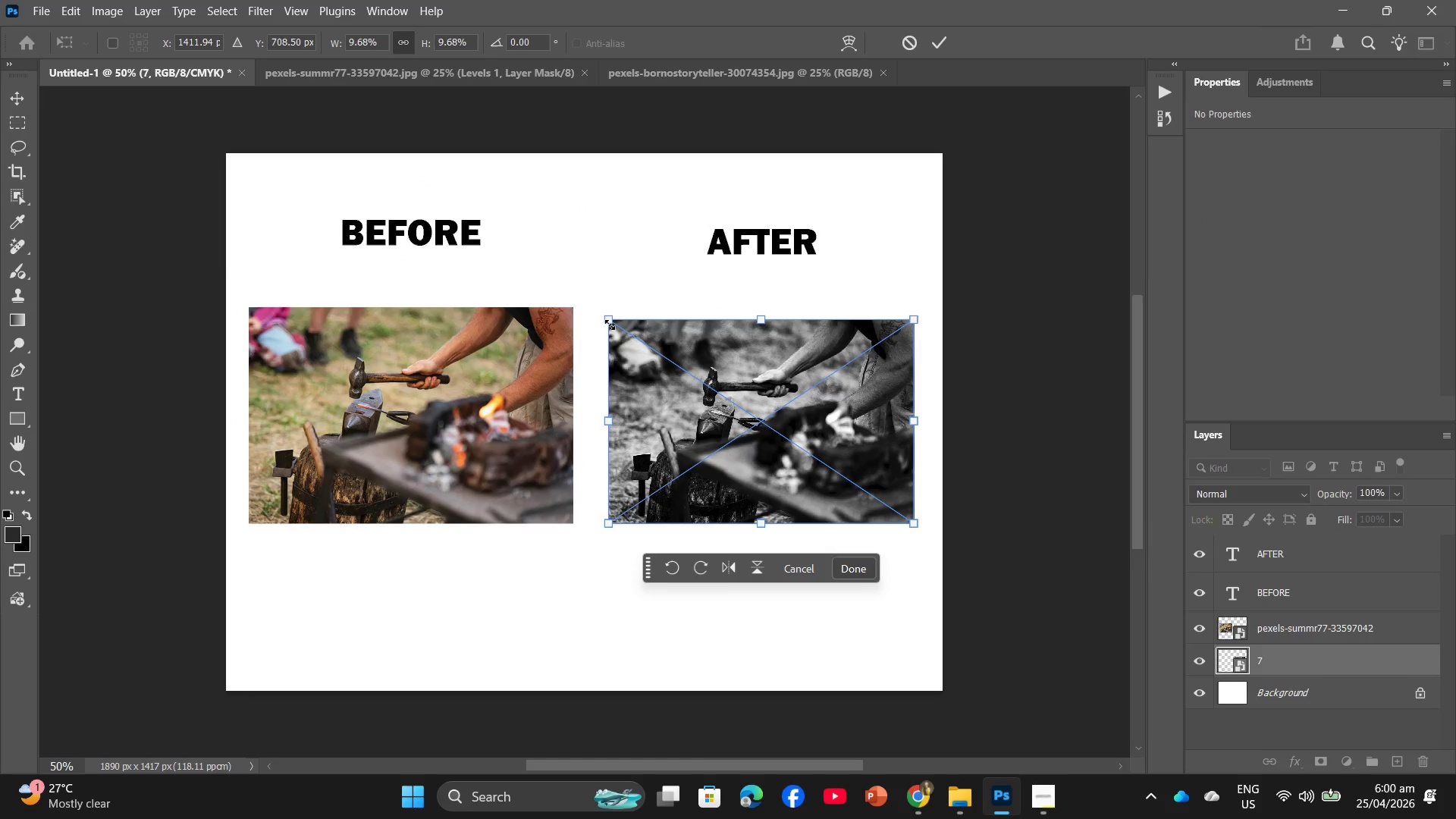 
left_click_drag(start_coordinate=[604, 318], to_coordinate=[589, 301])
 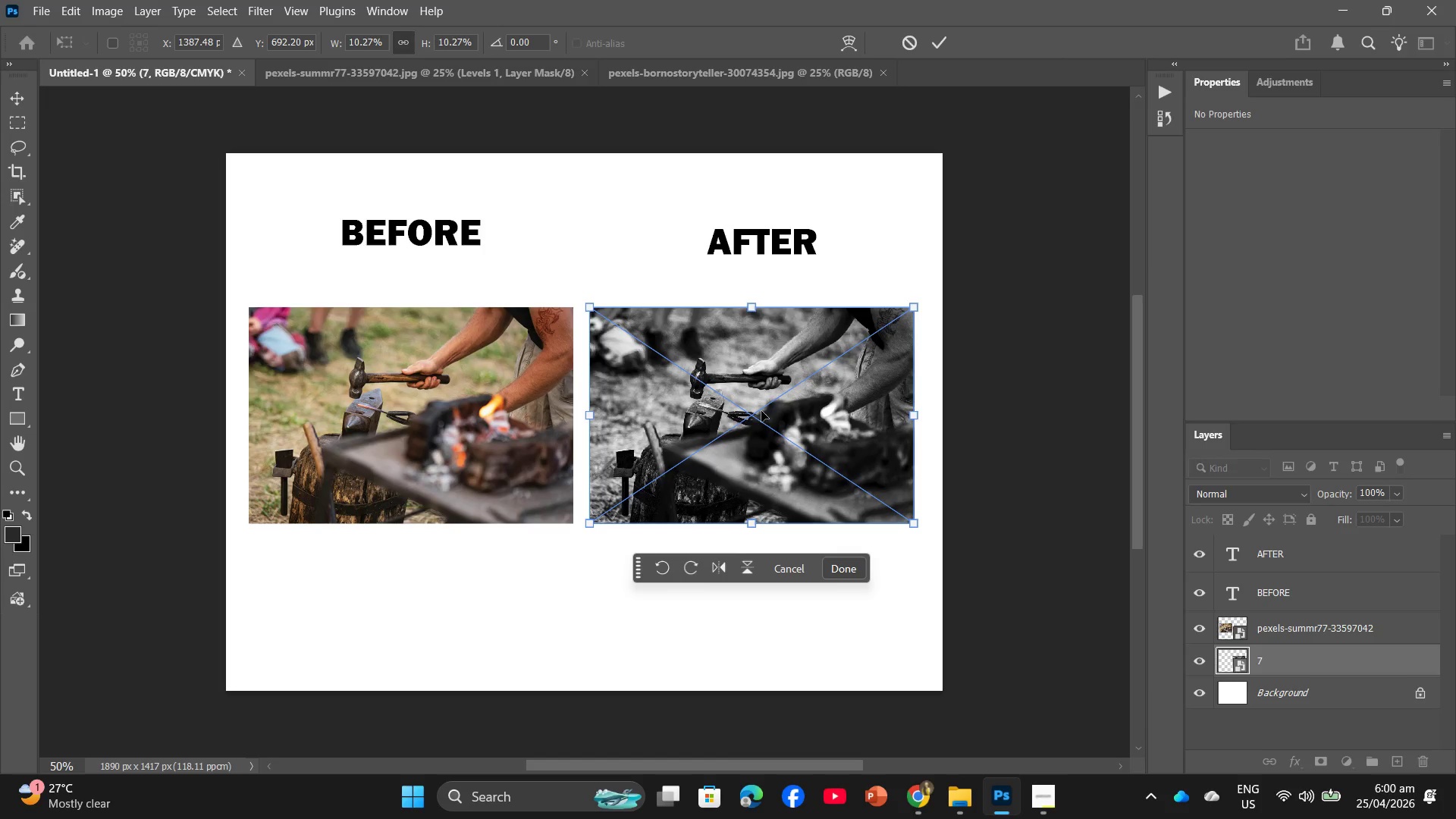 
left_click_drag(start_coordinate=[762, 406], to_coordinate=[767, 399])
 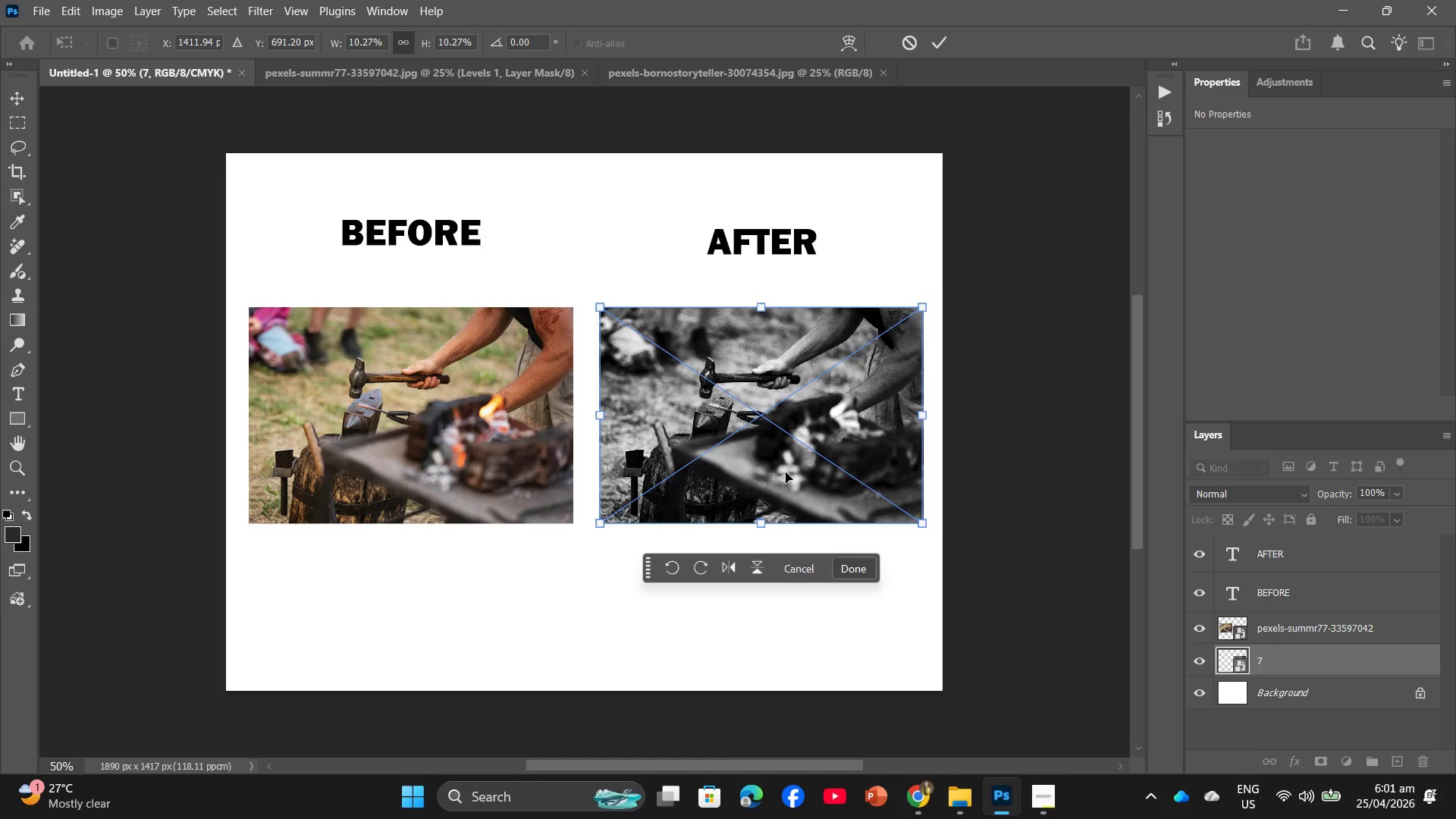 
key(Enter)
 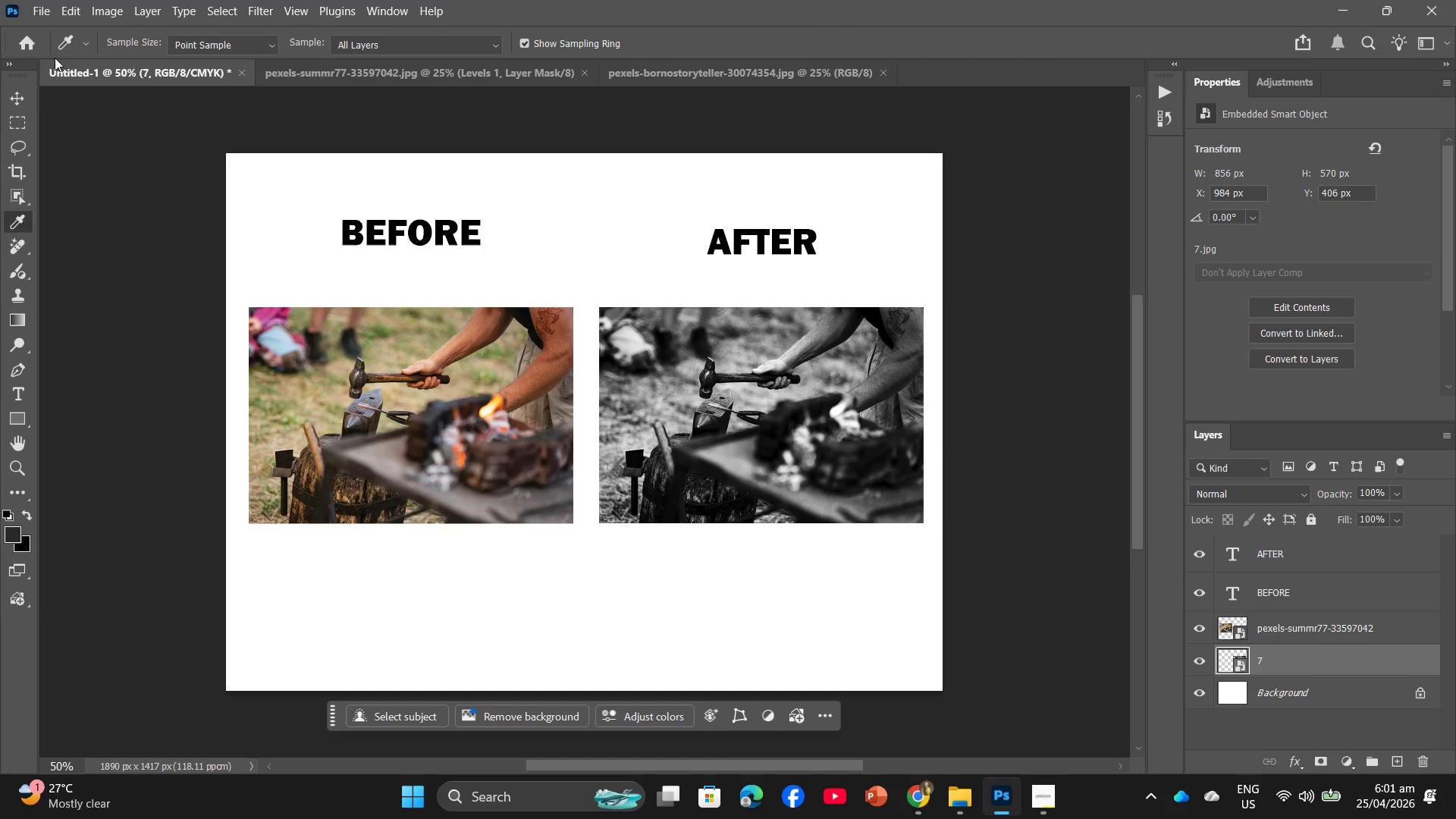 
left_click([29, 2])
 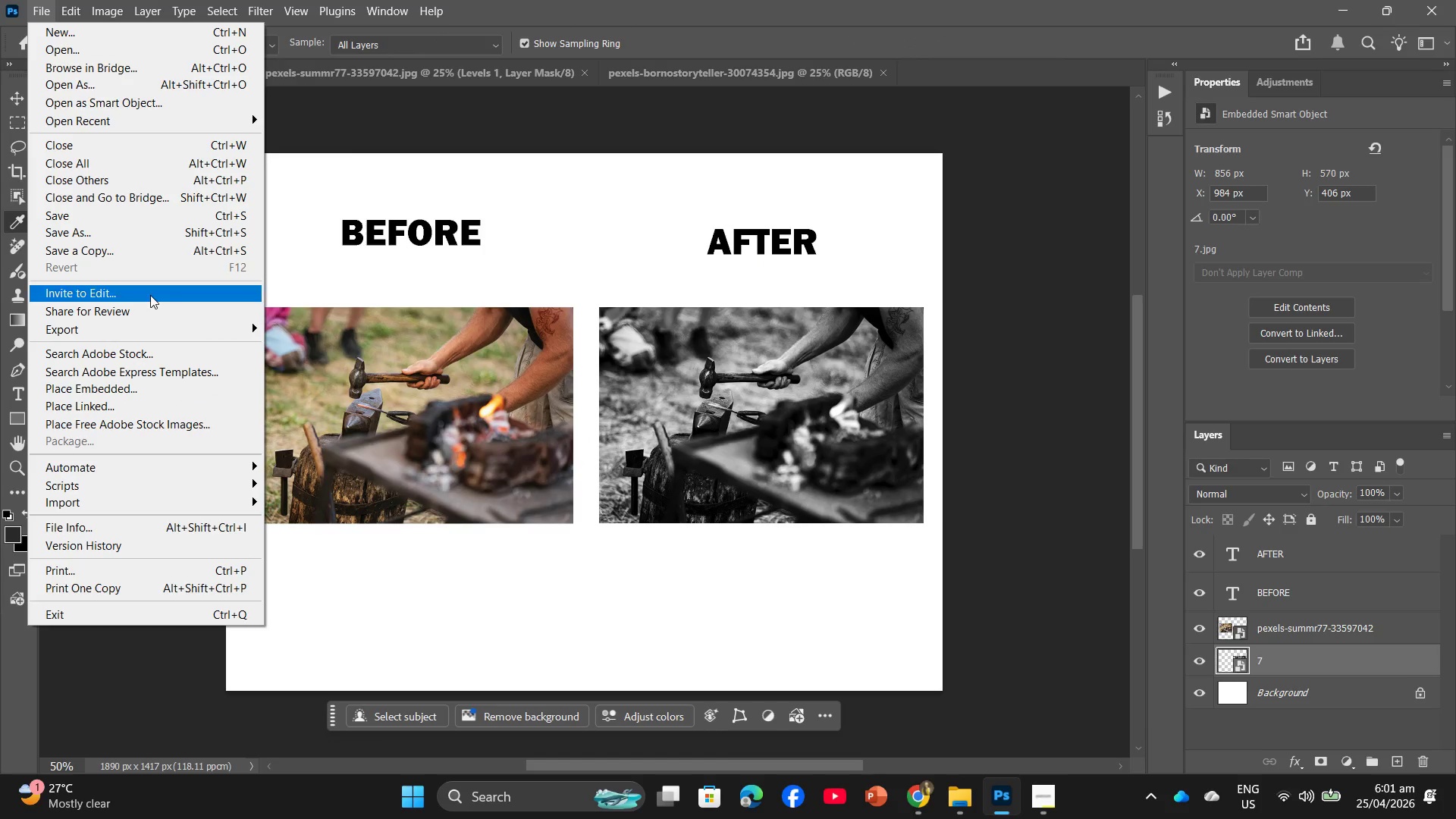 
left_click([338, 345])
 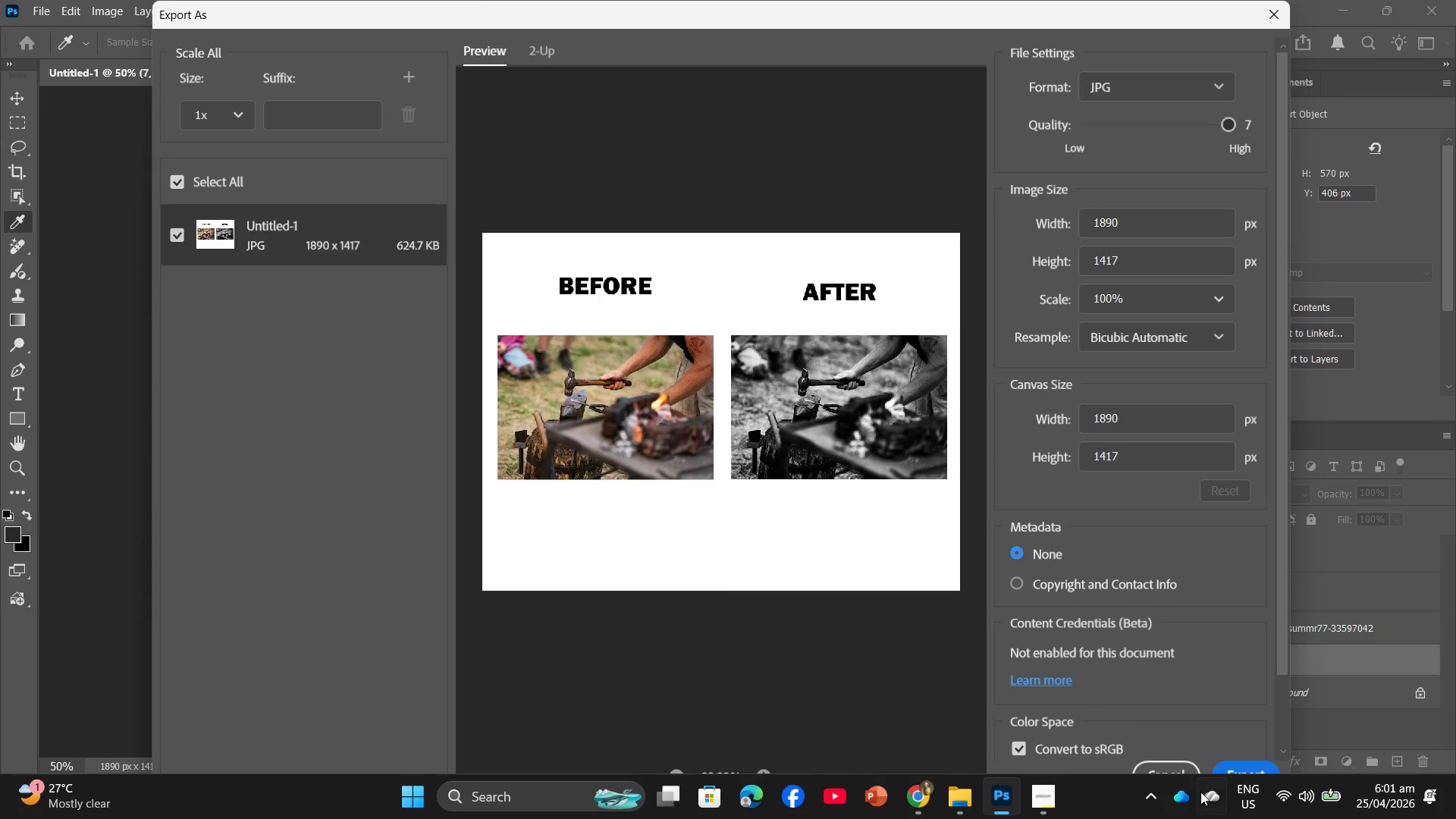 
left_click([1240, 762])
 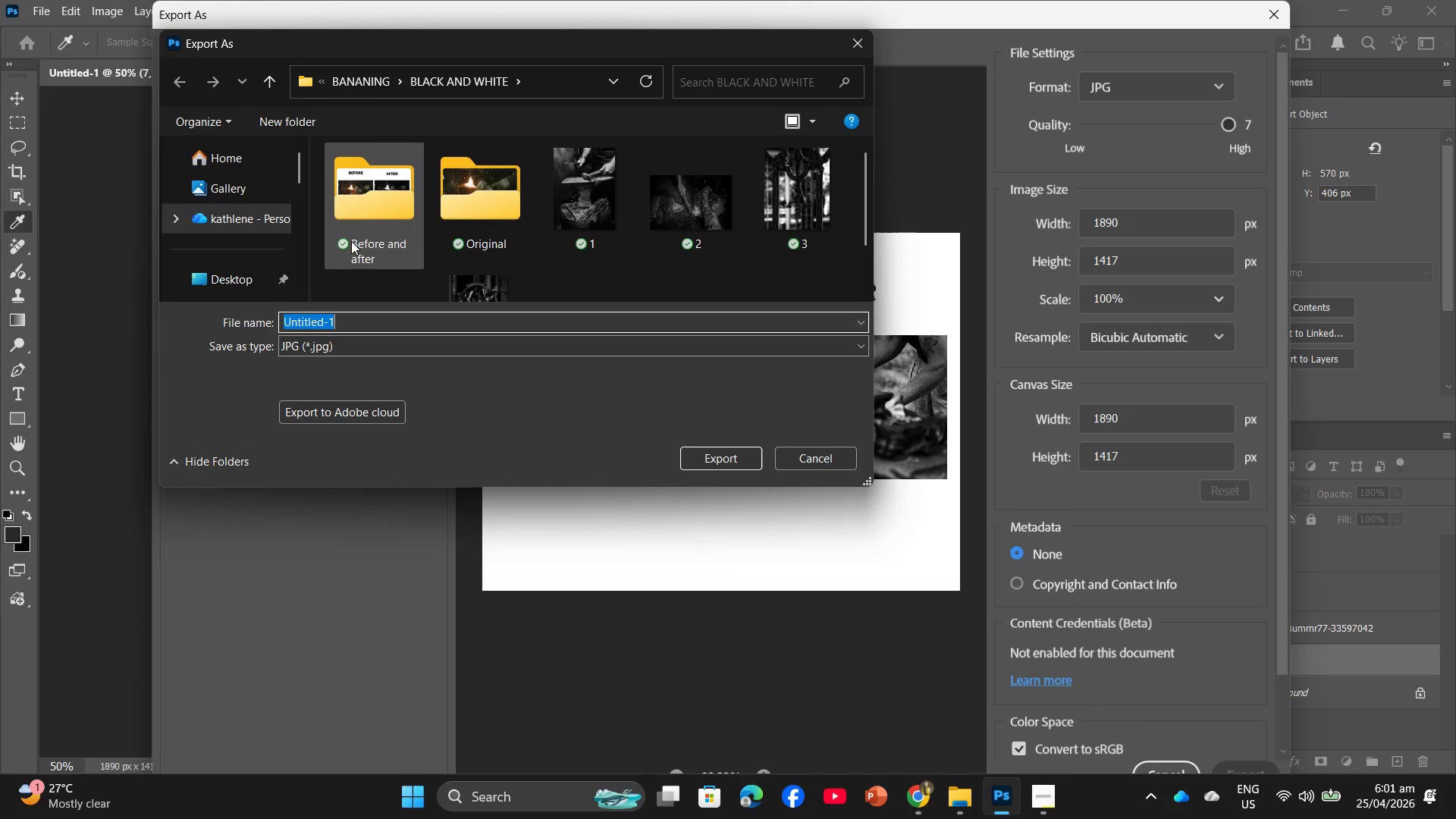 
double_click([378, 224])
 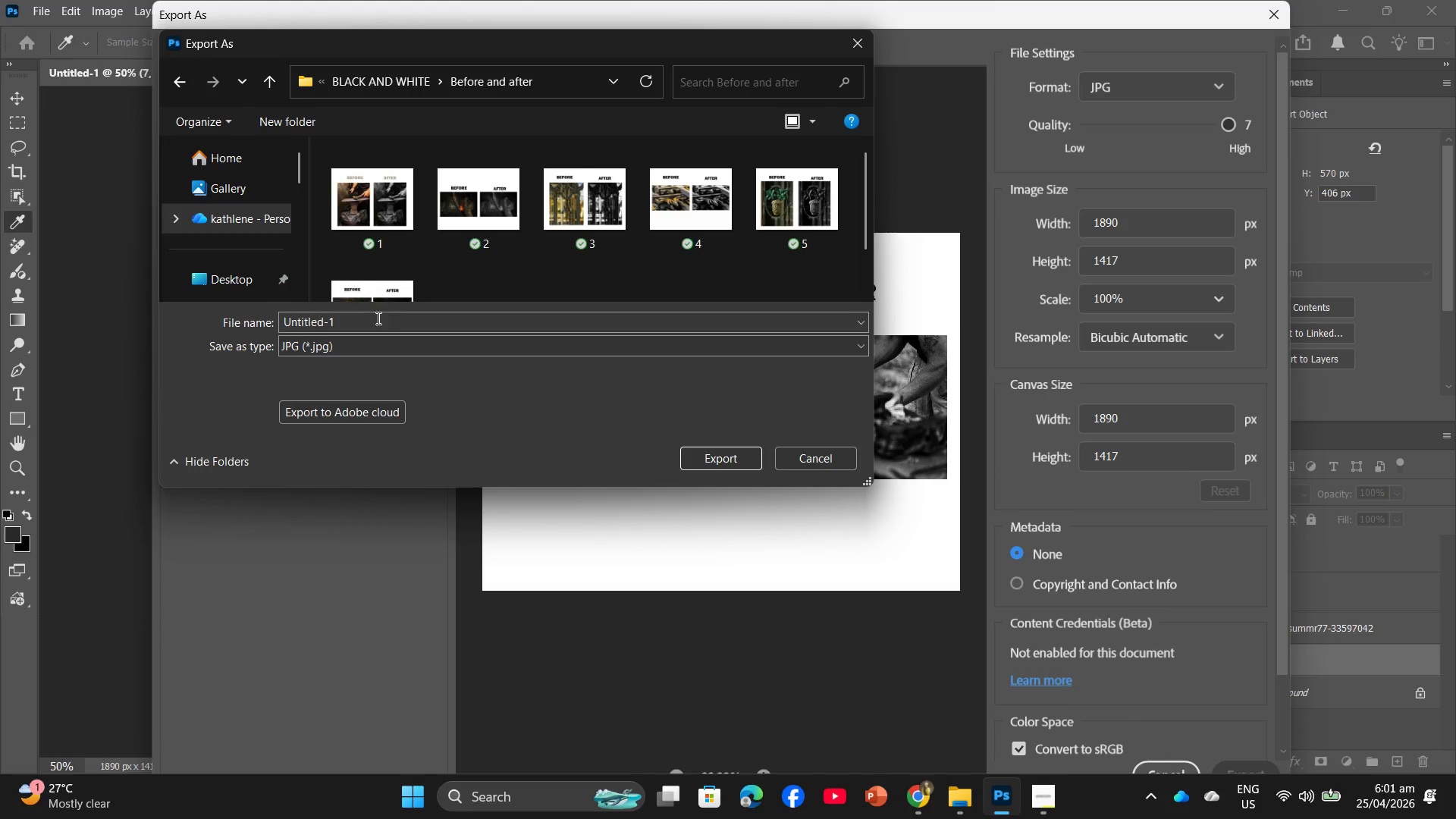 
left_click([366, 320])
 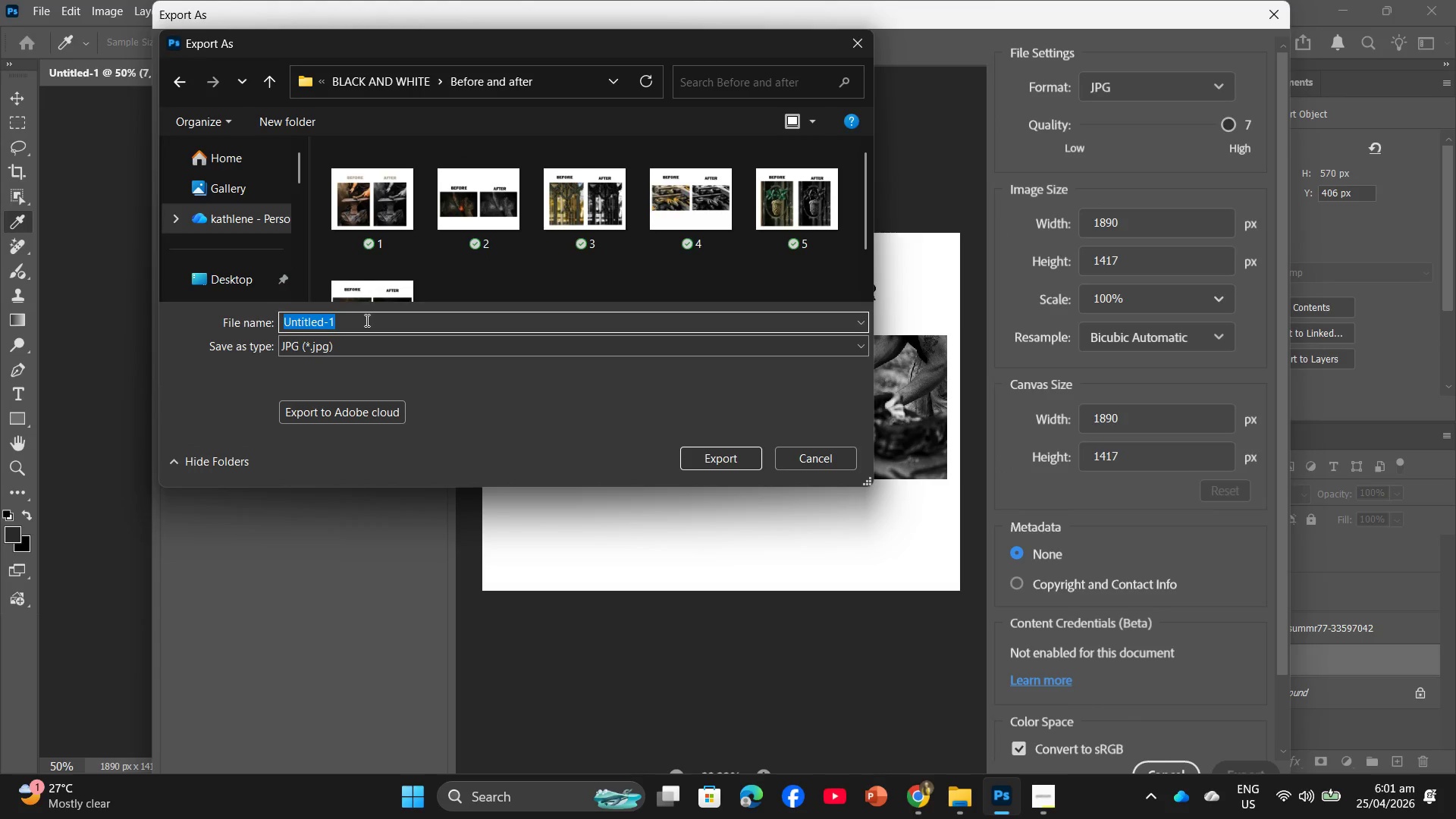 
key(7)
 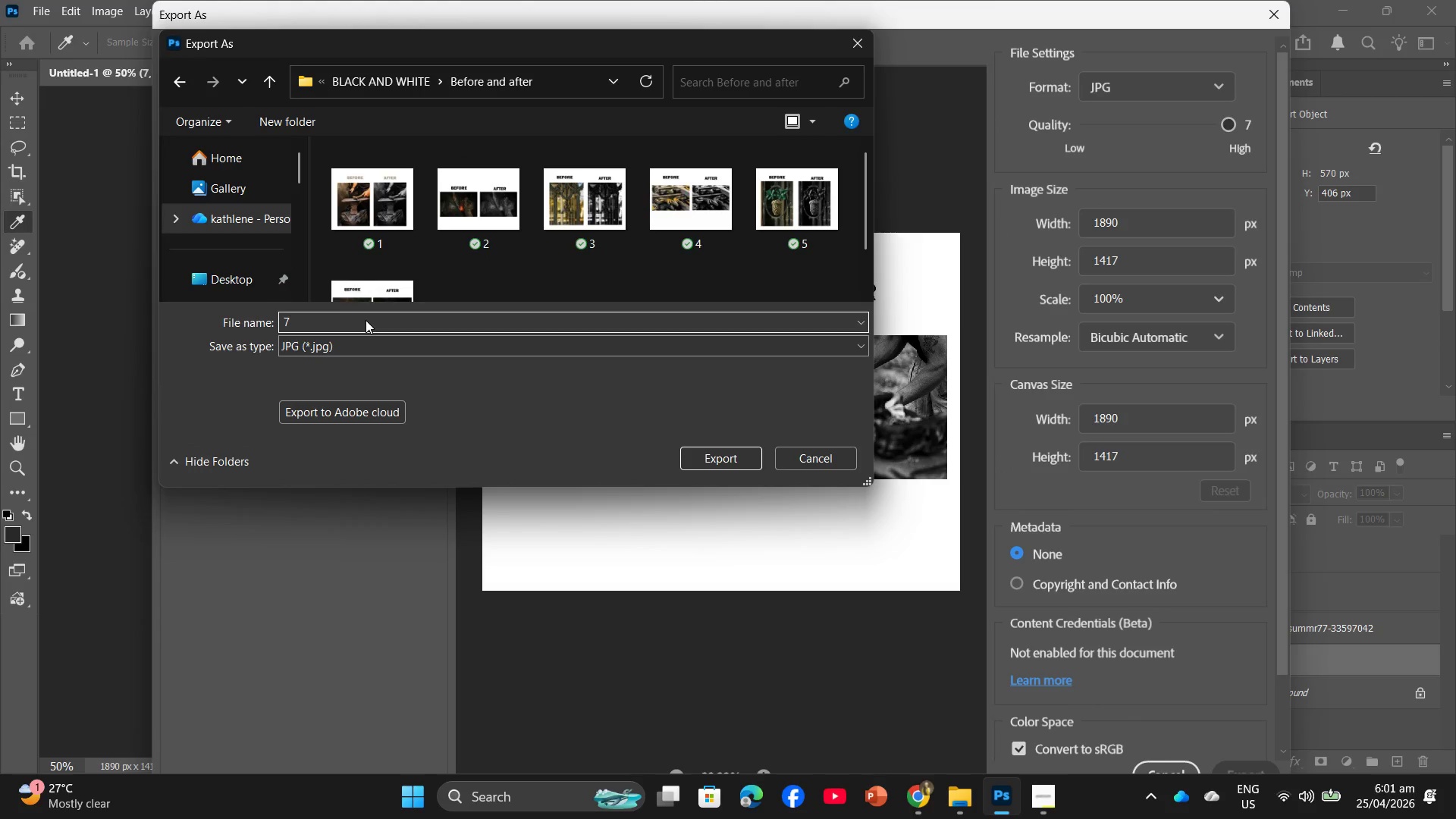 
key(Numpad4)
 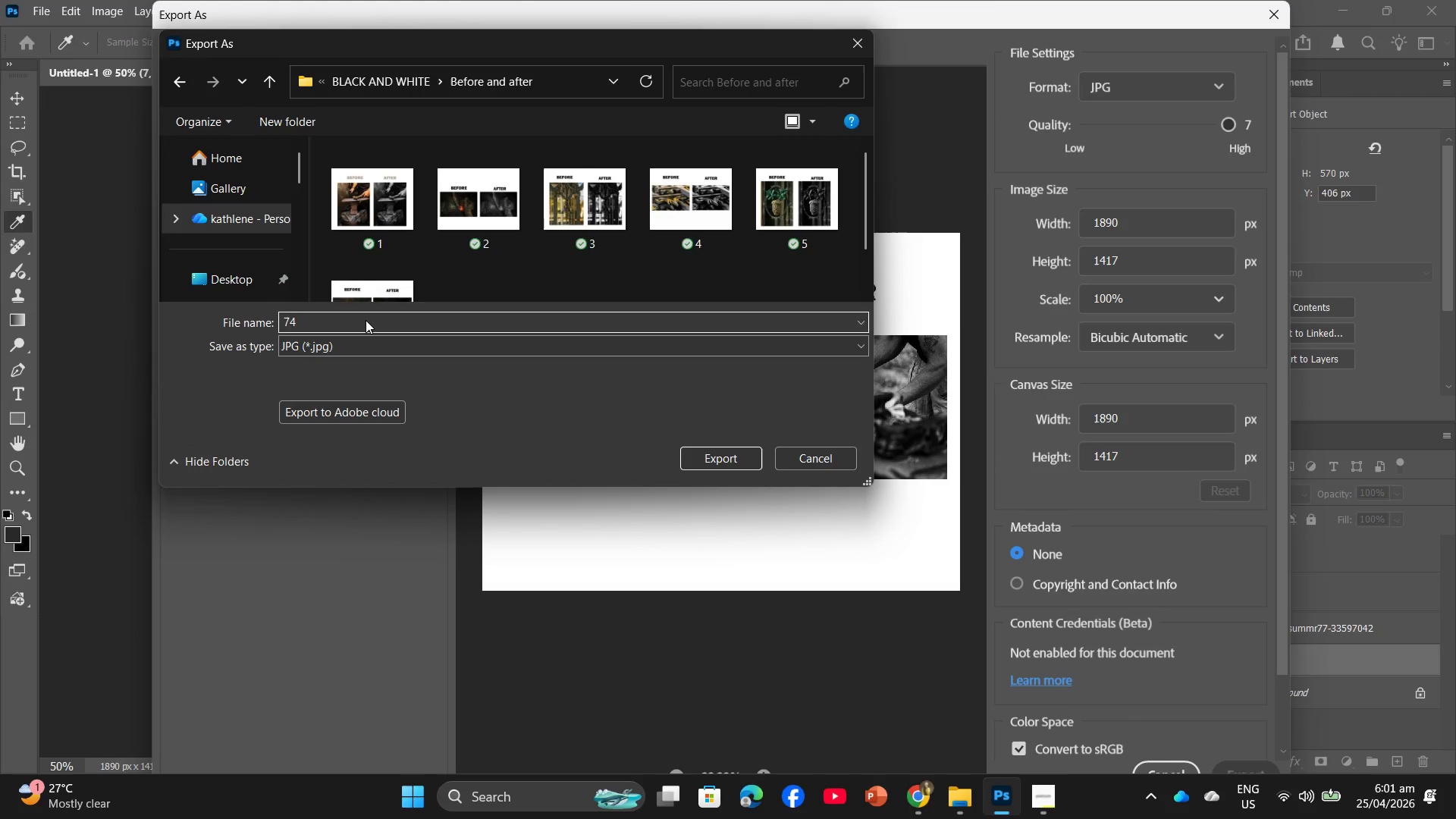 
key(Backspace)
 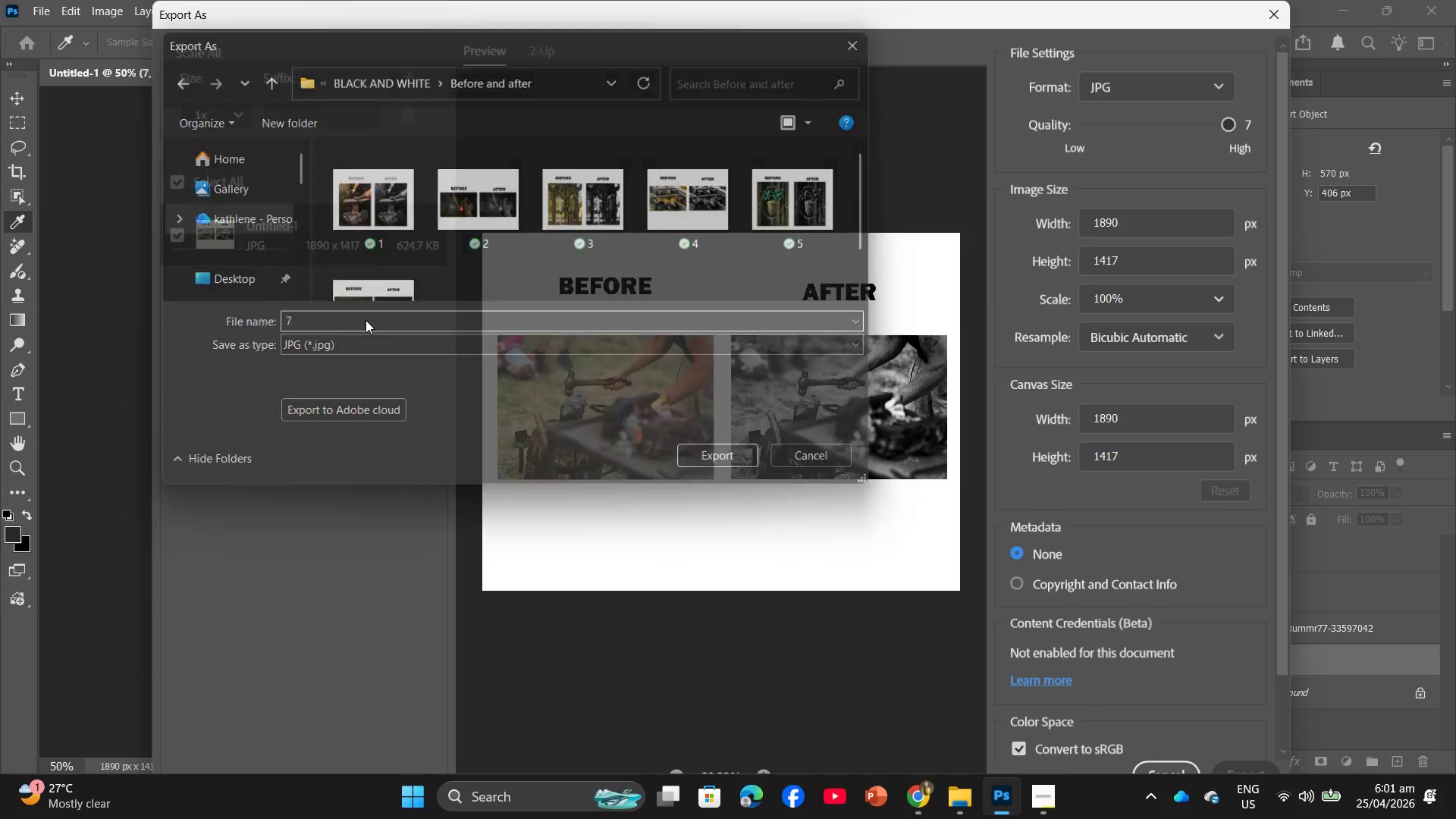 
key(Enter)
 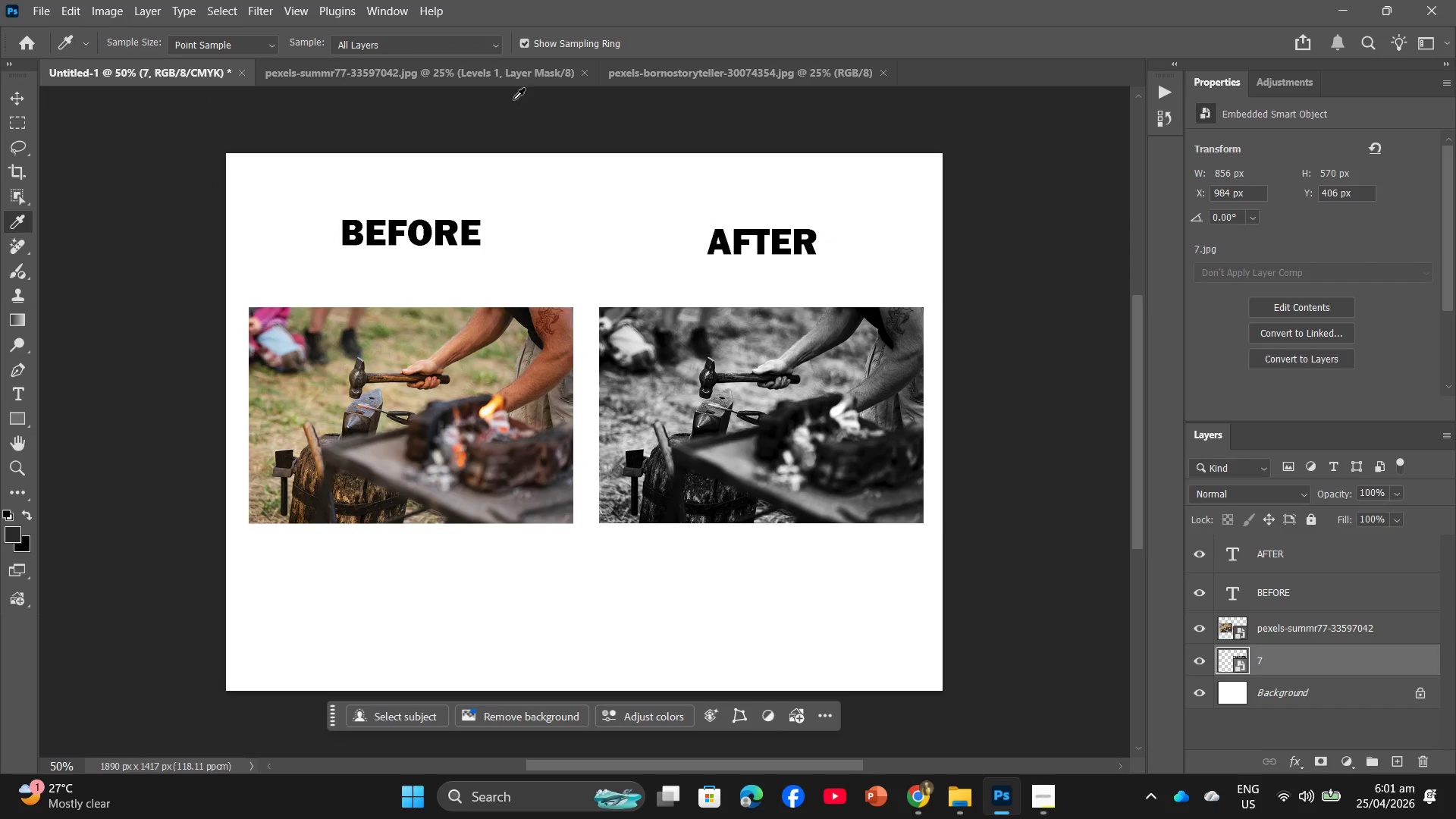 
left_click([587, 74])
 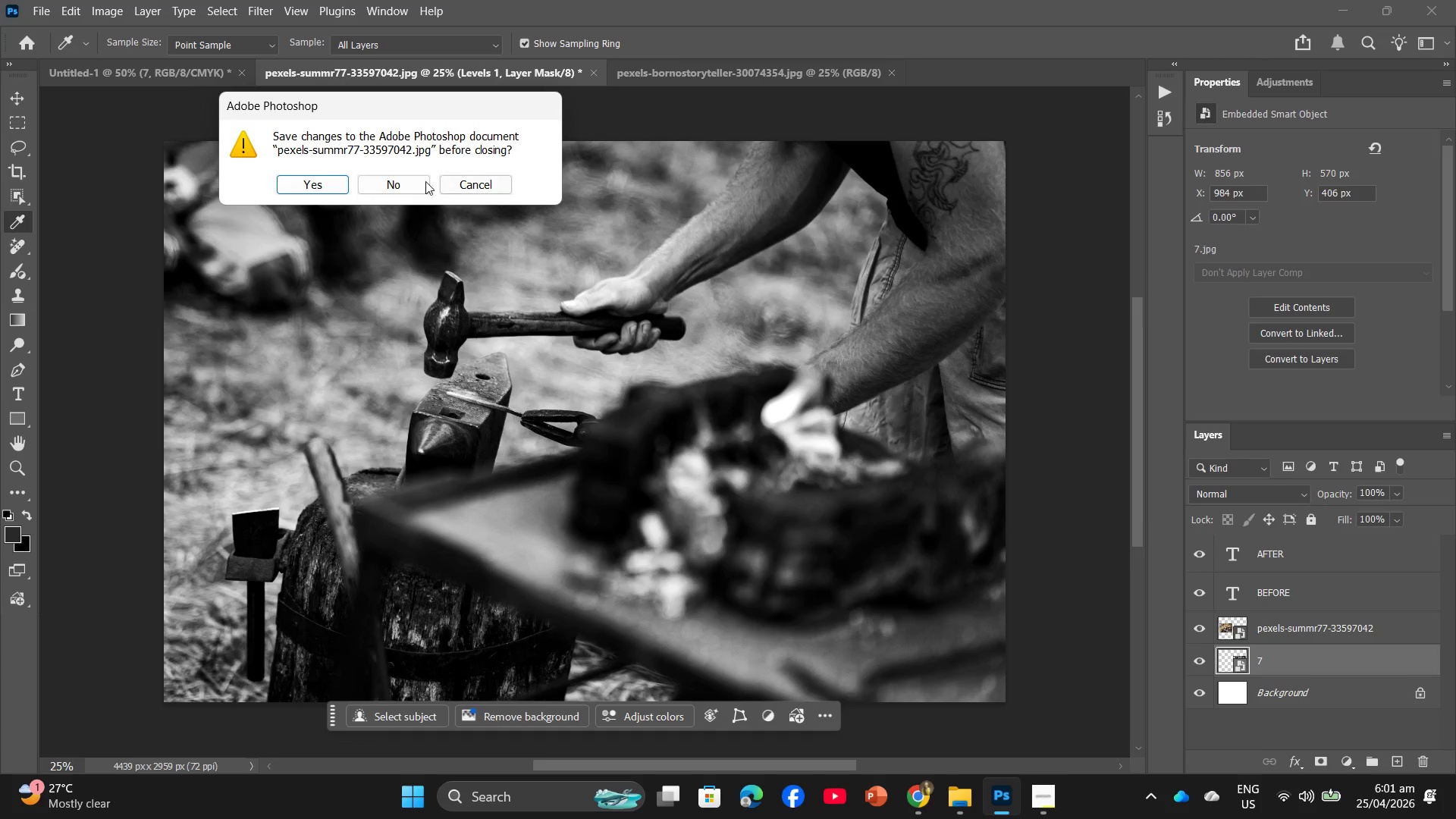 
left_click([361, 188])
 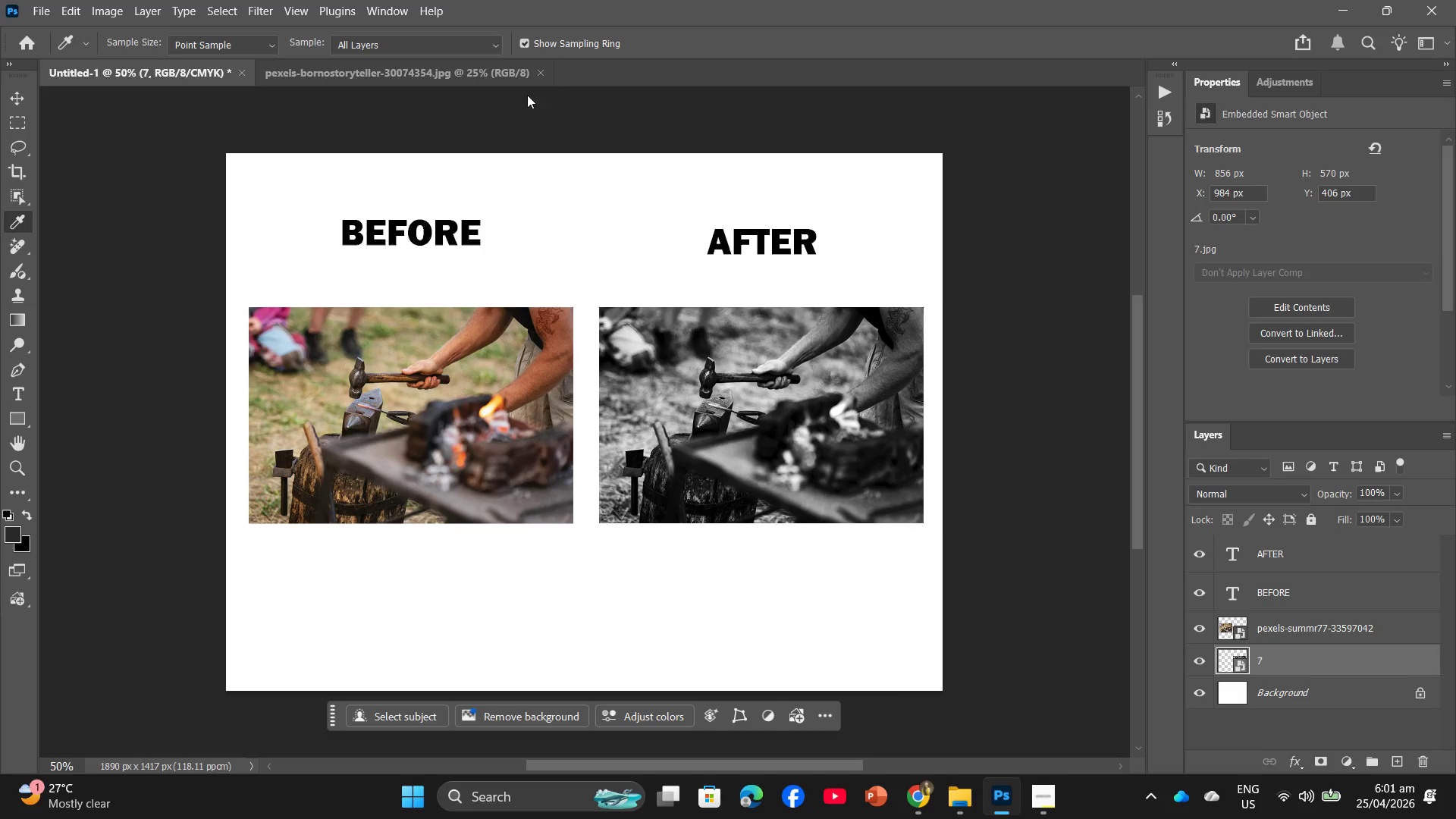 
left_click([410, 74])
 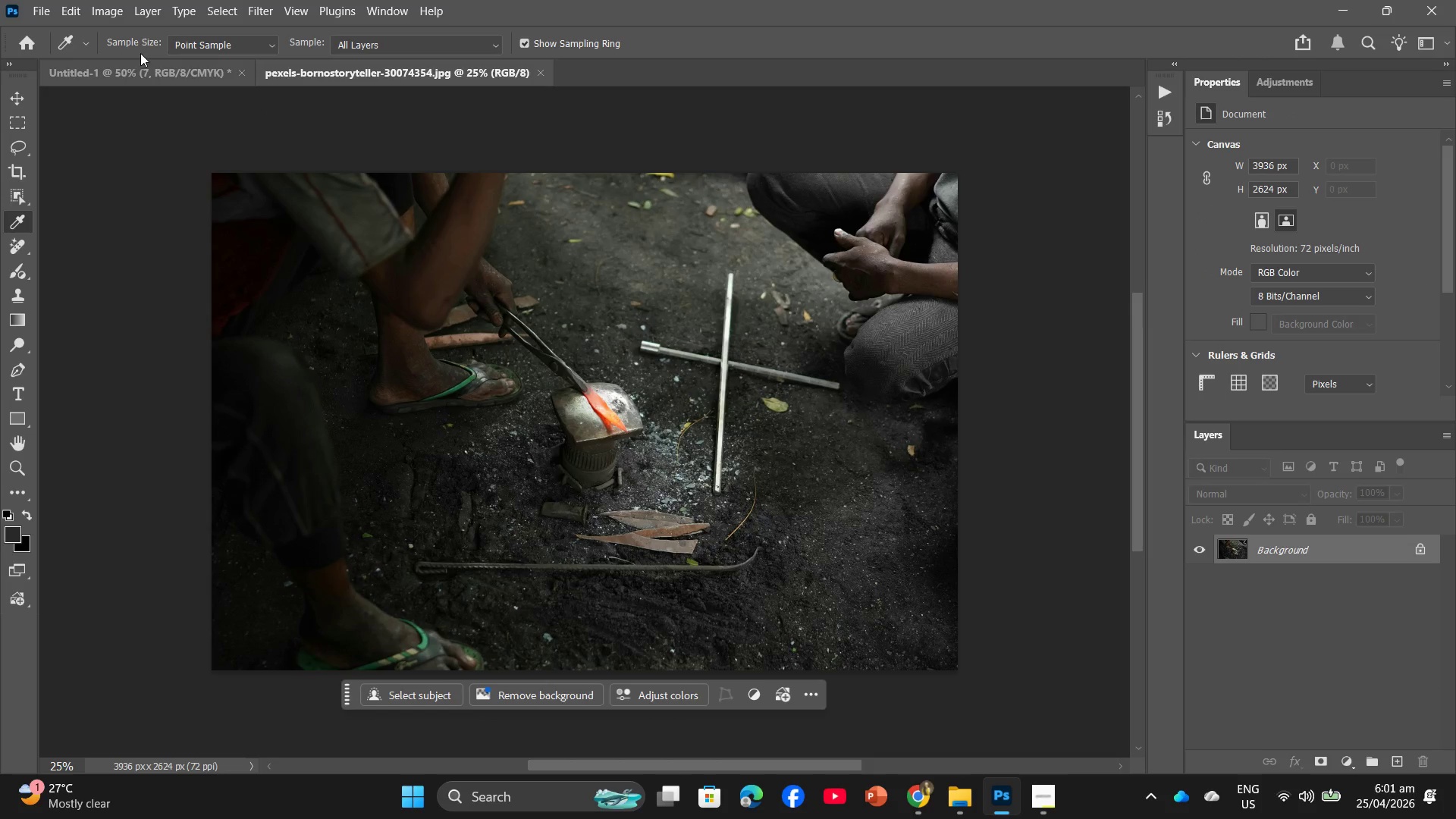 
left_click([133, 8])
 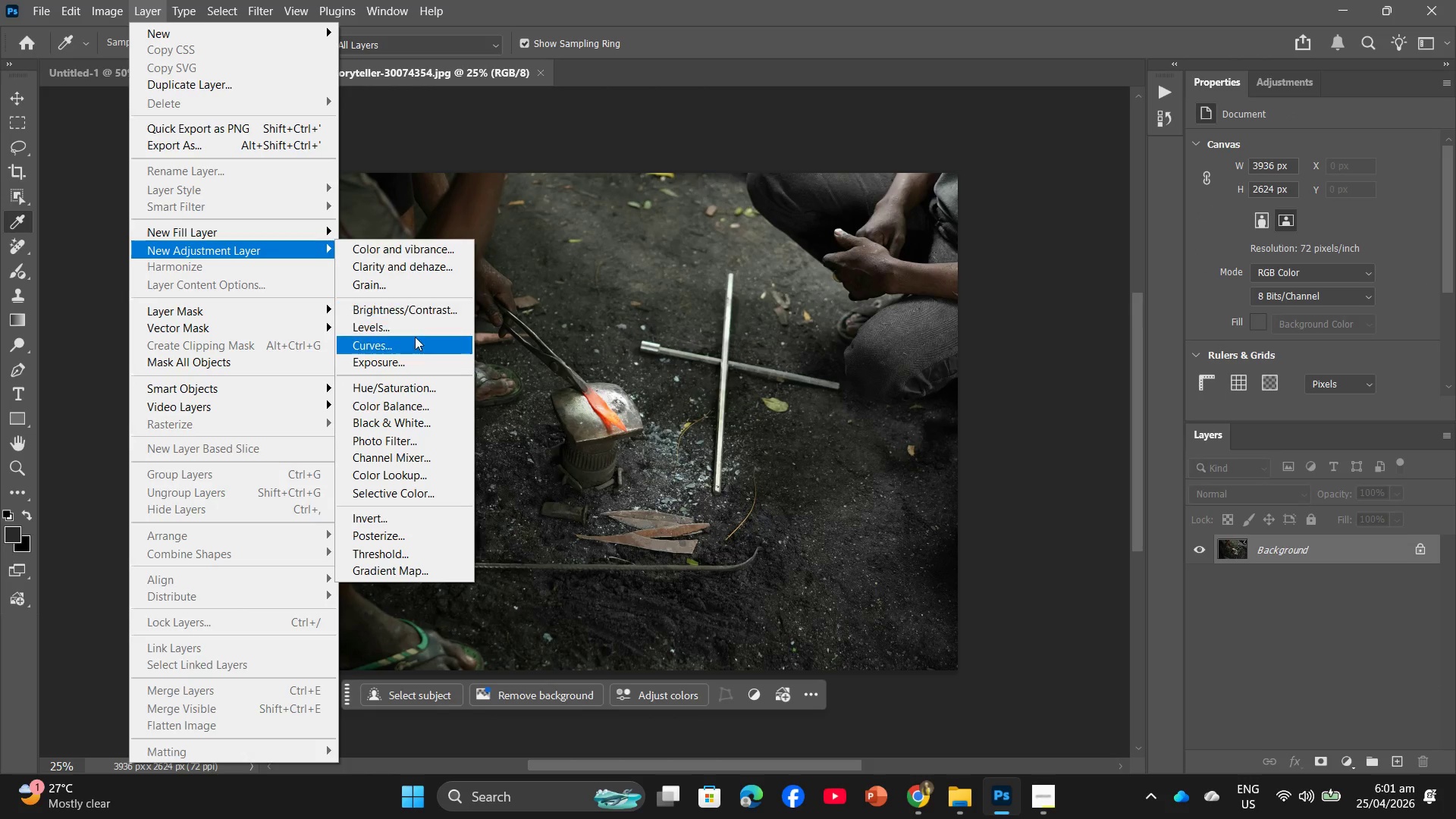 
left_click([410, 421])
 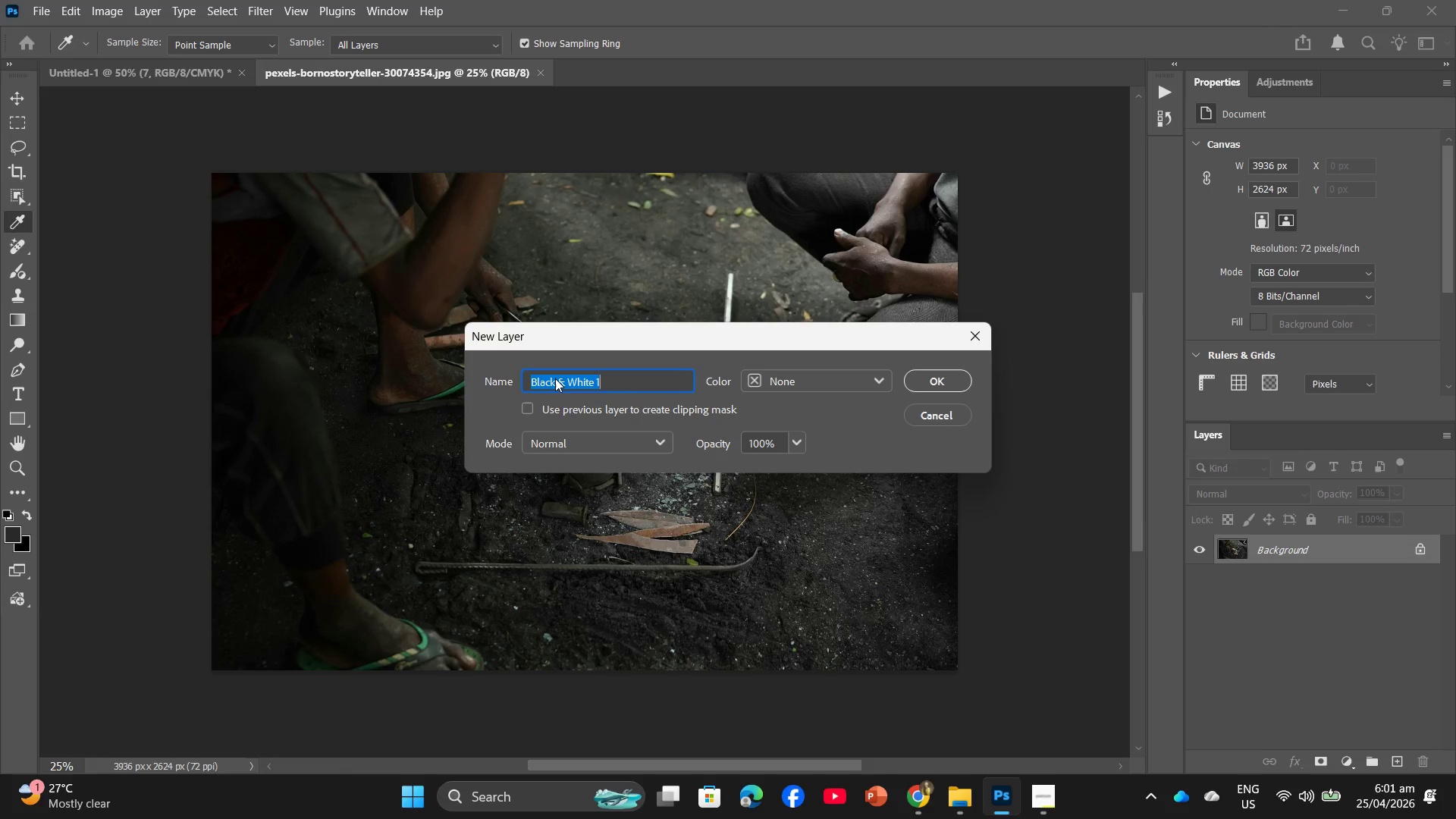 
left_click([526, 408])
 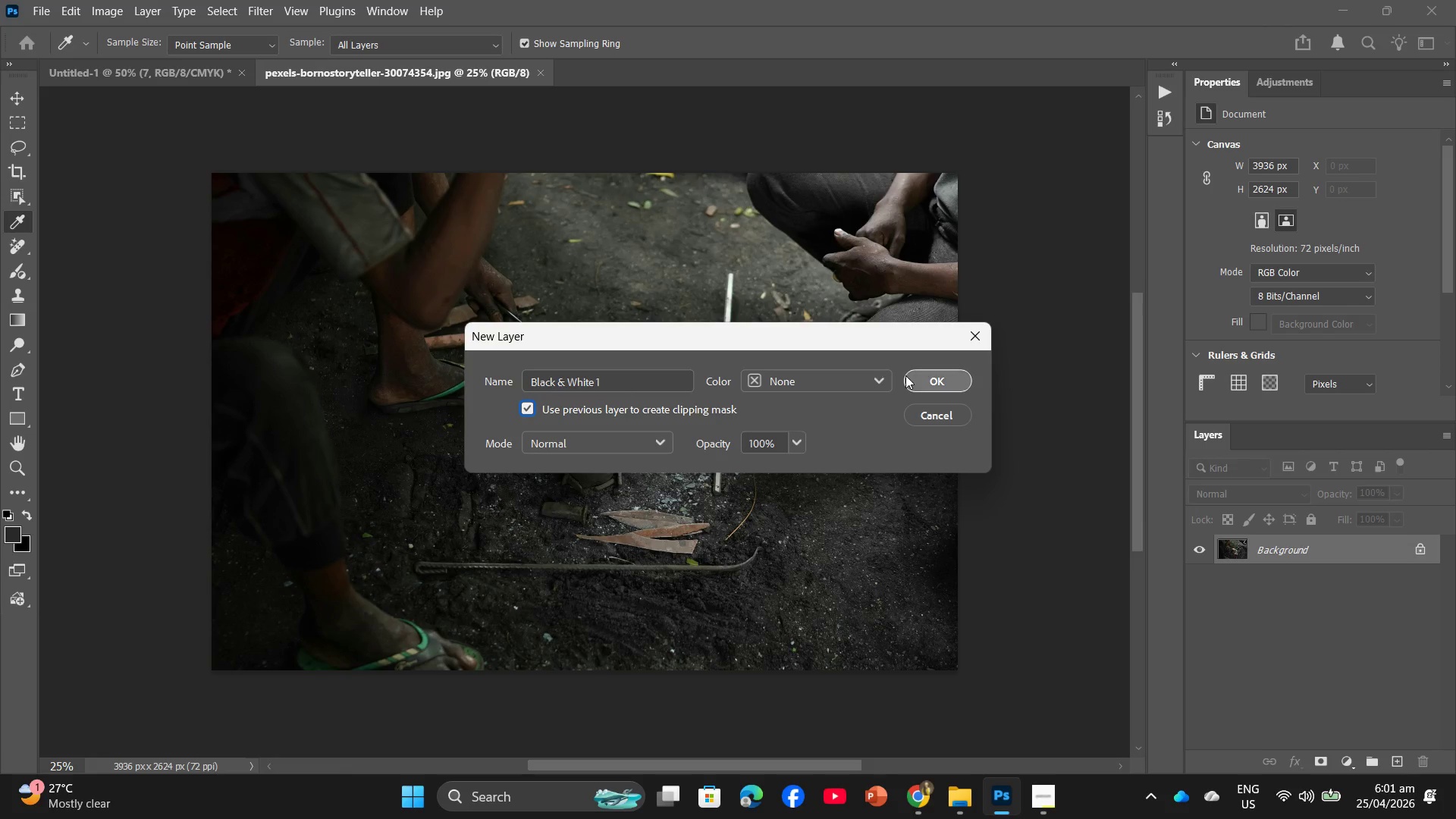 
left_click([913, 378])
 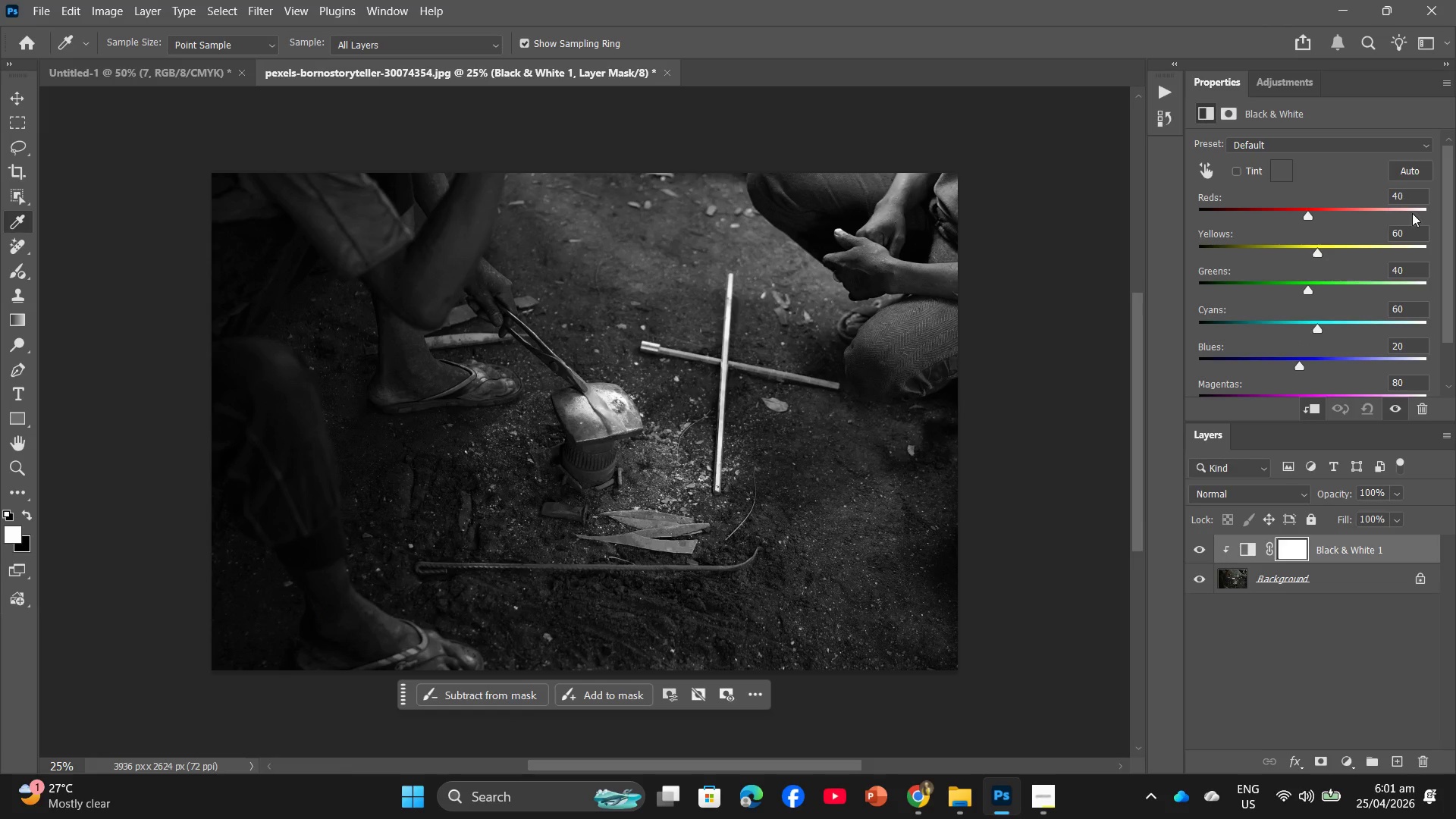 
left_click_drag(start_coordinate=[1412, 271], to_coordinate=[1369, 281])
 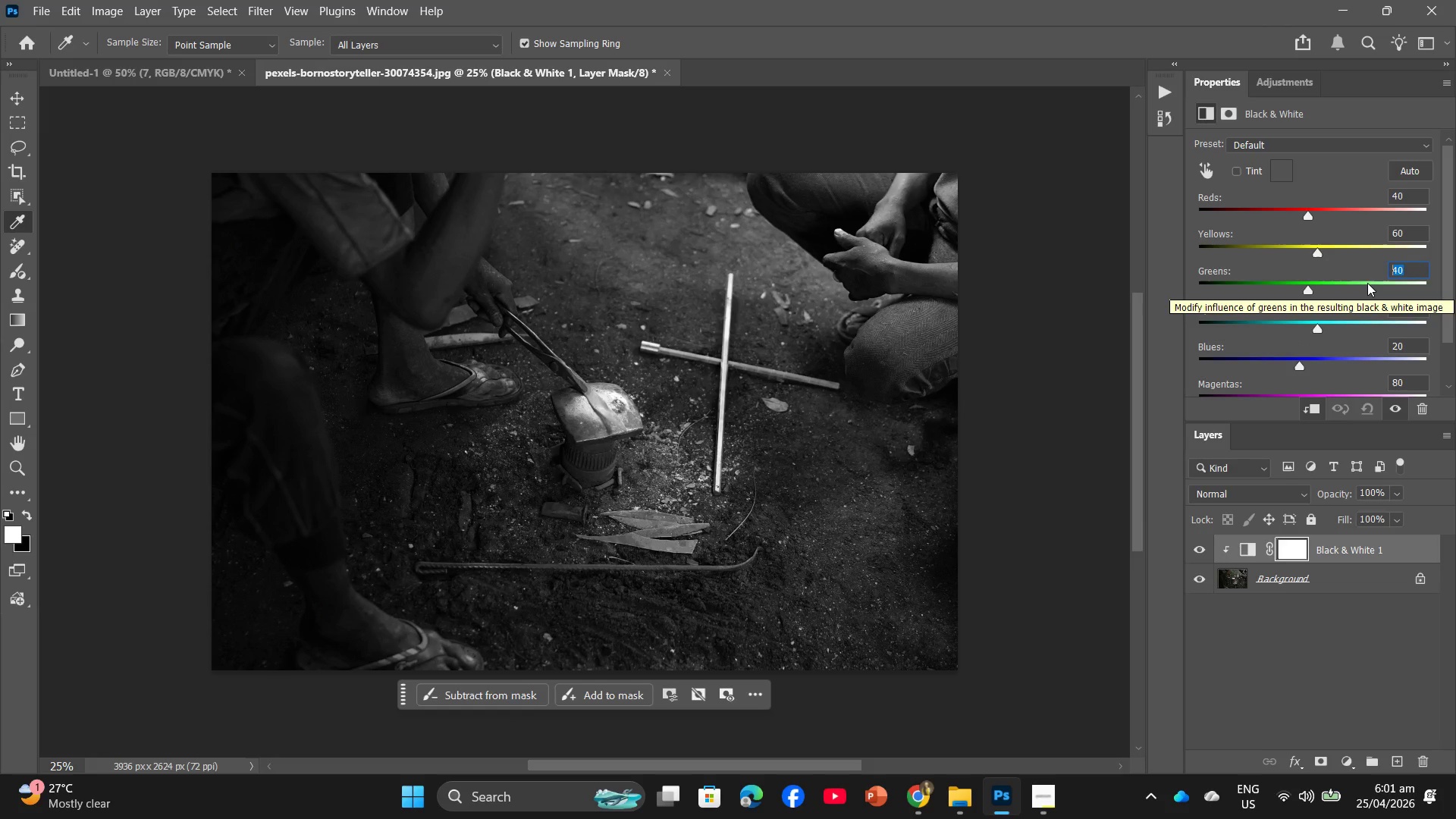 
key(Numpad2)
 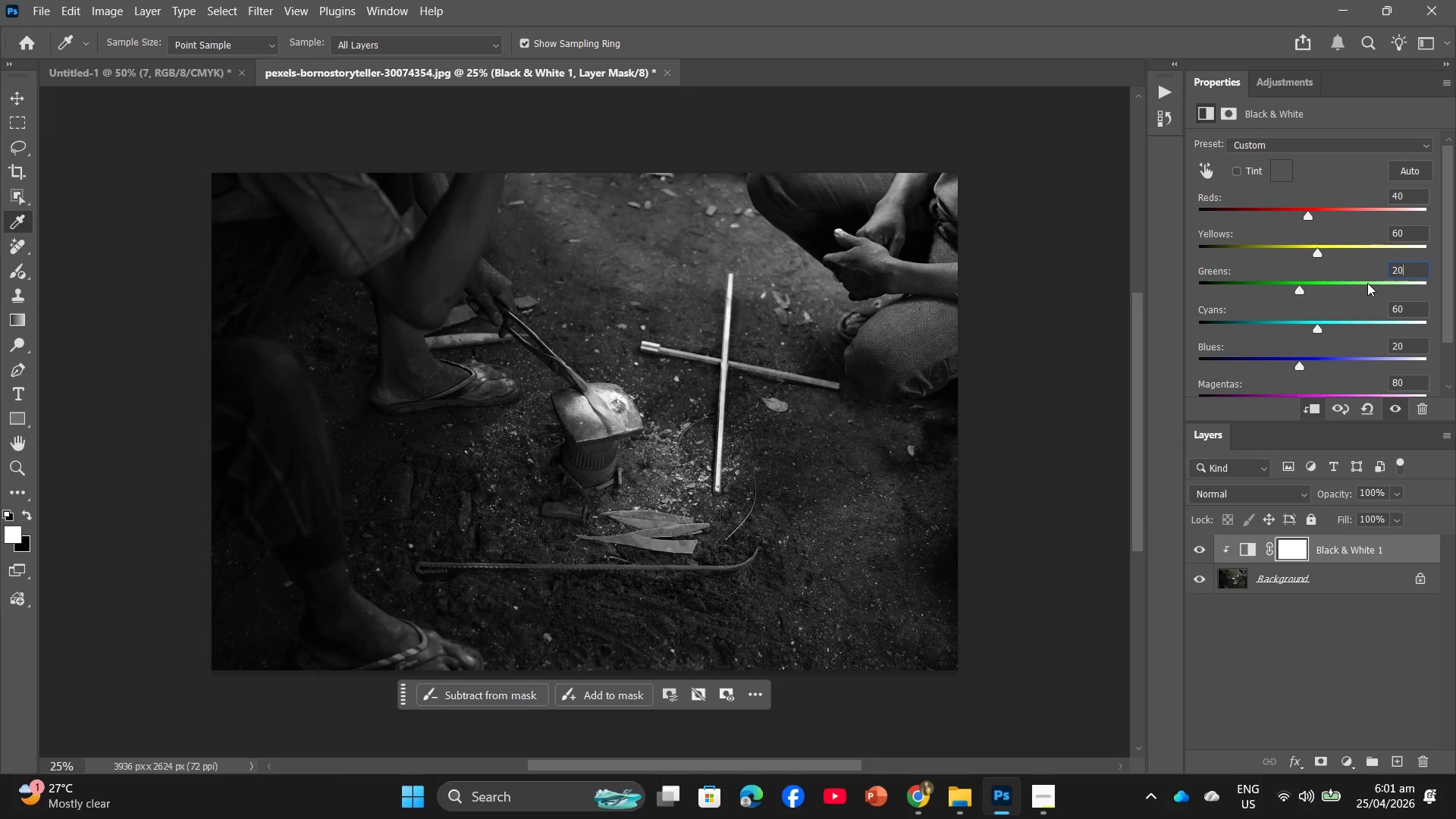 
key(Numpad0)
 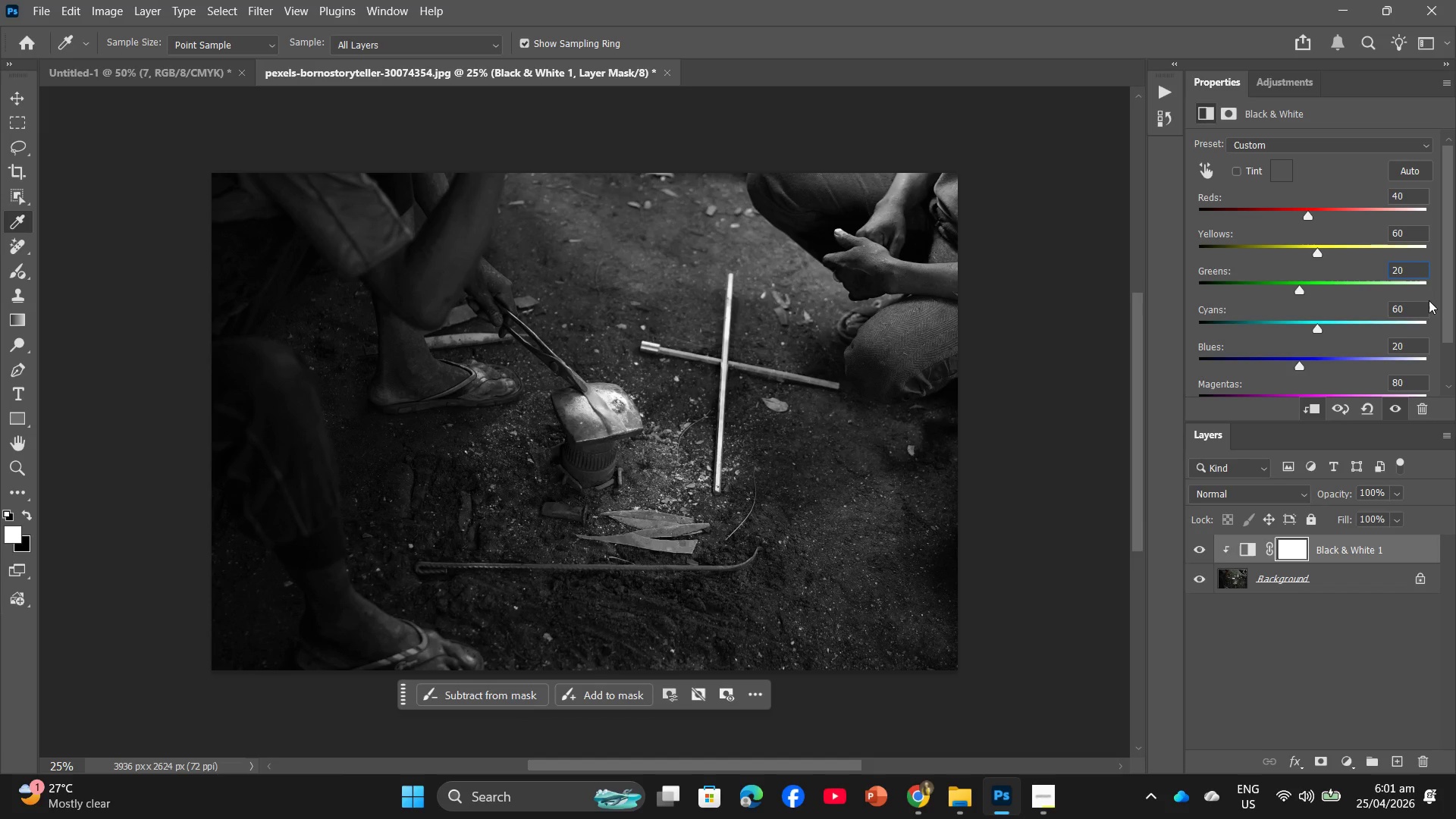 
left_click([1413, 316])
 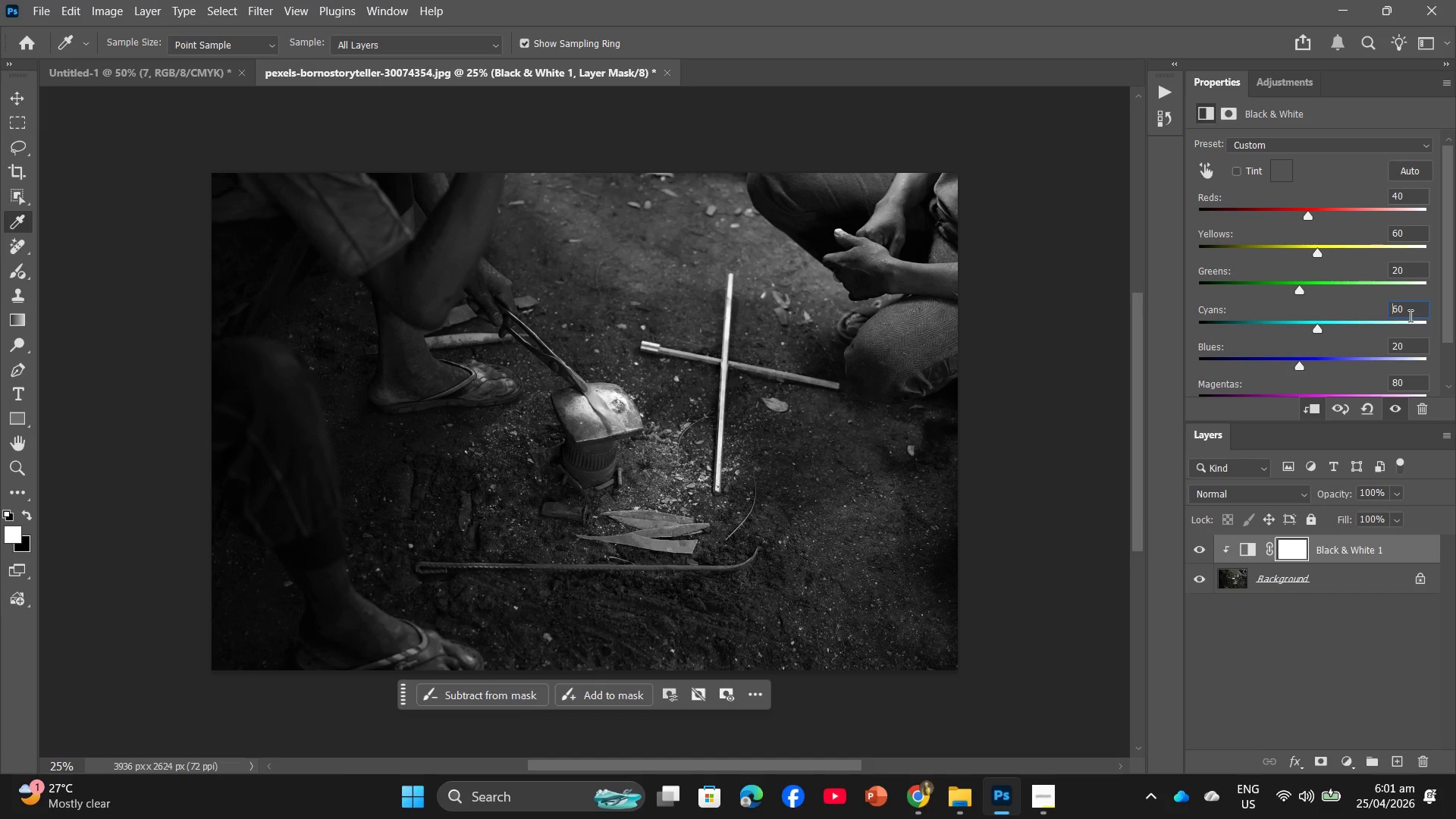 
left_click_drag(start_coordinate=[1408, 313], to_coordinate=[1385, 317])
 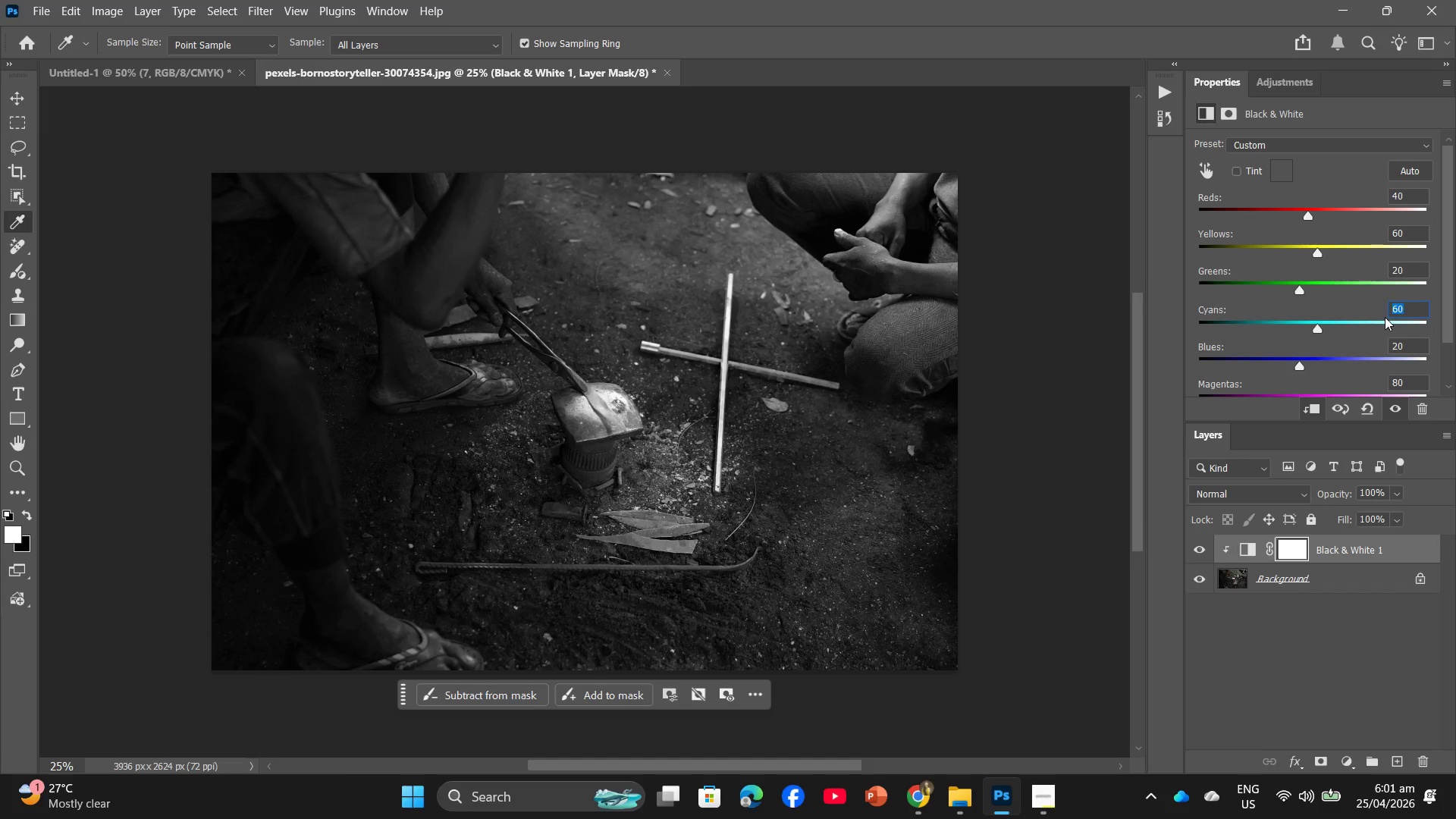 
key(Numpad3)
 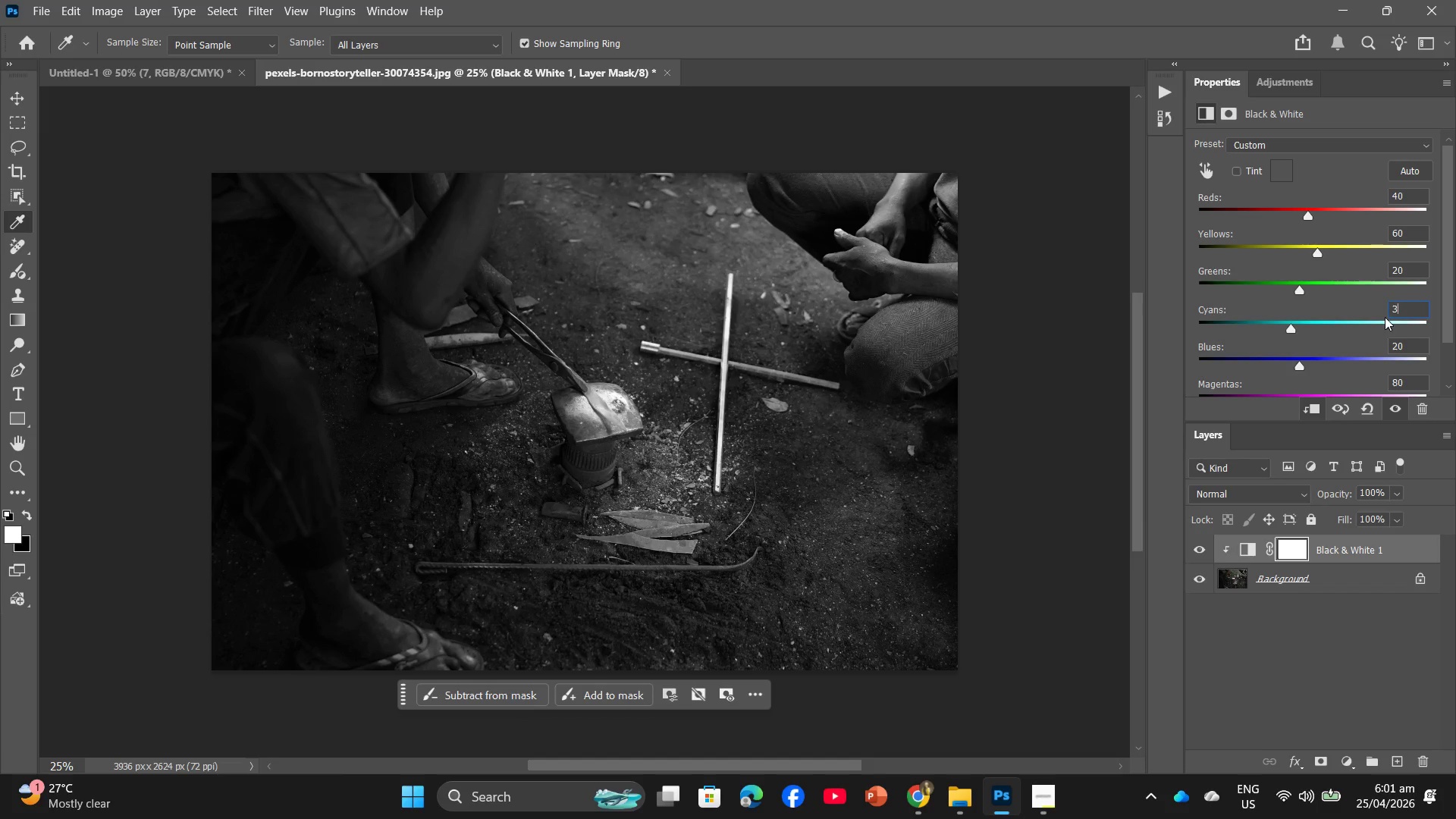 
key(Numpad0)
 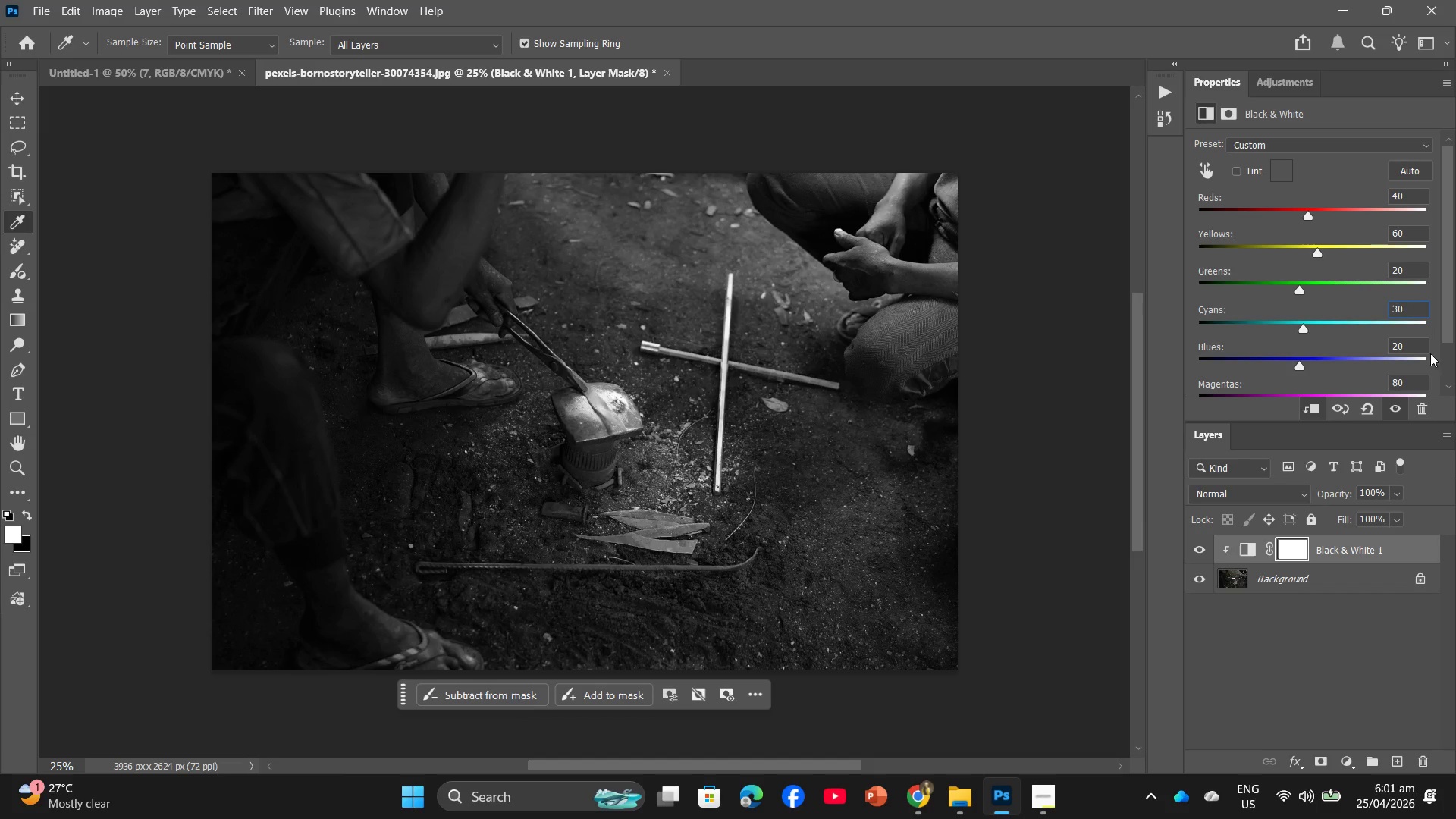 
left_click_drag(start_coordinate=[1417, 381], to_coordinate=[1376, 385])
 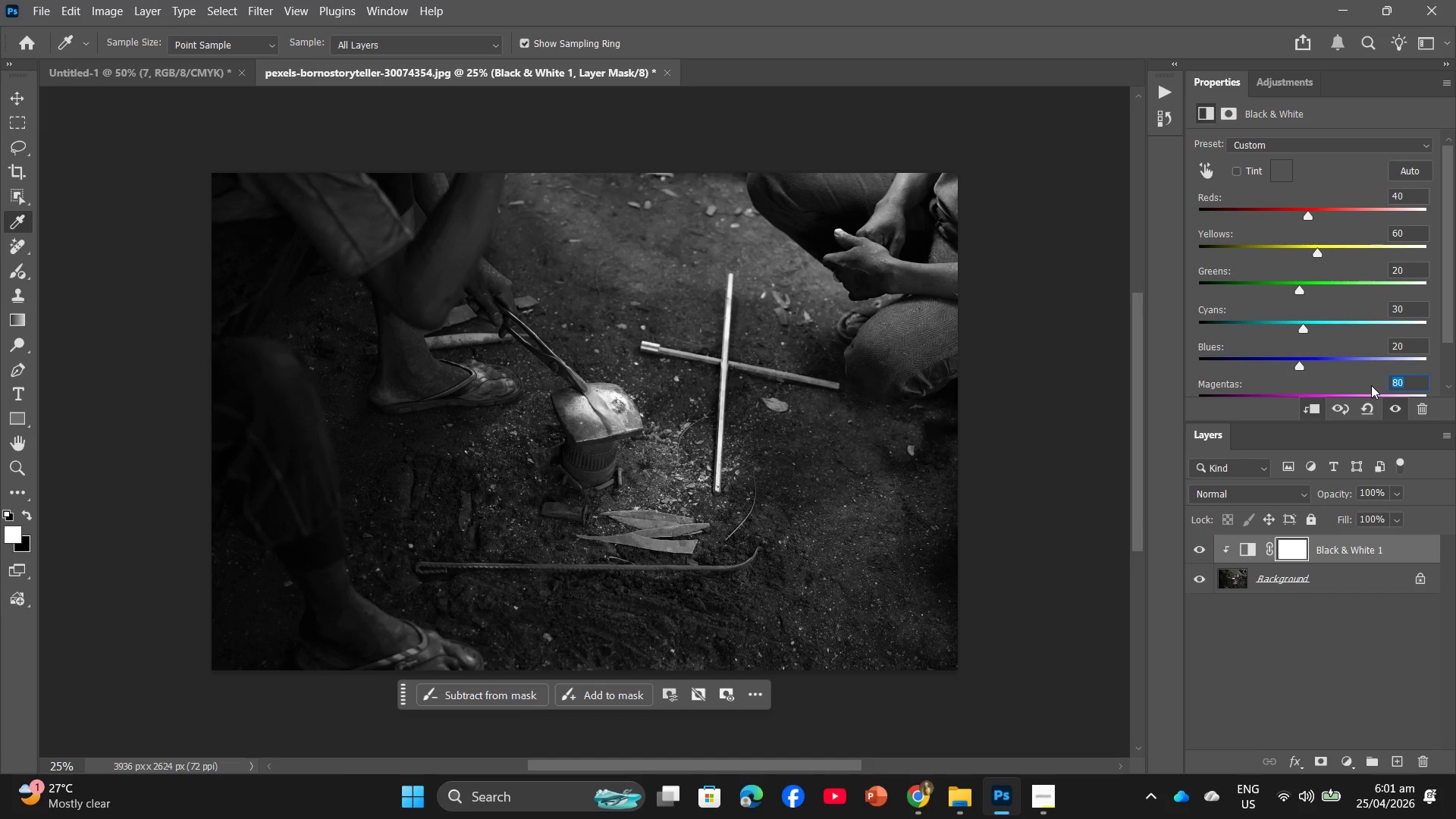 
key(Numpad4)
 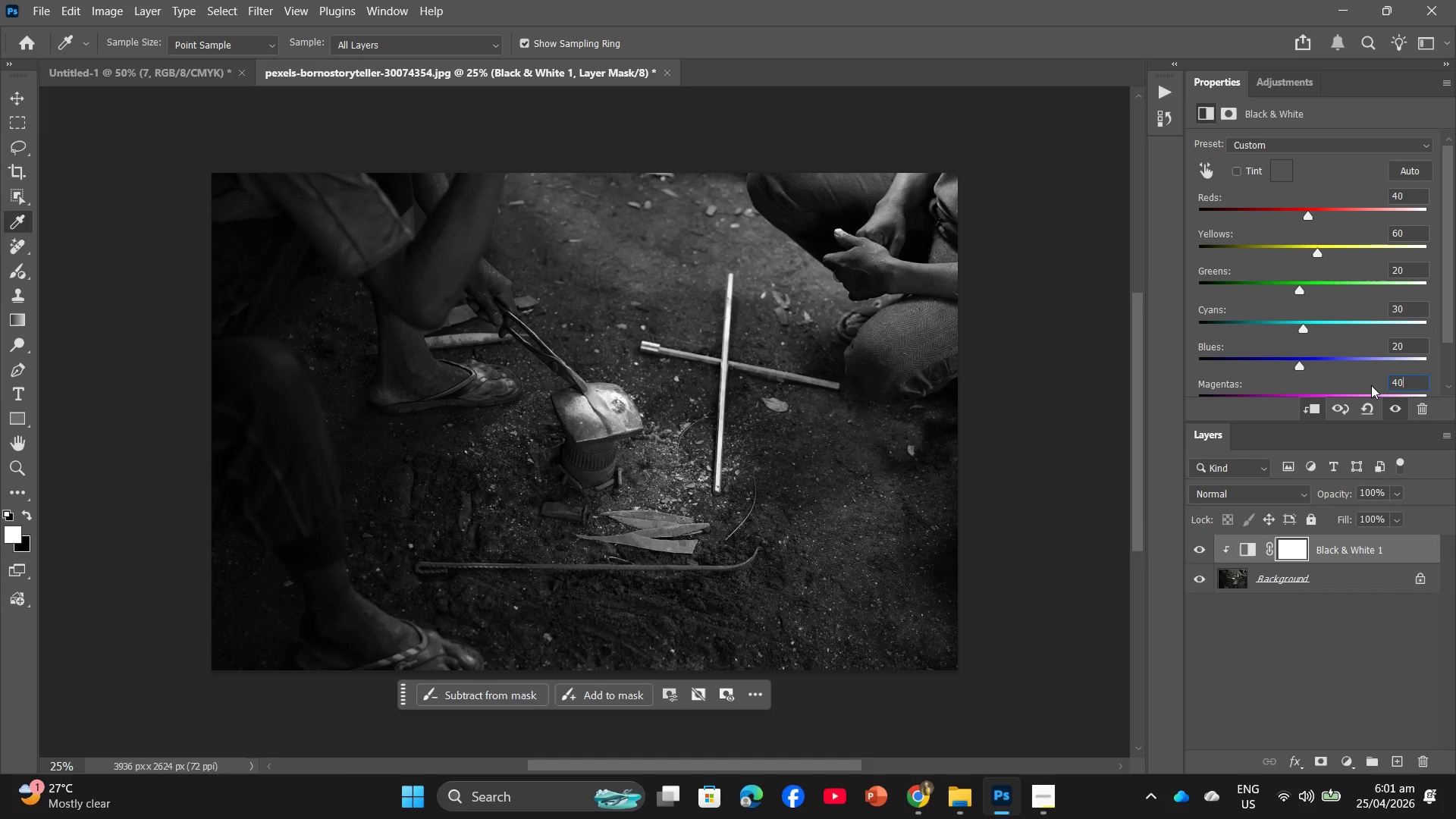 
key(Numpad0)
 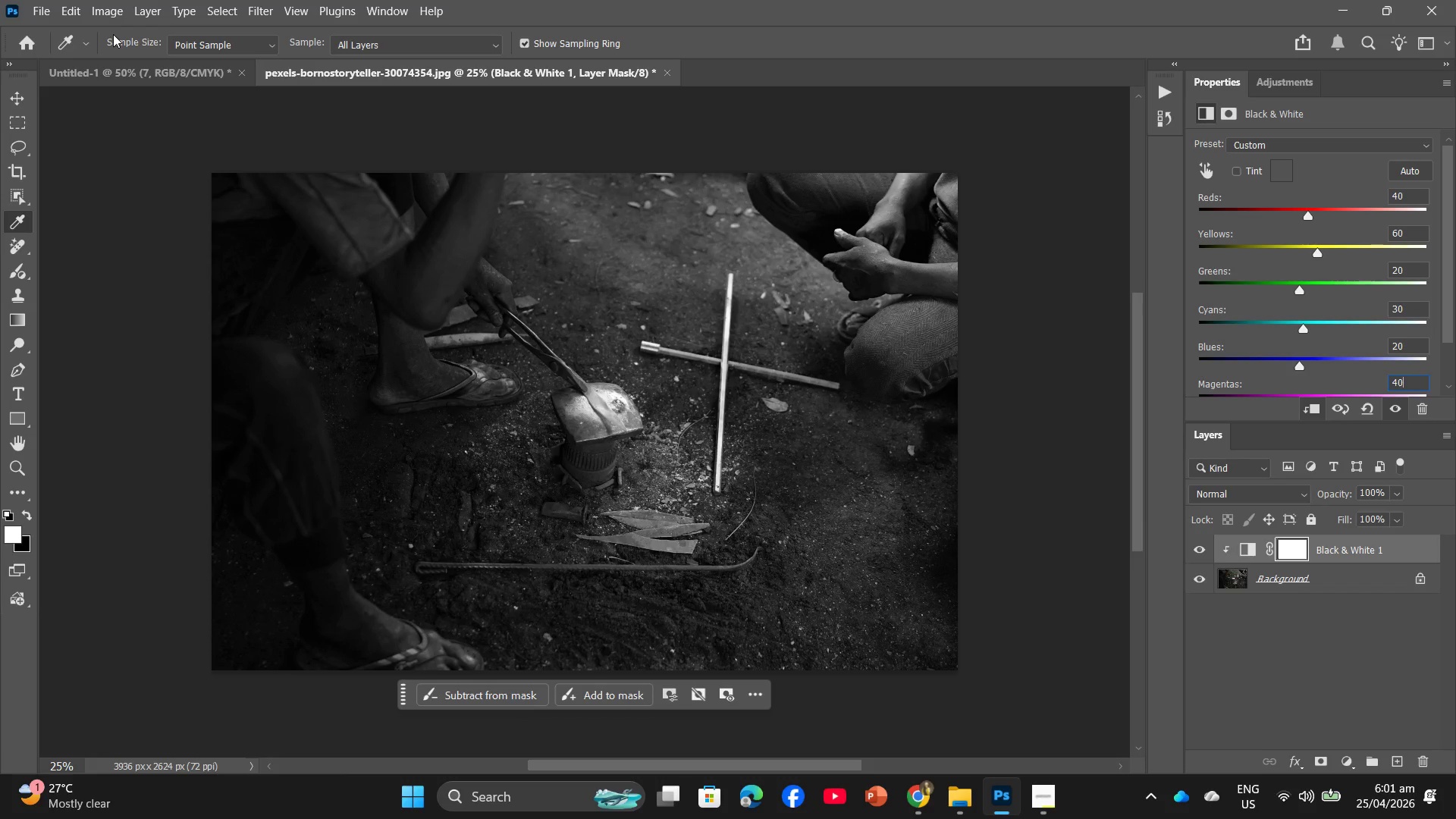 
left_click([143, 2])
 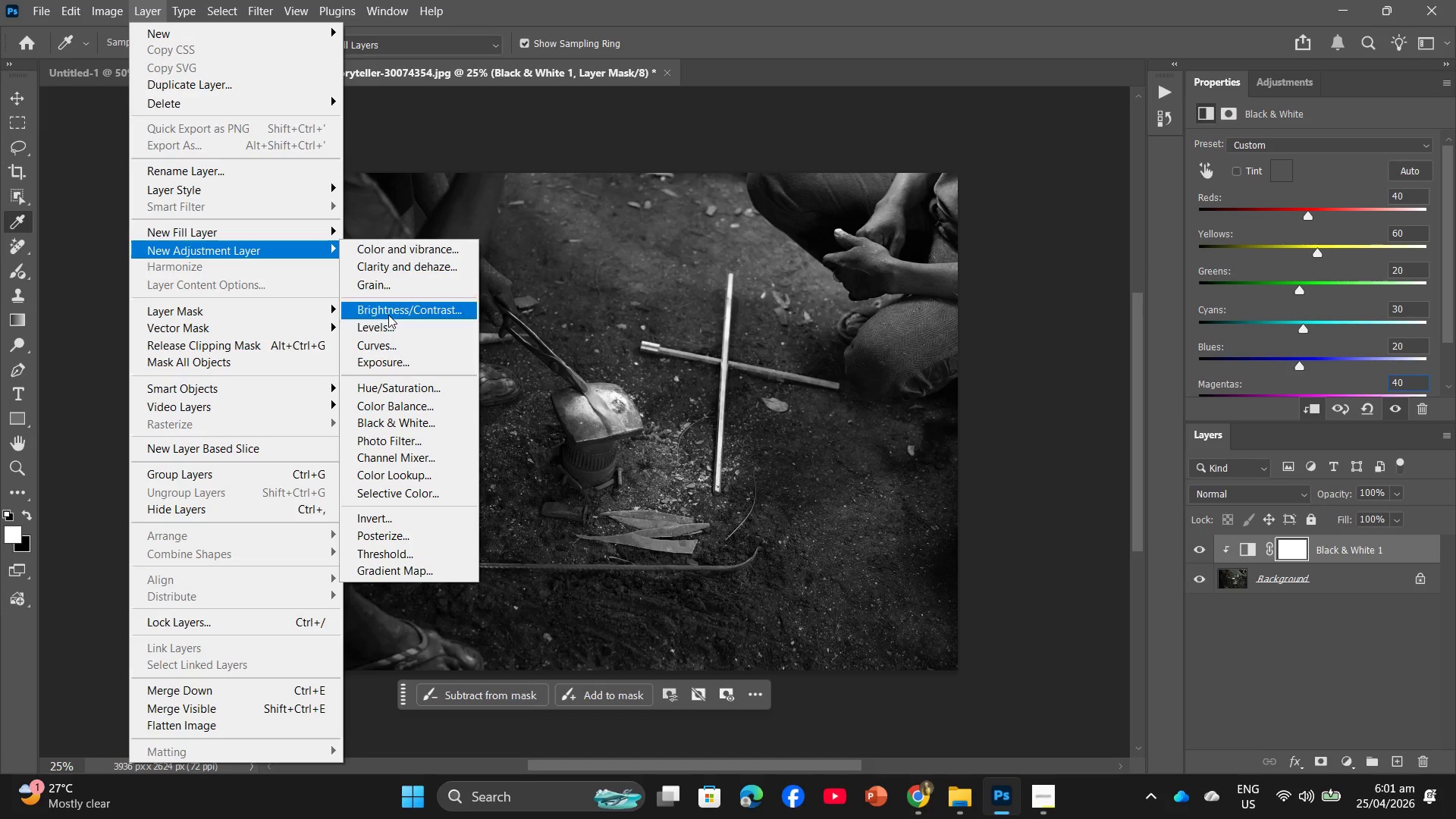 
left_click([402, 340])
 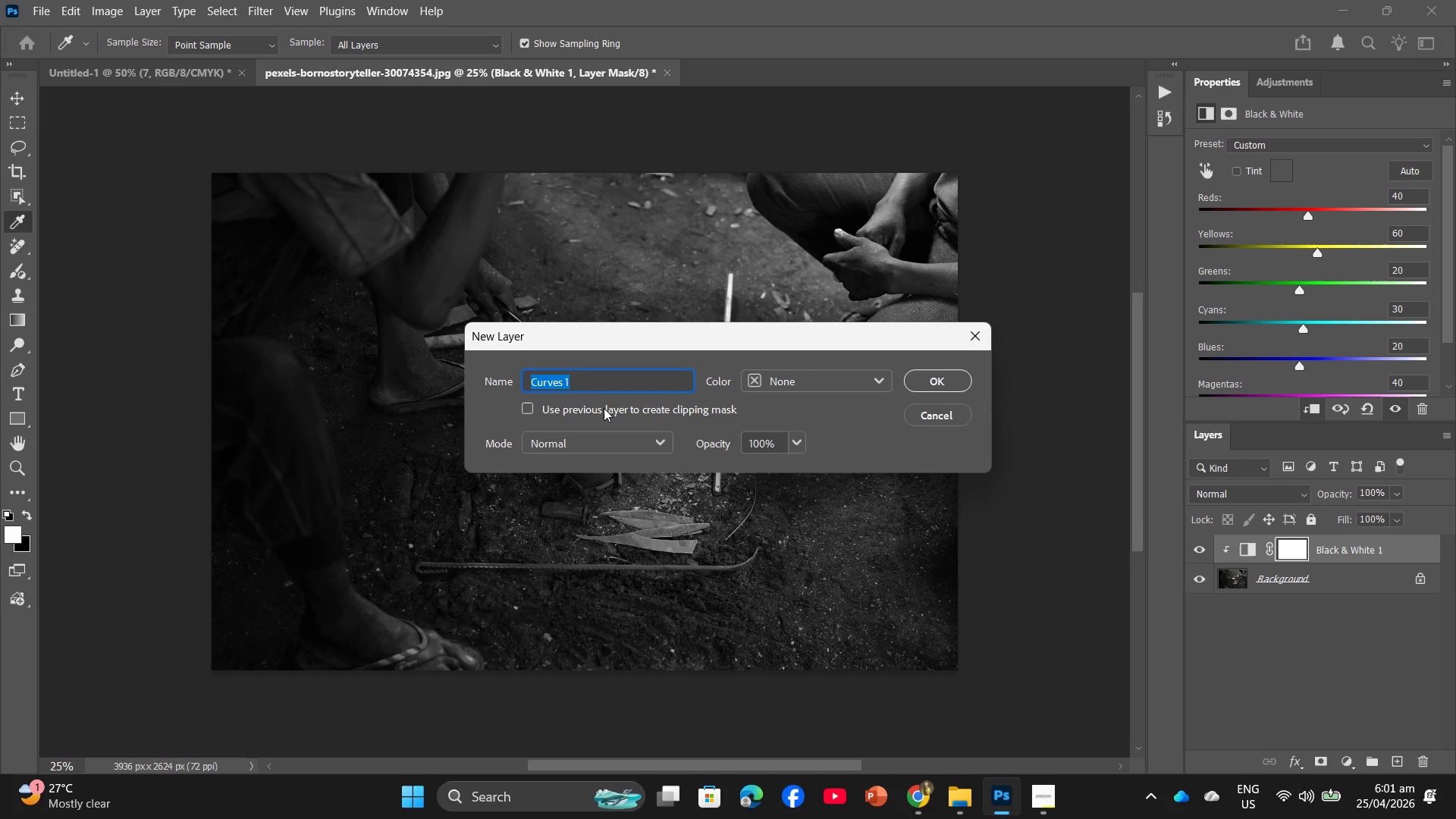 
left_click([534, 410])
 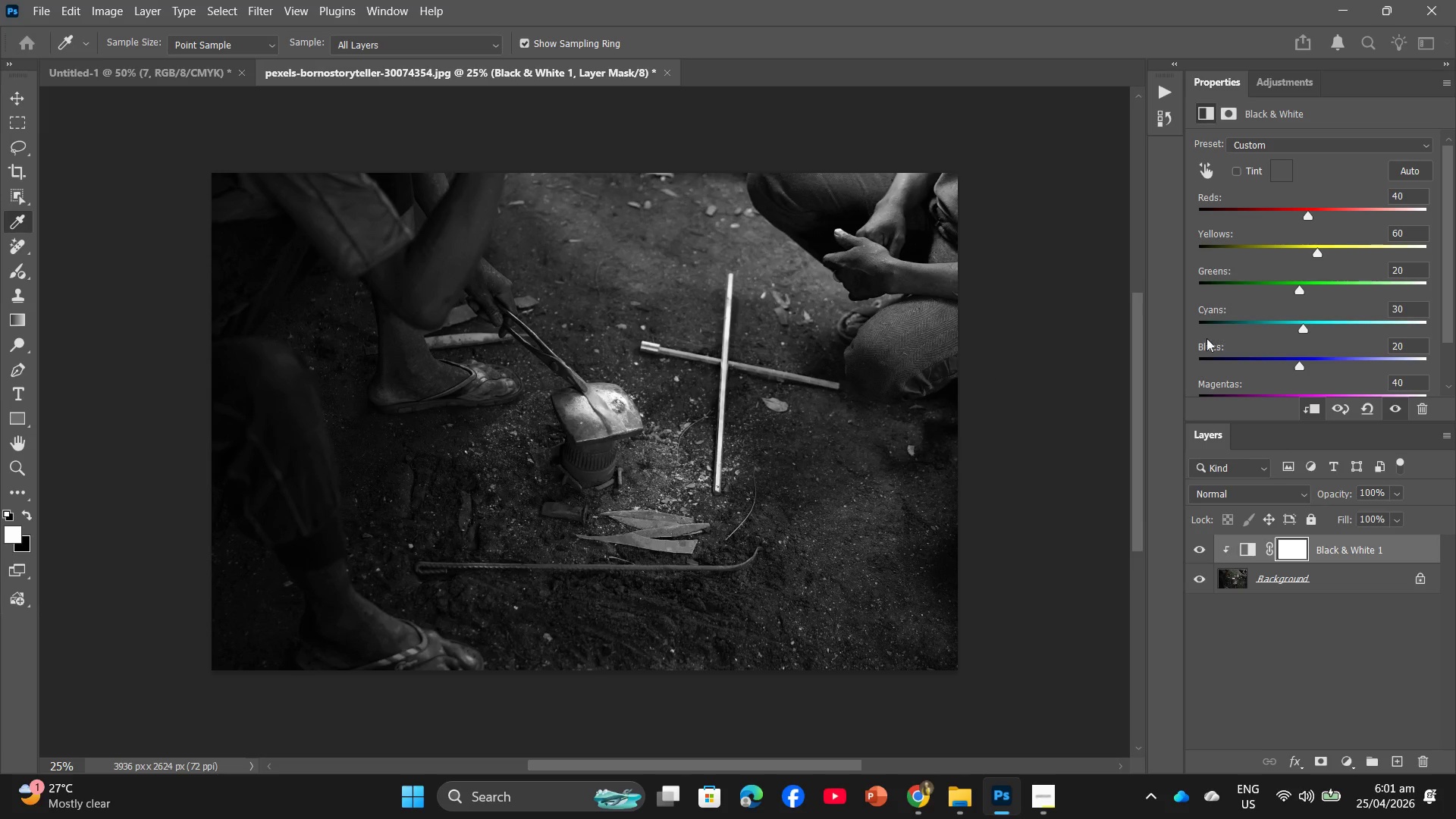 
mouse_move([1324, 268])
 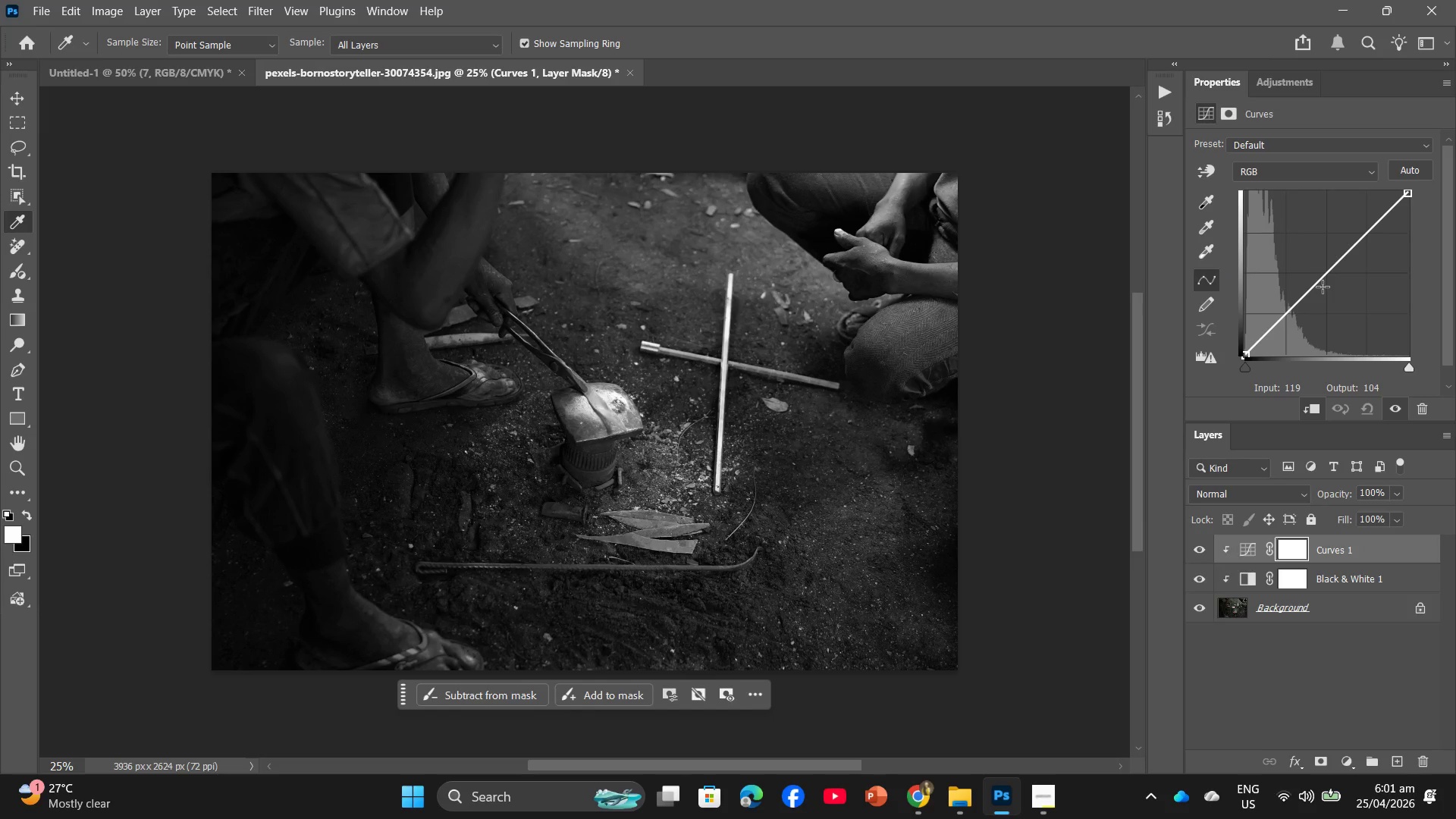 
left_click([1323, 287])
 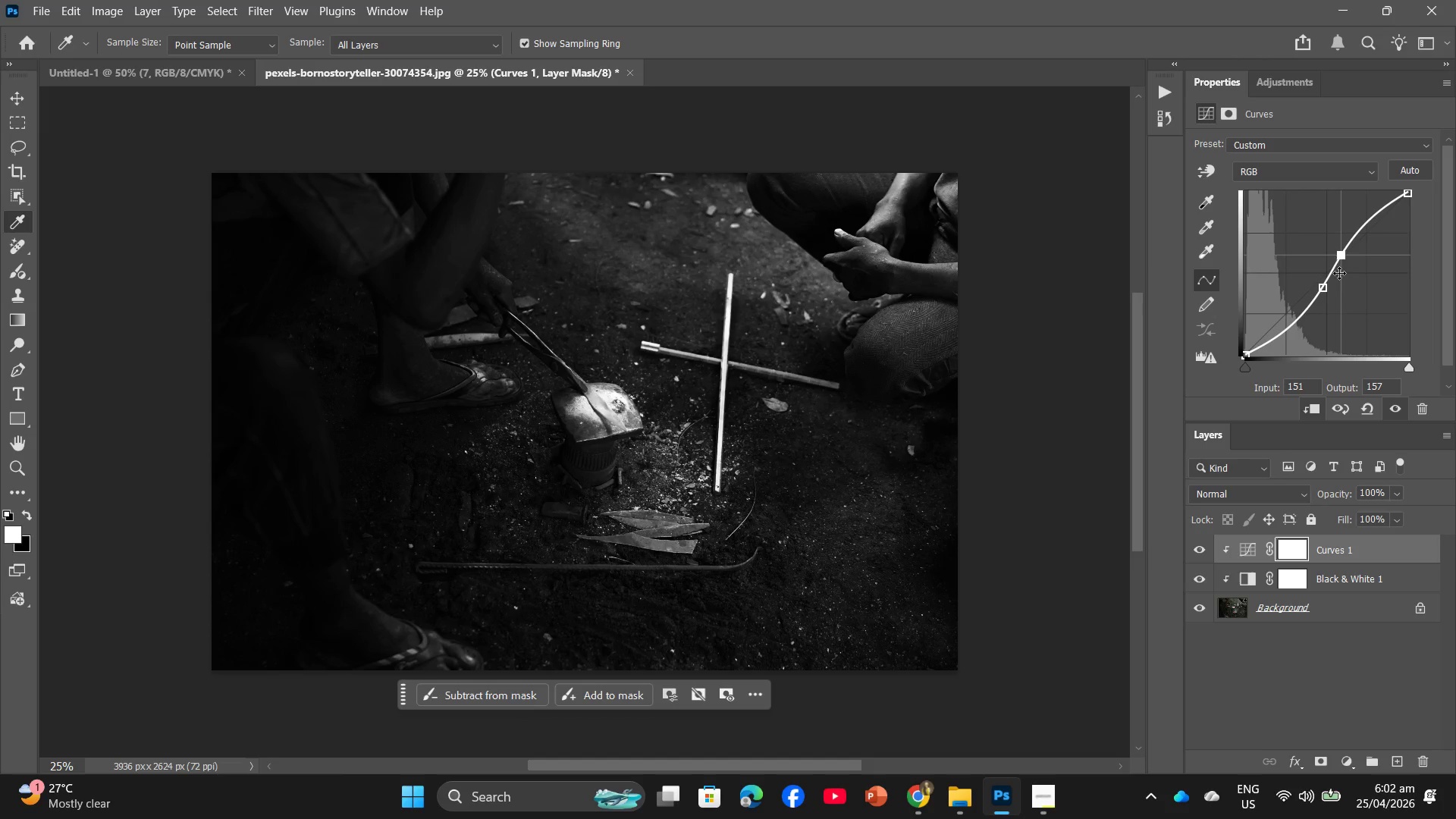 
left_click([1308, 384])
 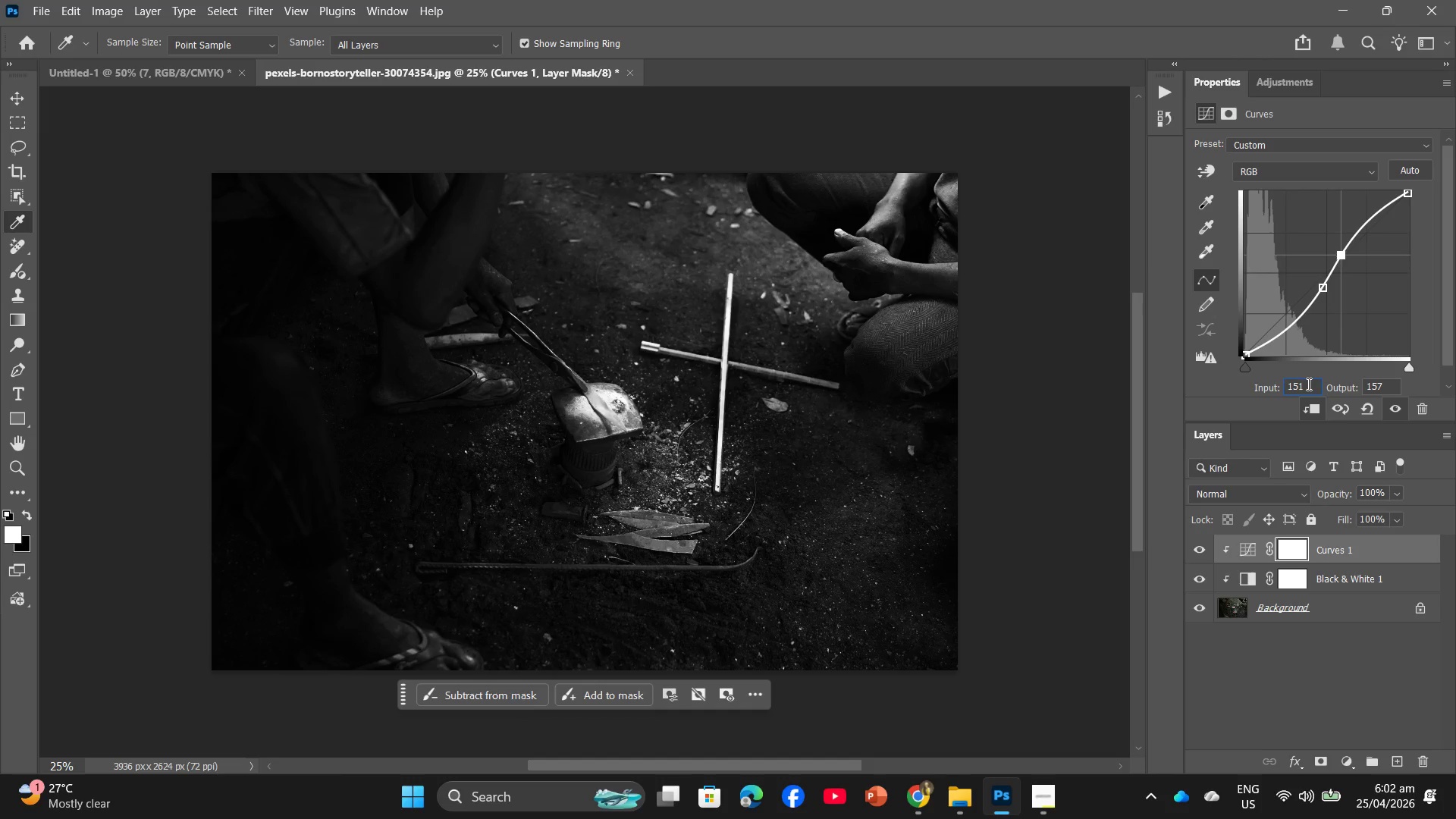 
key(Backspace)
 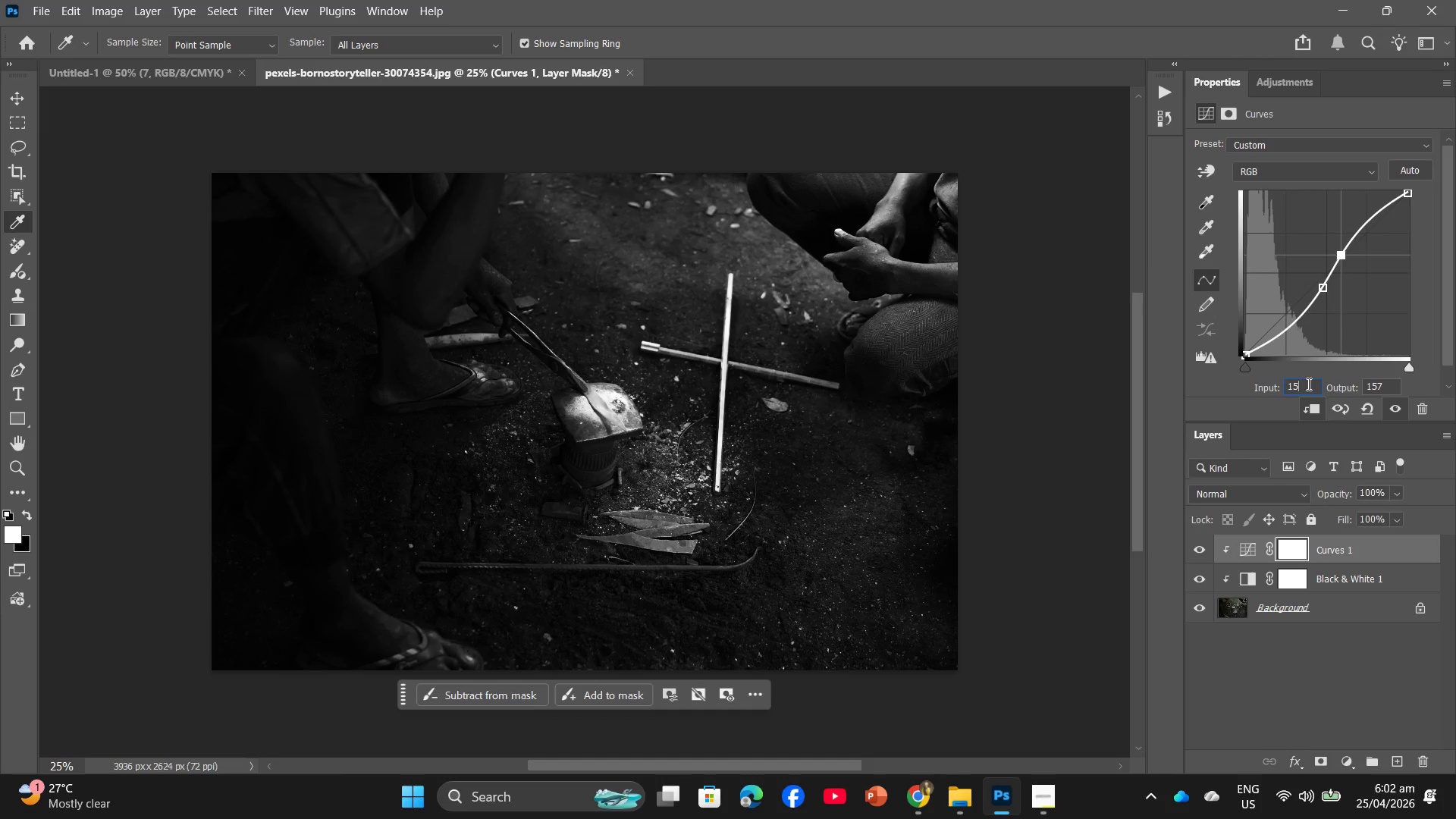 
key(Numpad3)
 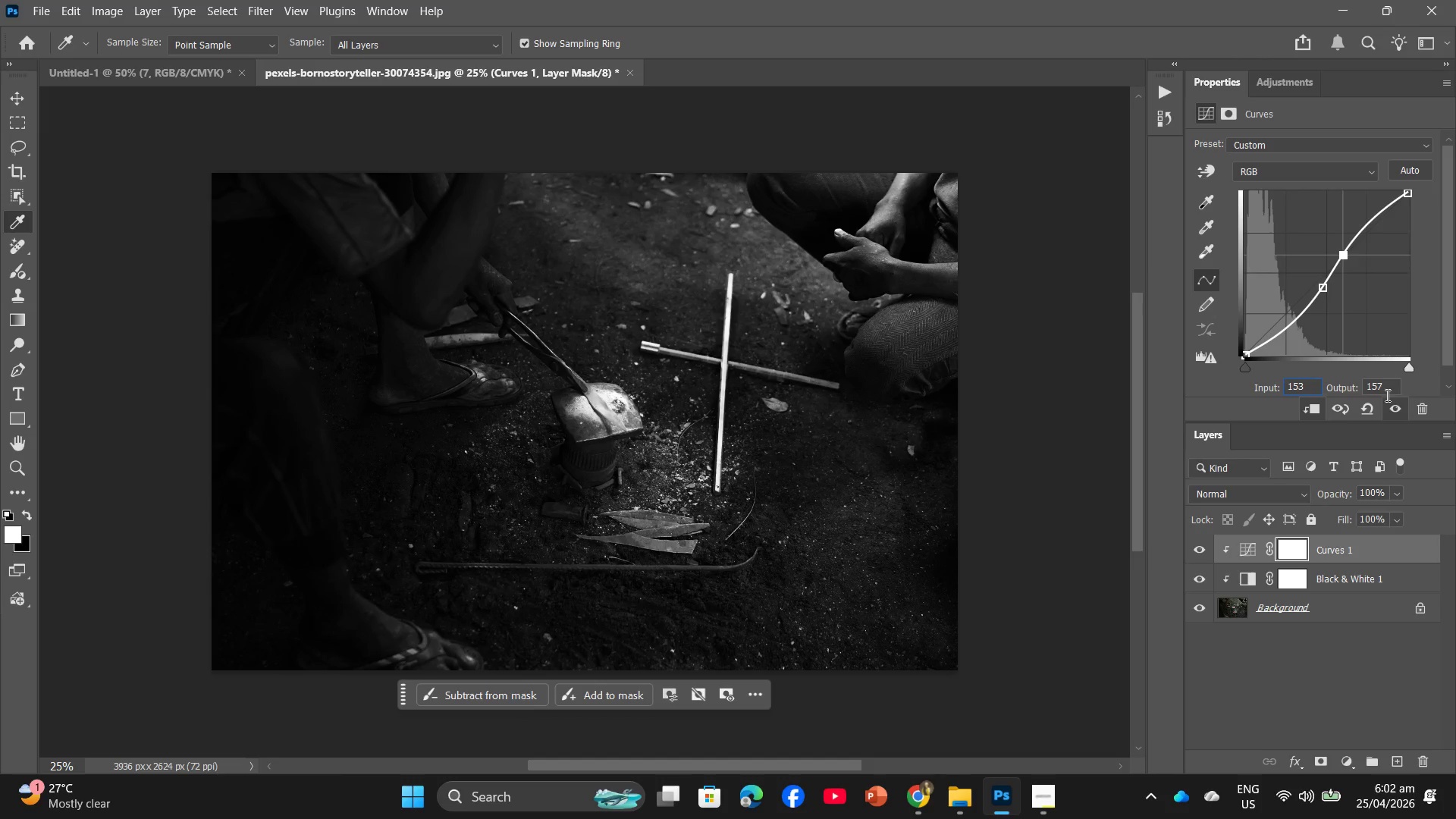 
left_click([1388, 391])
 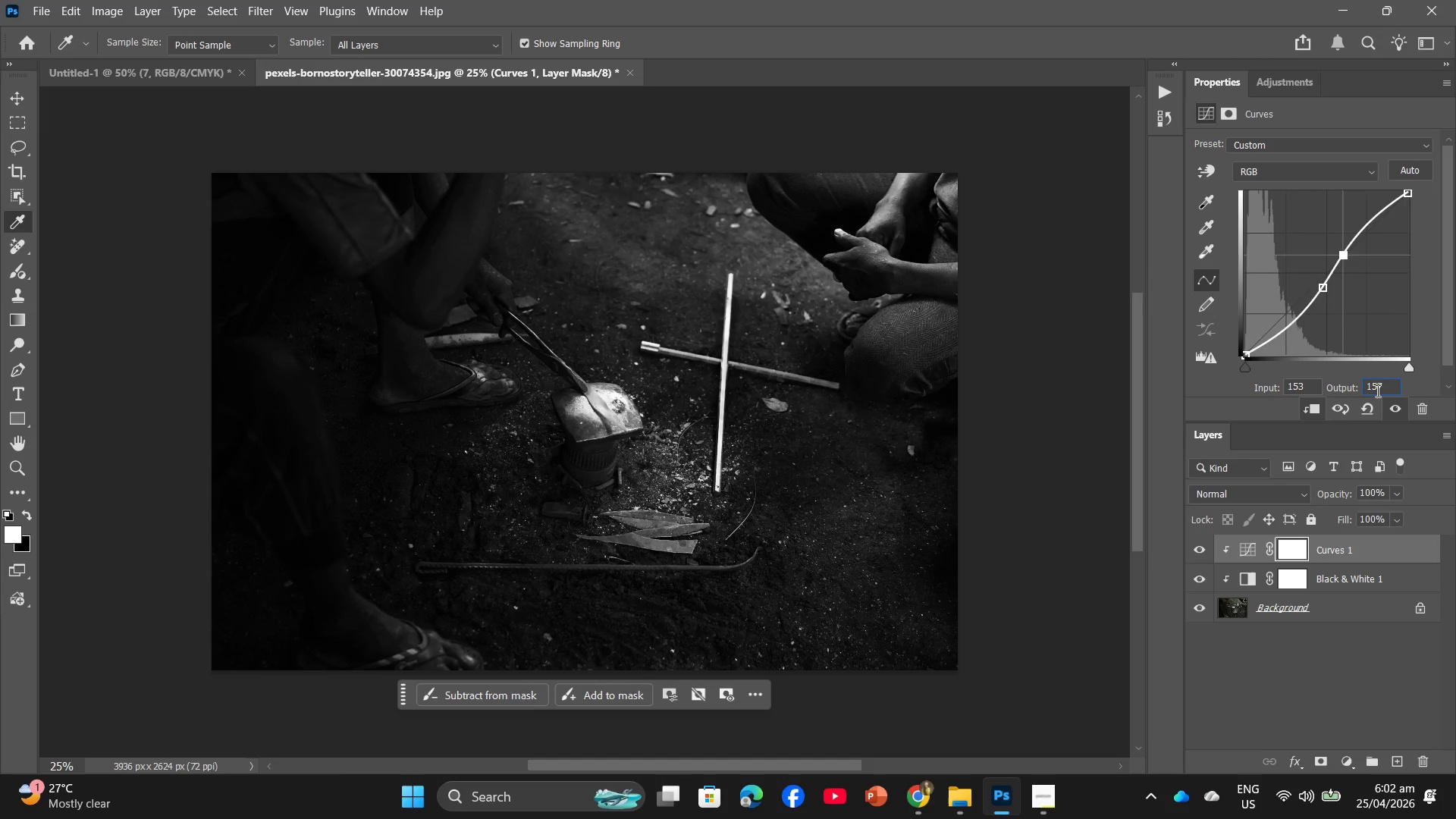 
key(Backspace)
 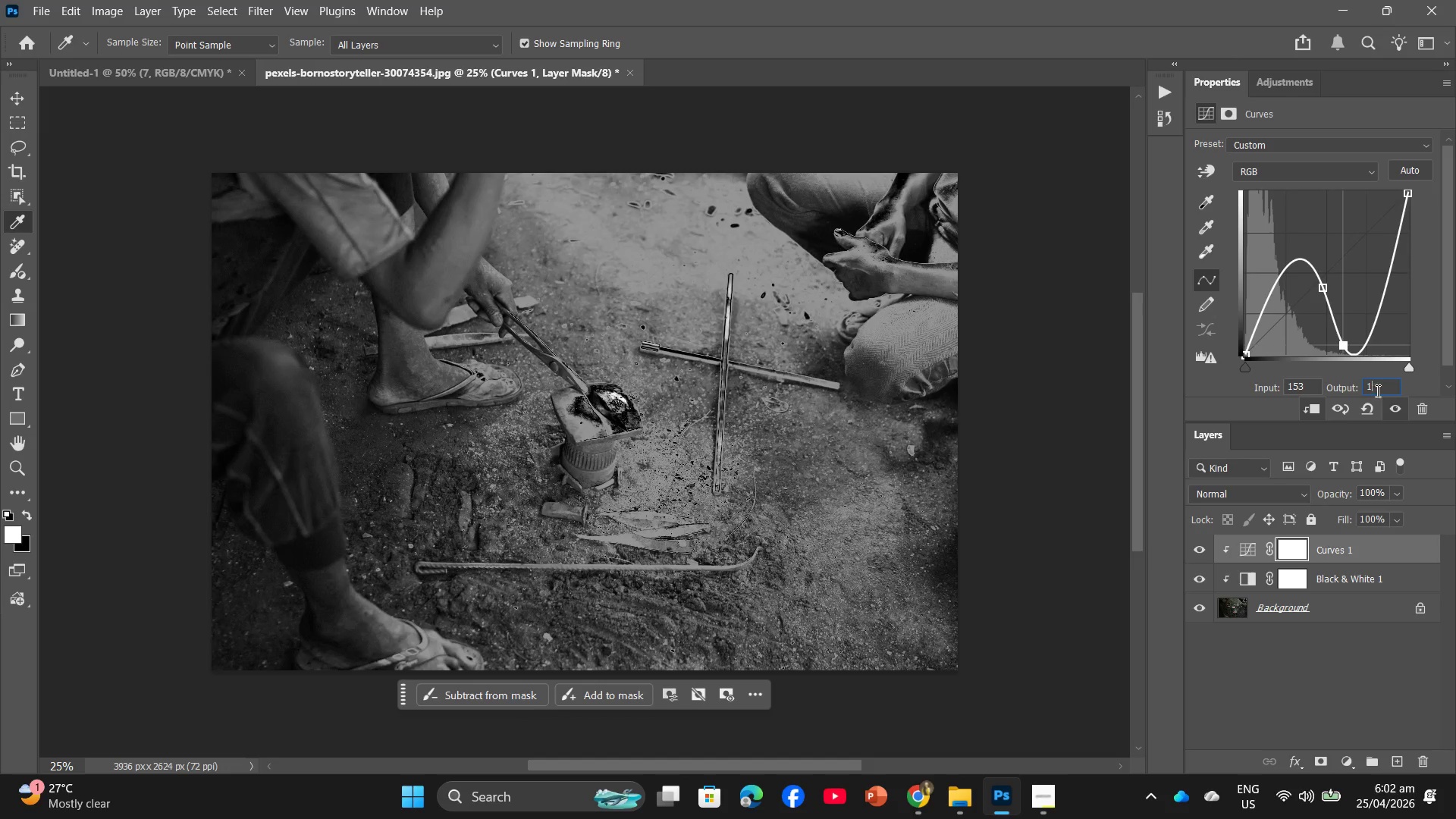 
key(Backspace)
 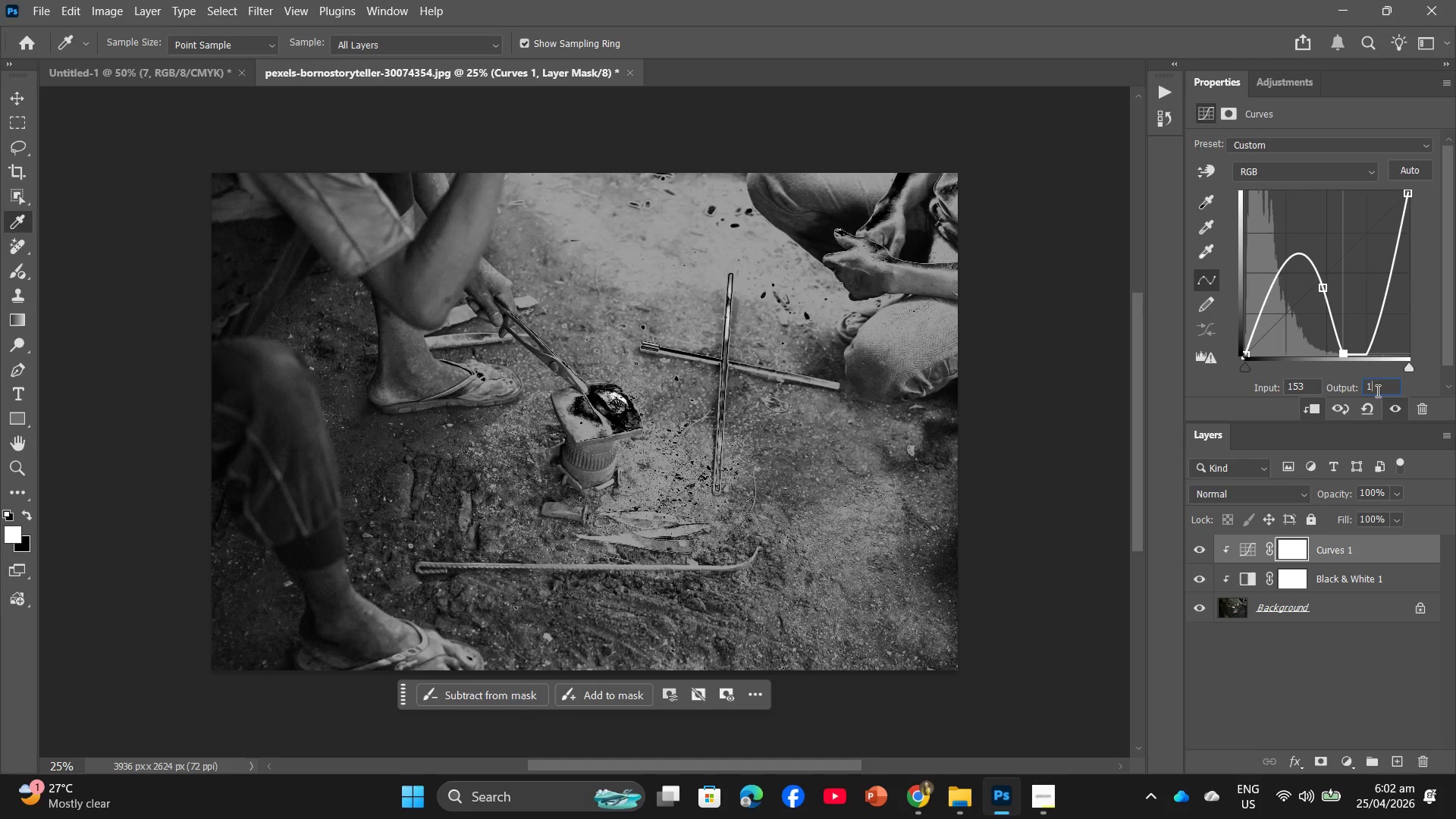 
key(Numpad4)
 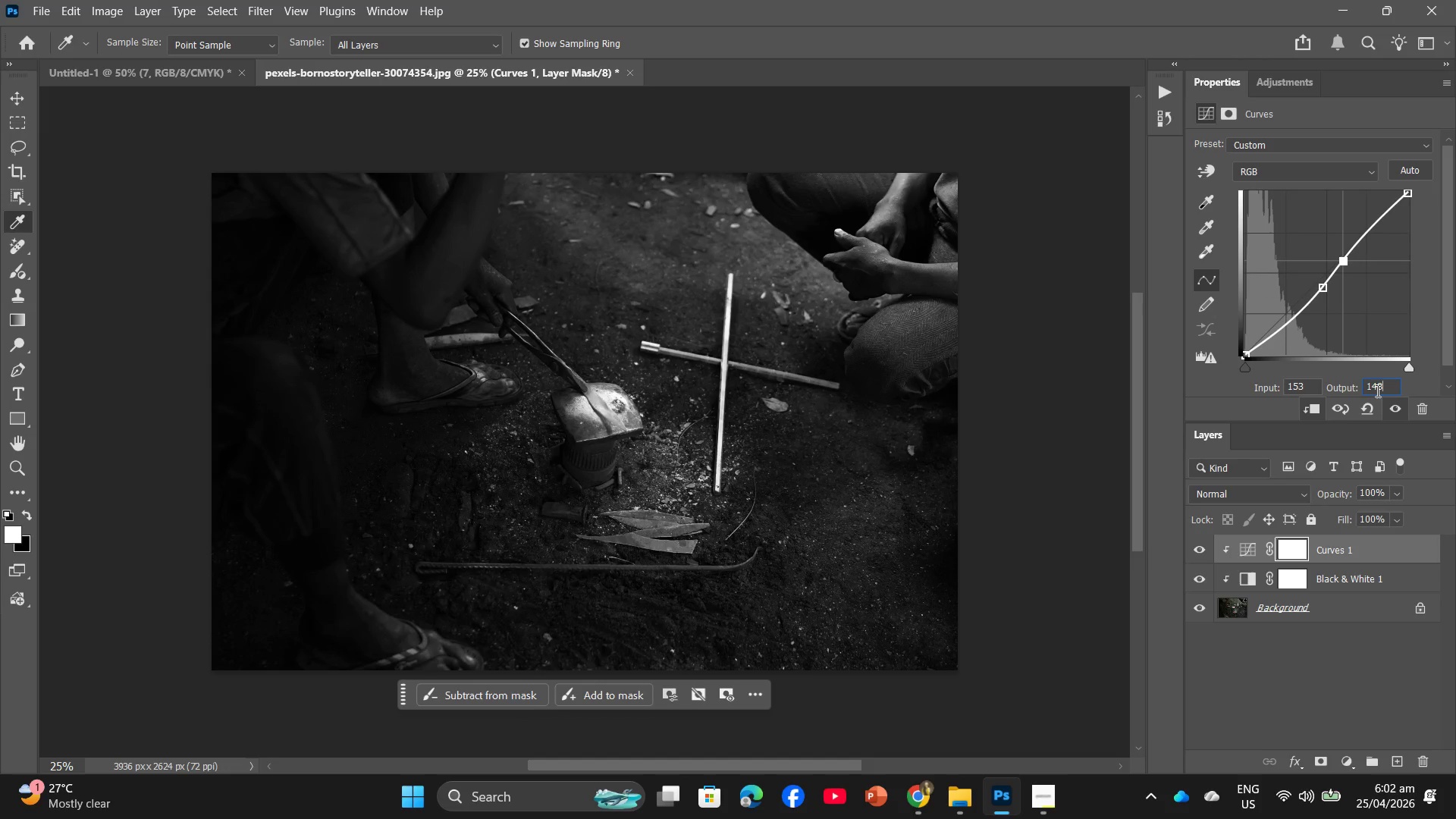 
key(Numpad8)
 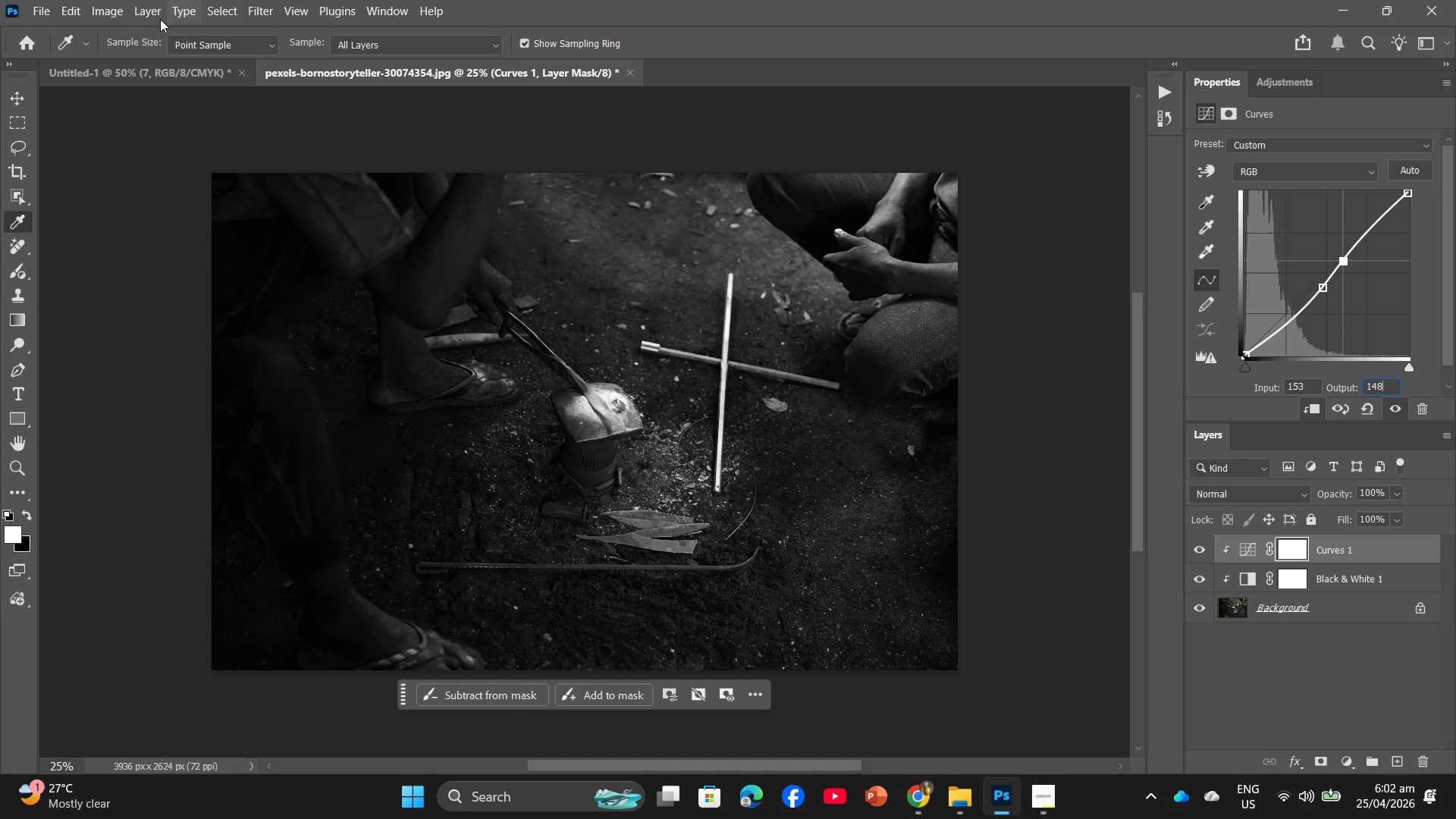 
left_click([118, 12])
 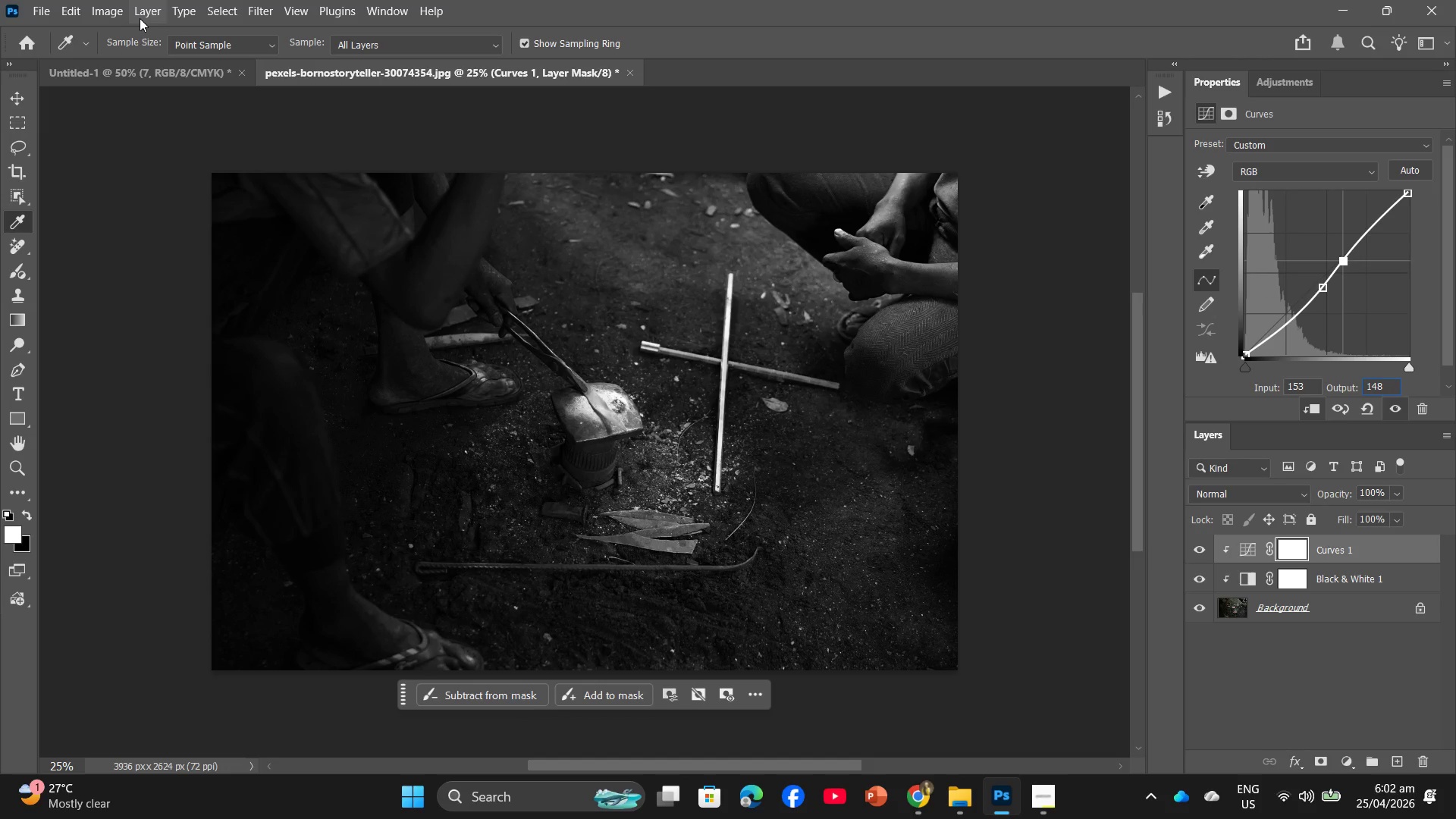 
left_click([140, 18])
 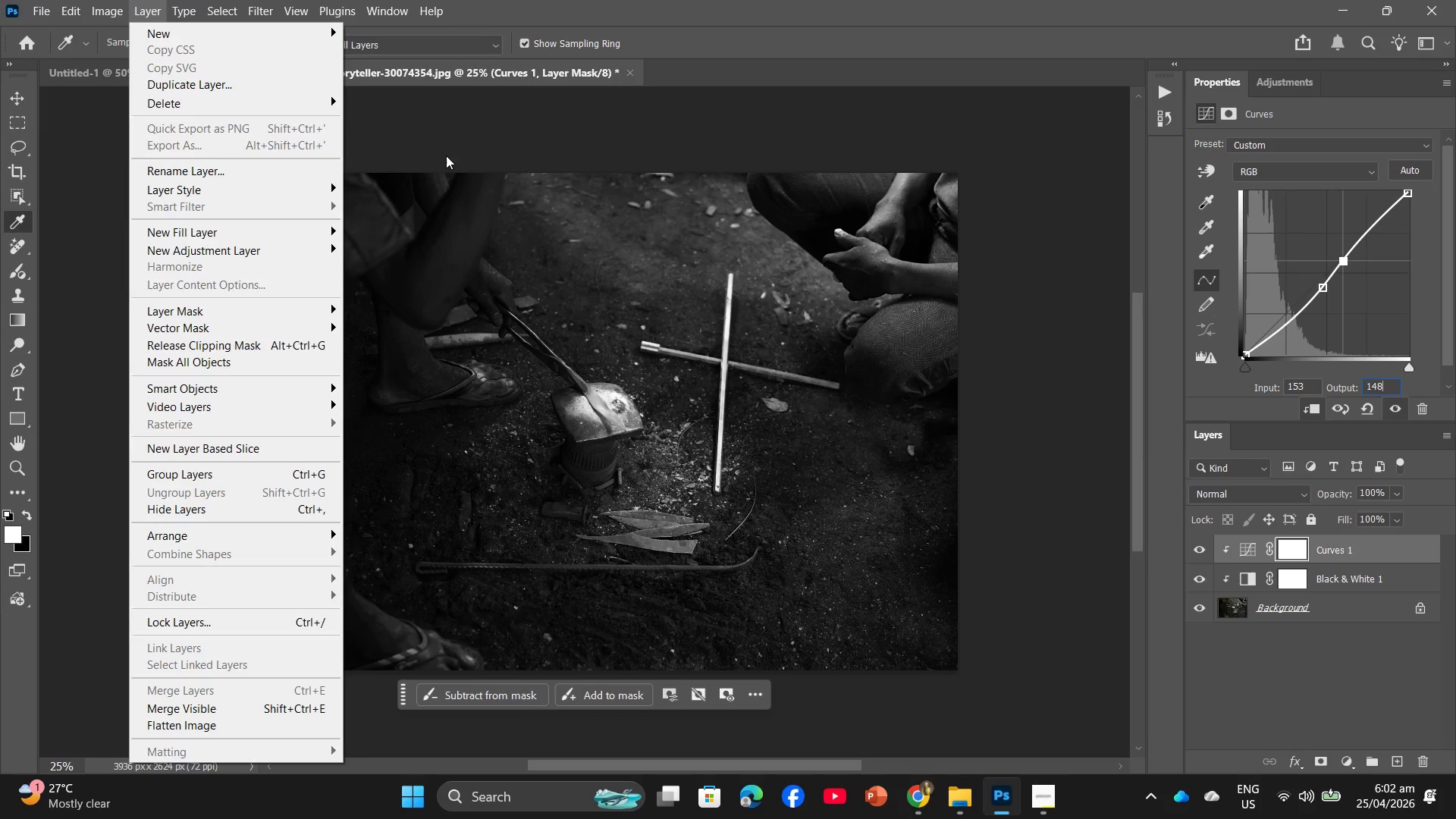 
left_click([447, 157])
 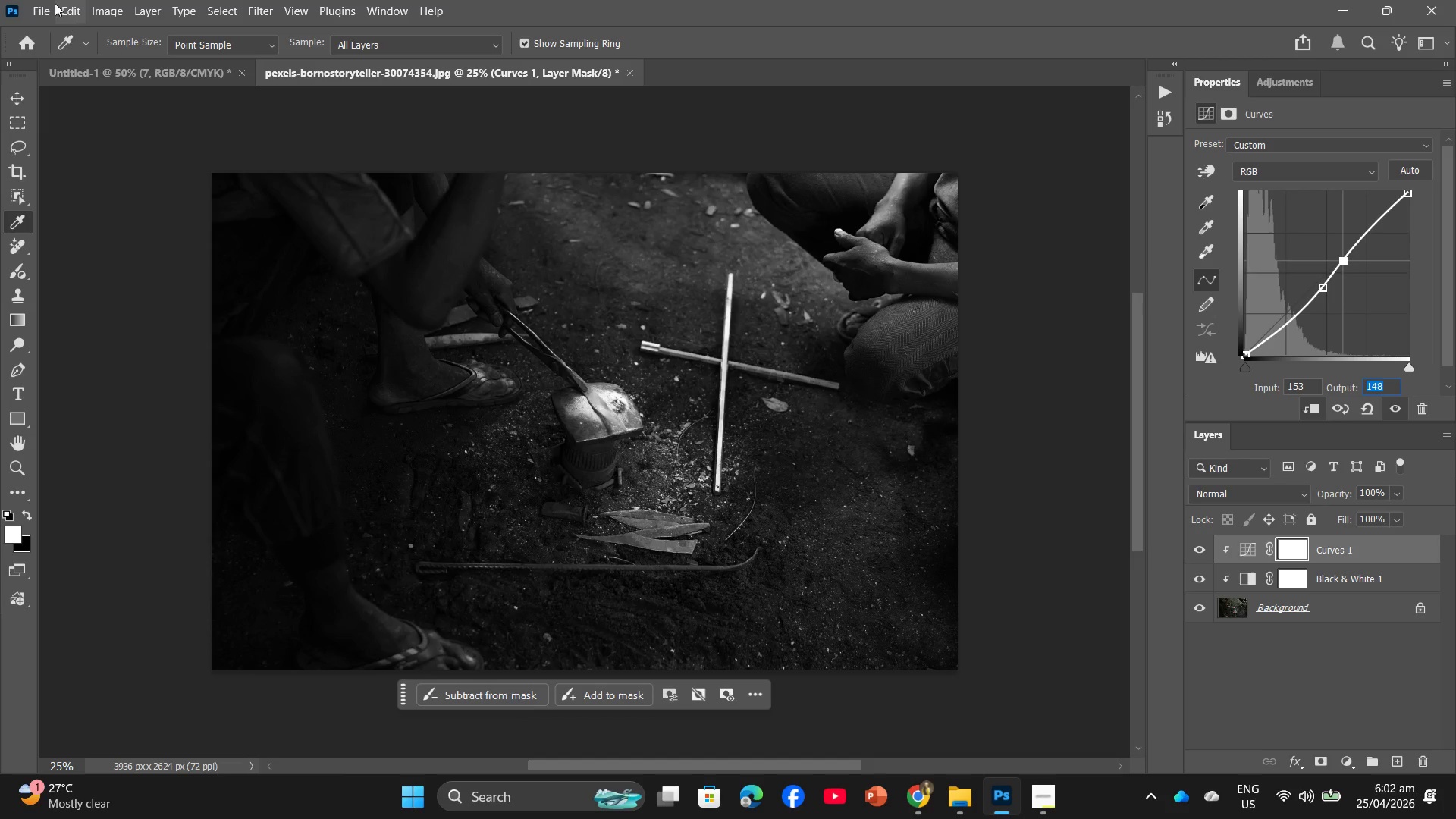 
left_click([46, 0])
 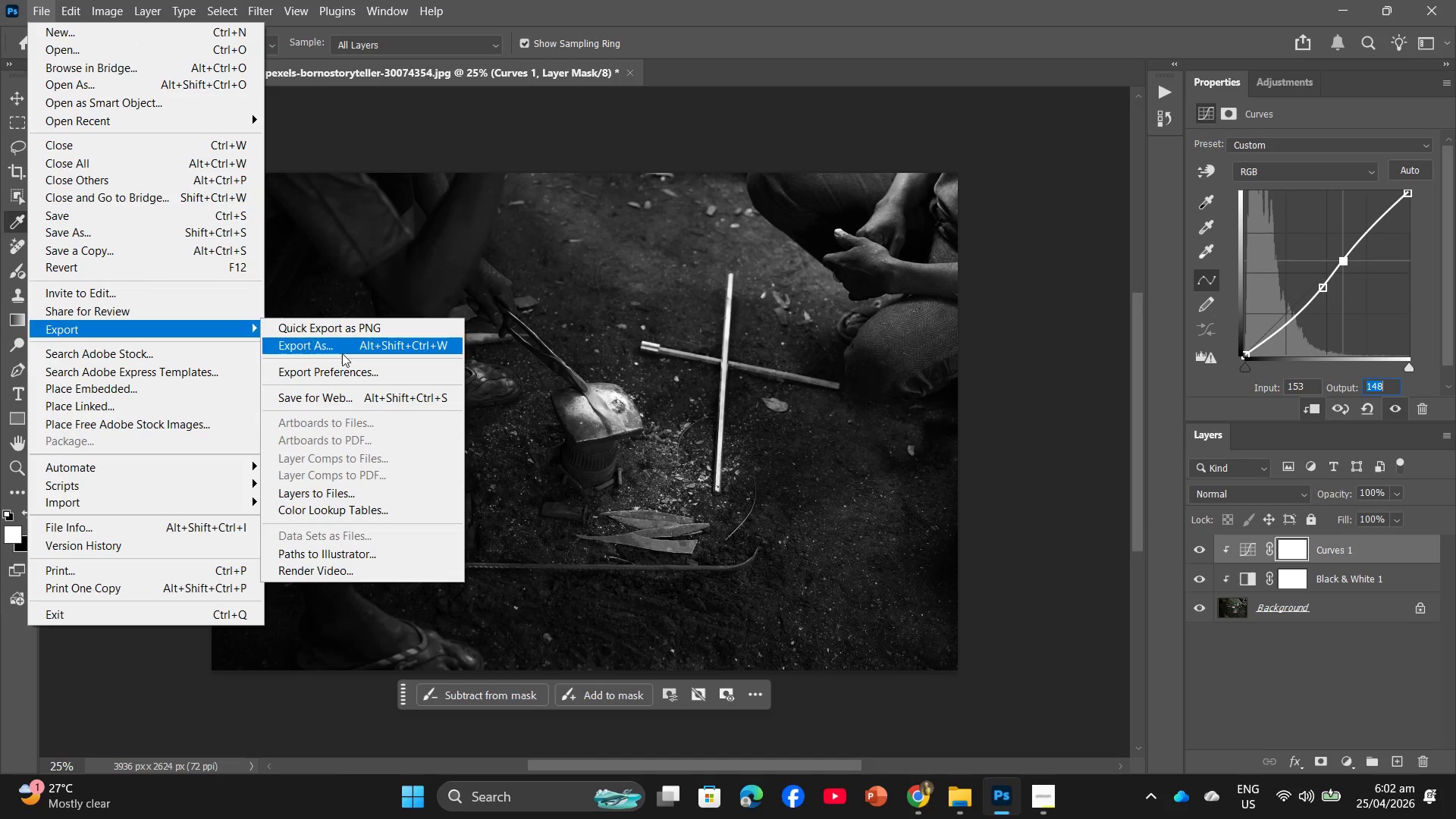 
left_click([350, 347])
 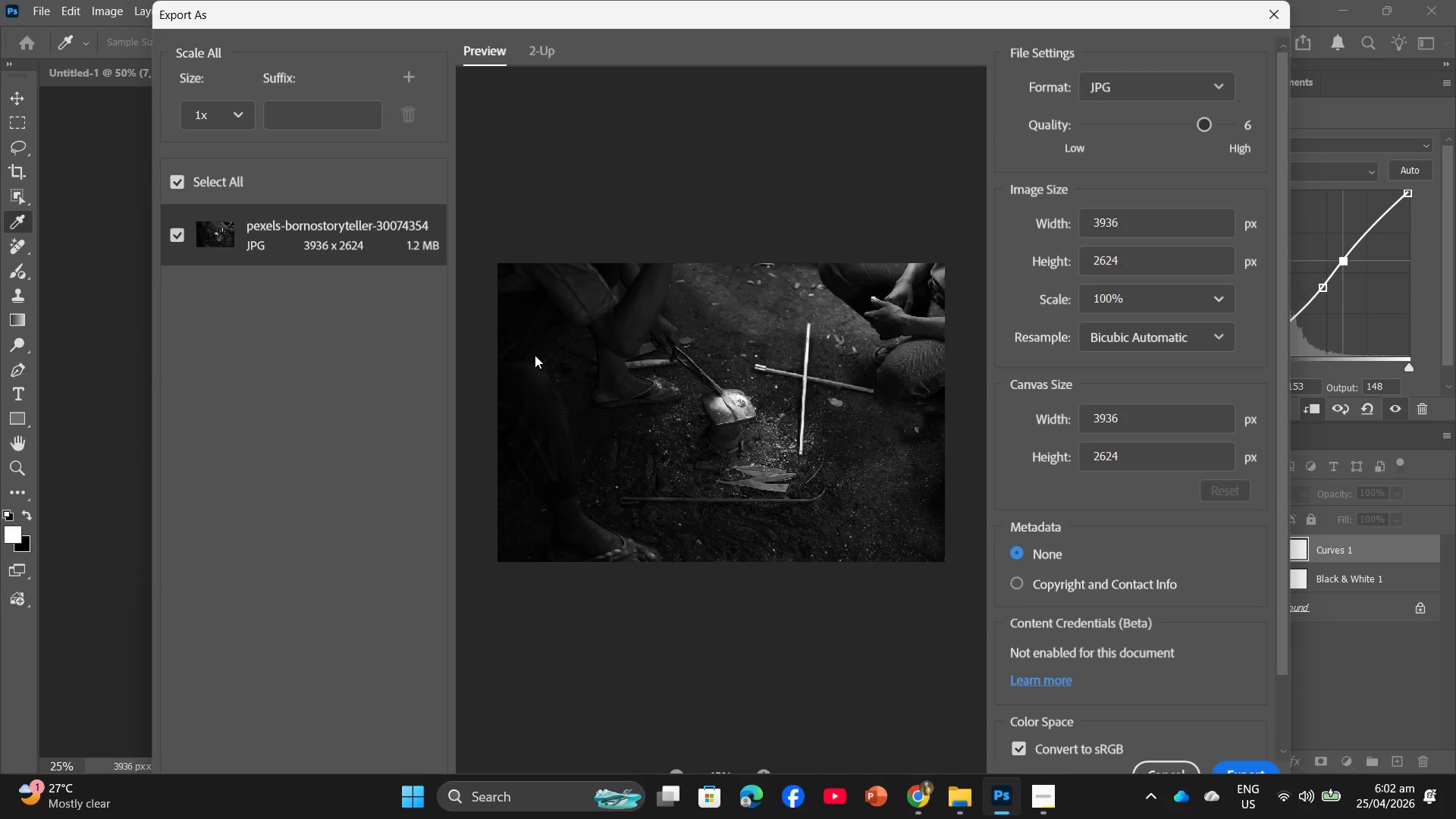 
wait(12.64)
 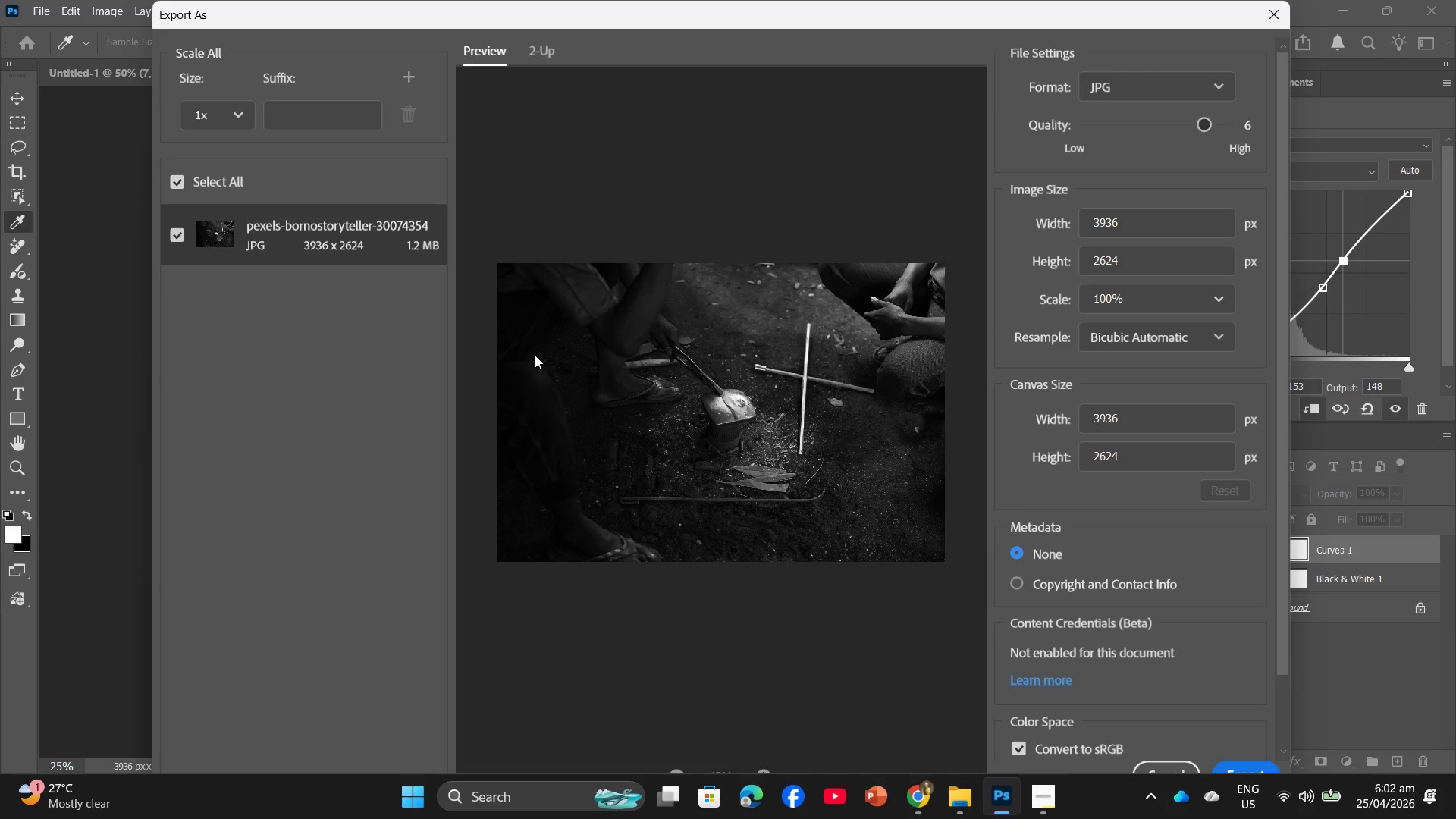 
left_click_drag(start_coordinate=[1104, 196], to_coordinate=[1094, 203])
 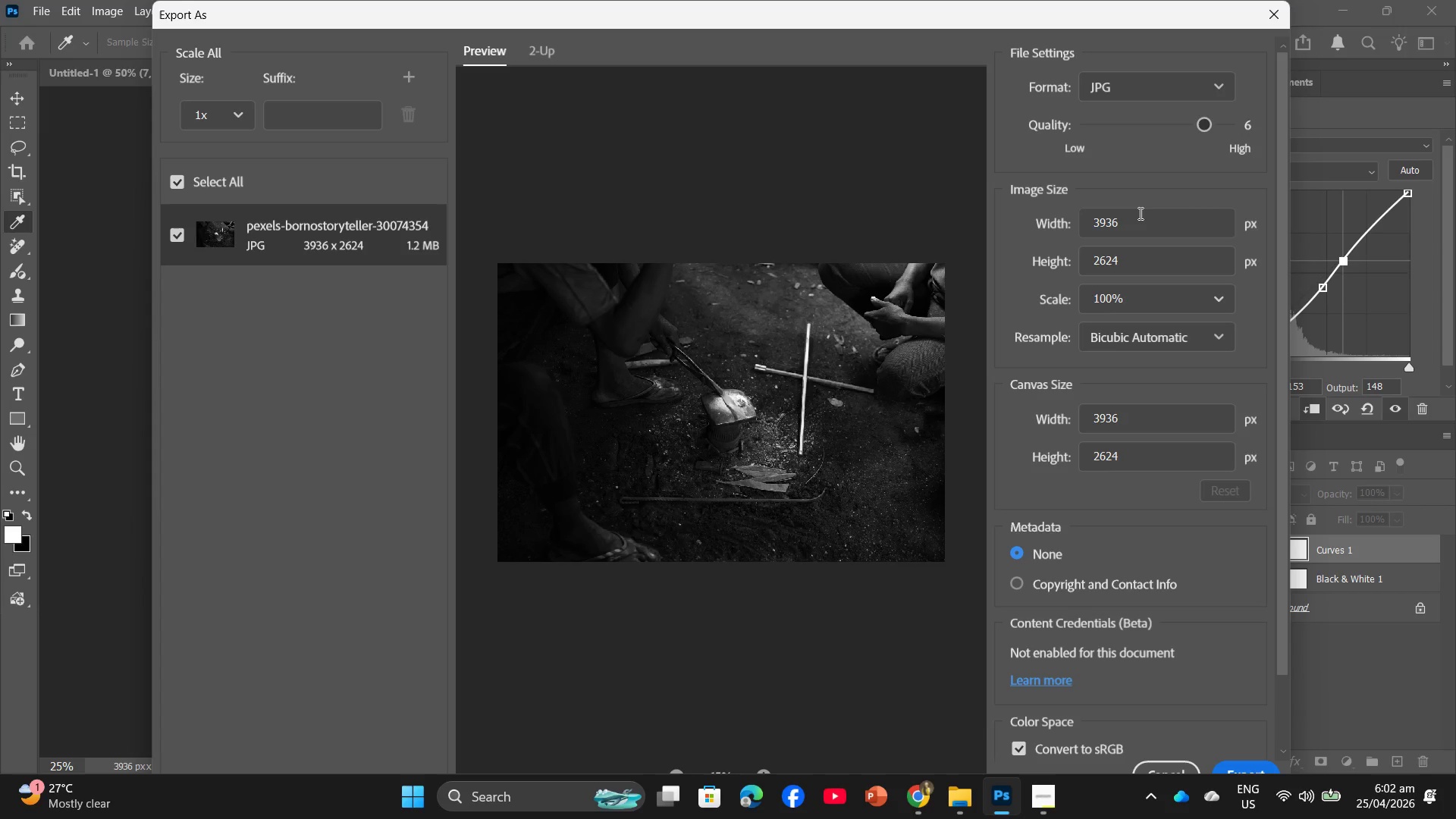 
left_click_drag(start_coordinate=[1139, 213], to_coordinate=[1084, 231])
 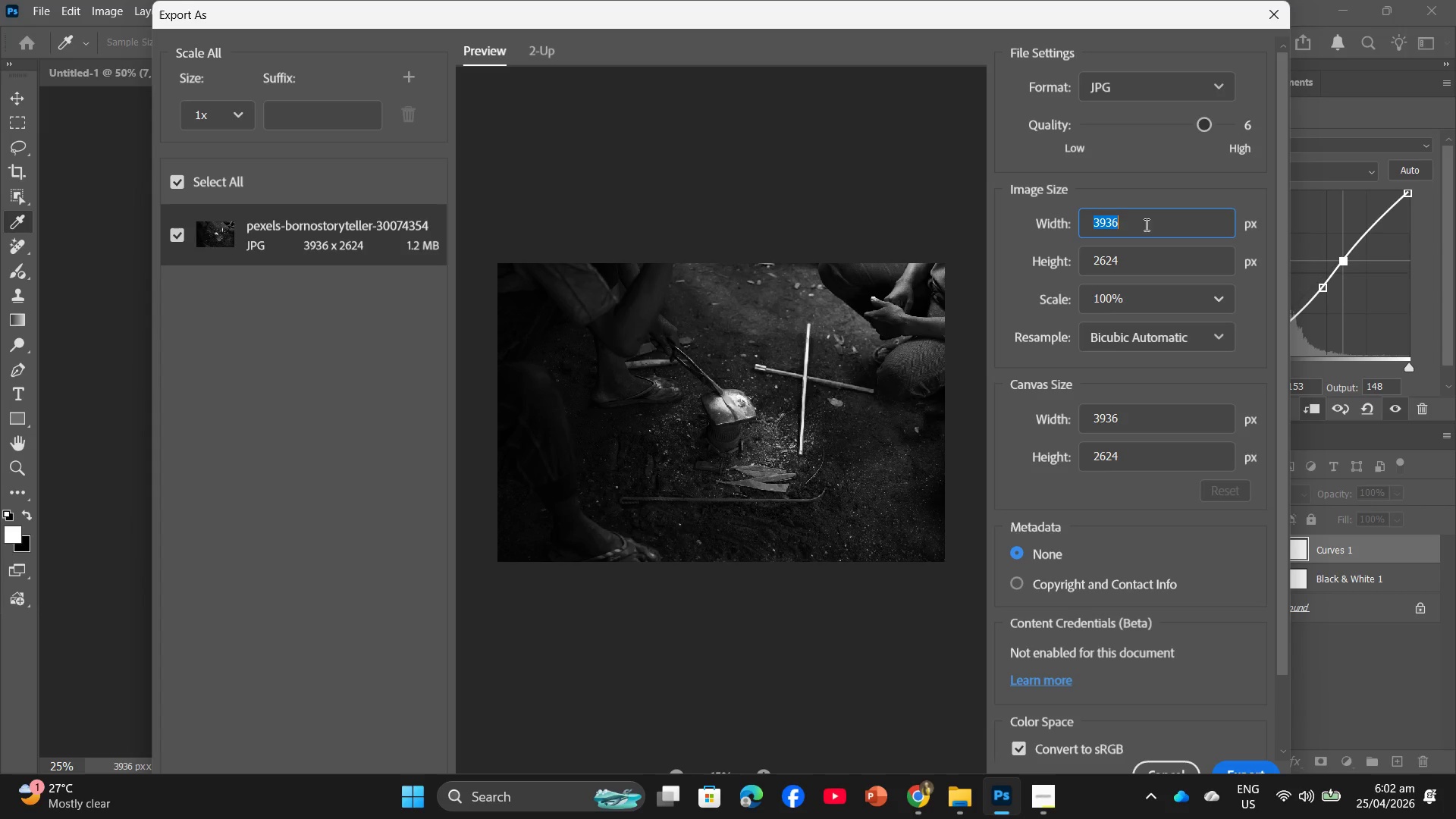 
key(Numpad2)
 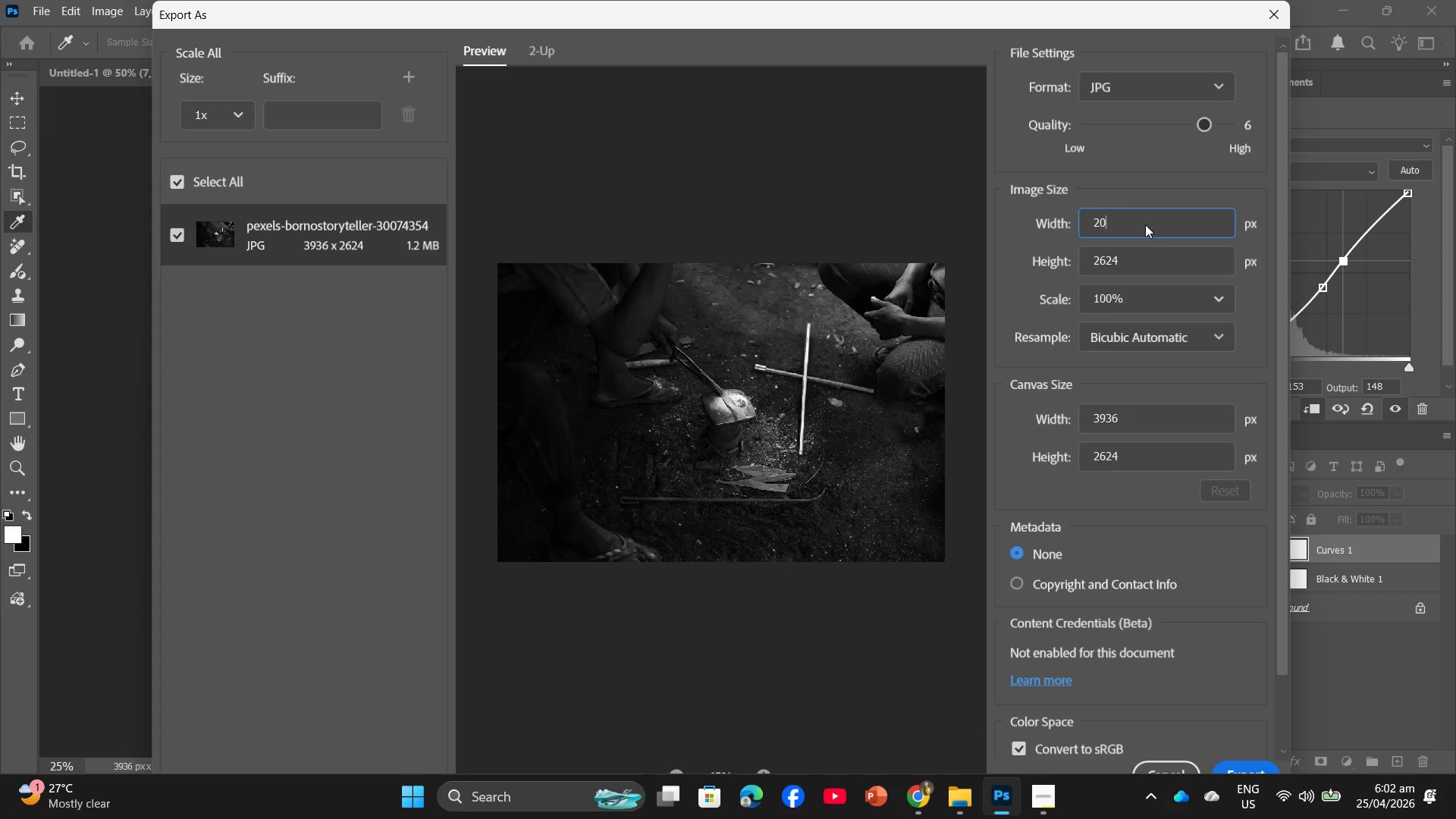 
key(Numpad0)
 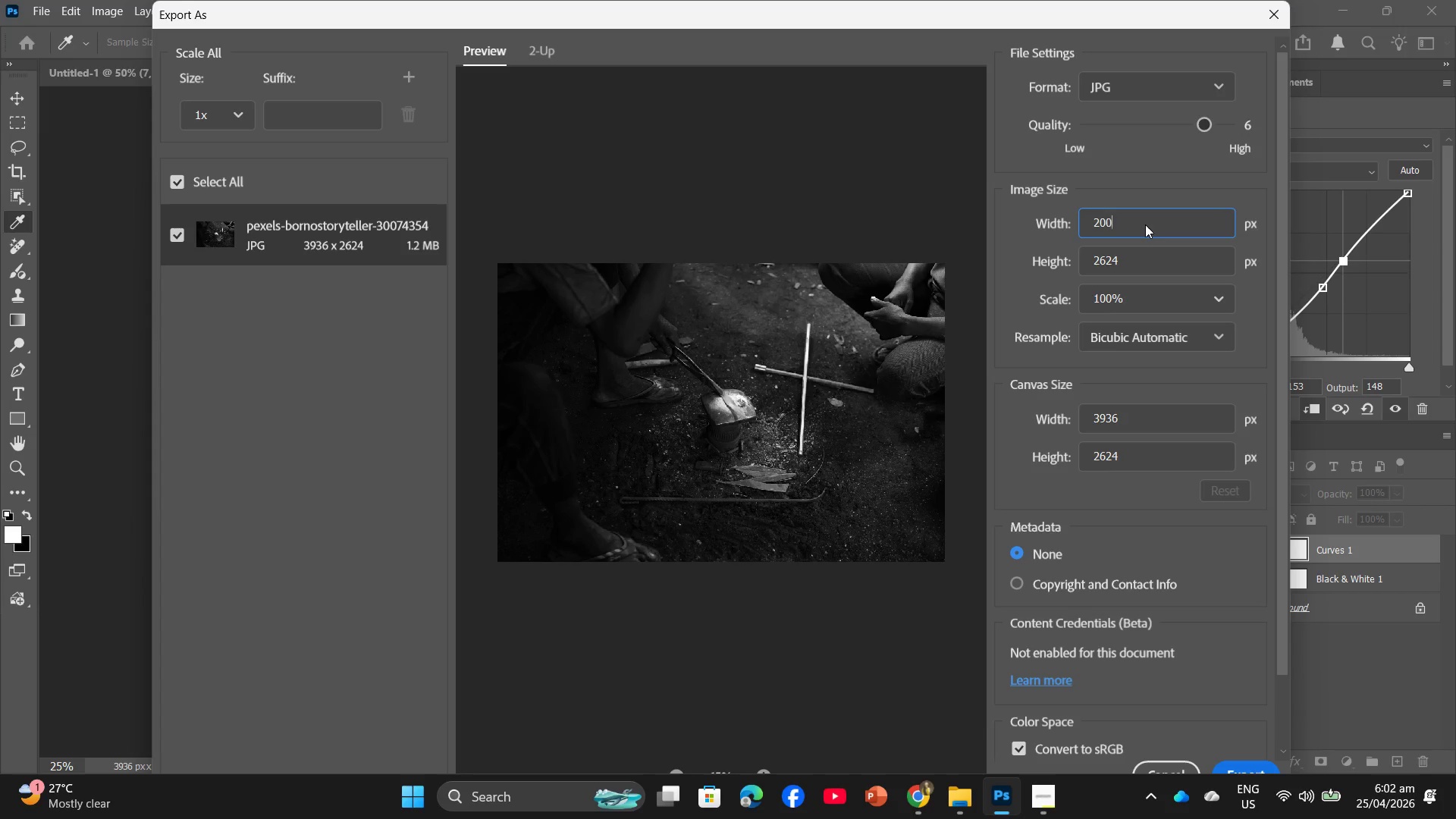 
key(Numpad0)
 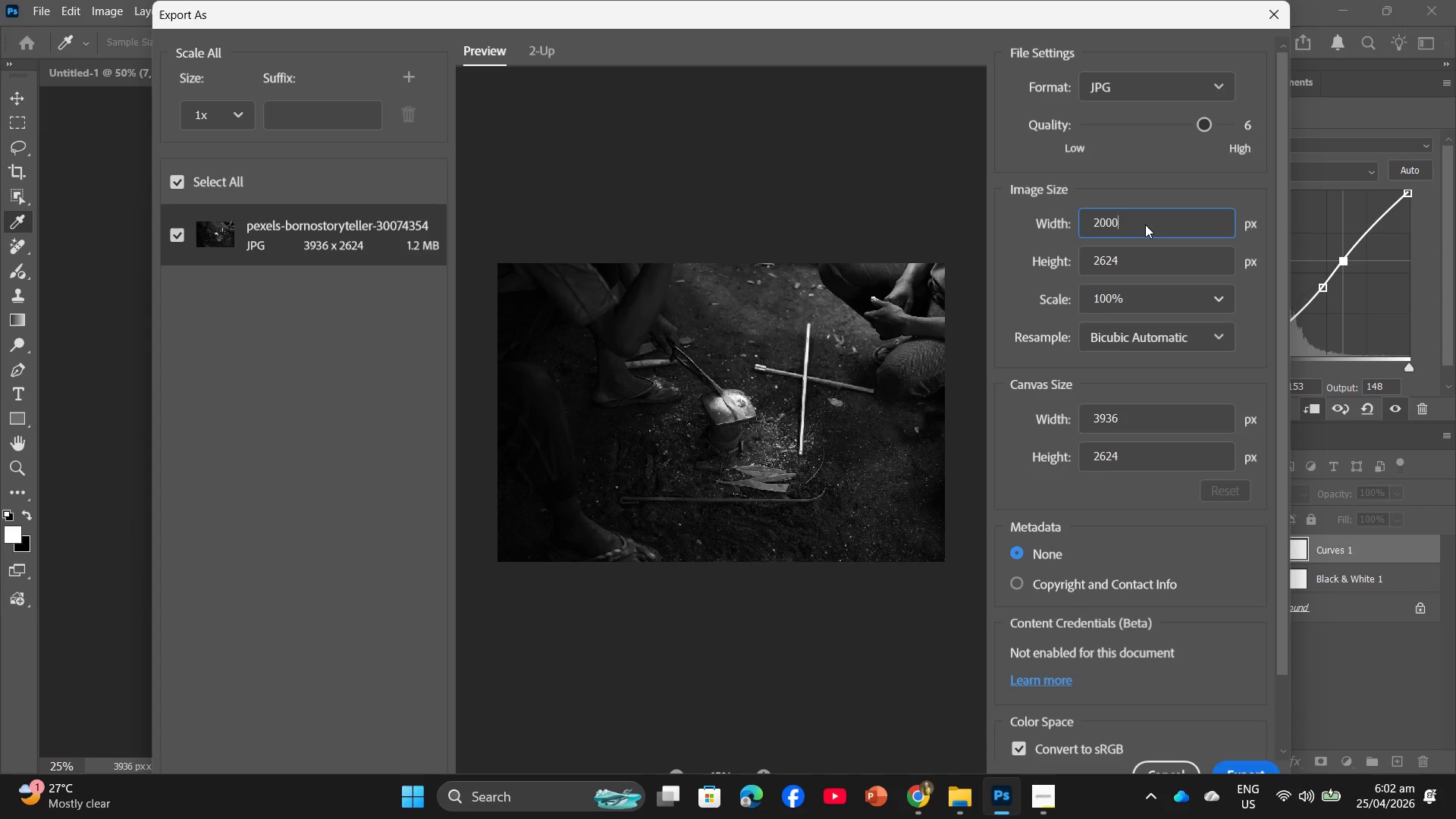 
key(Numpad0)
 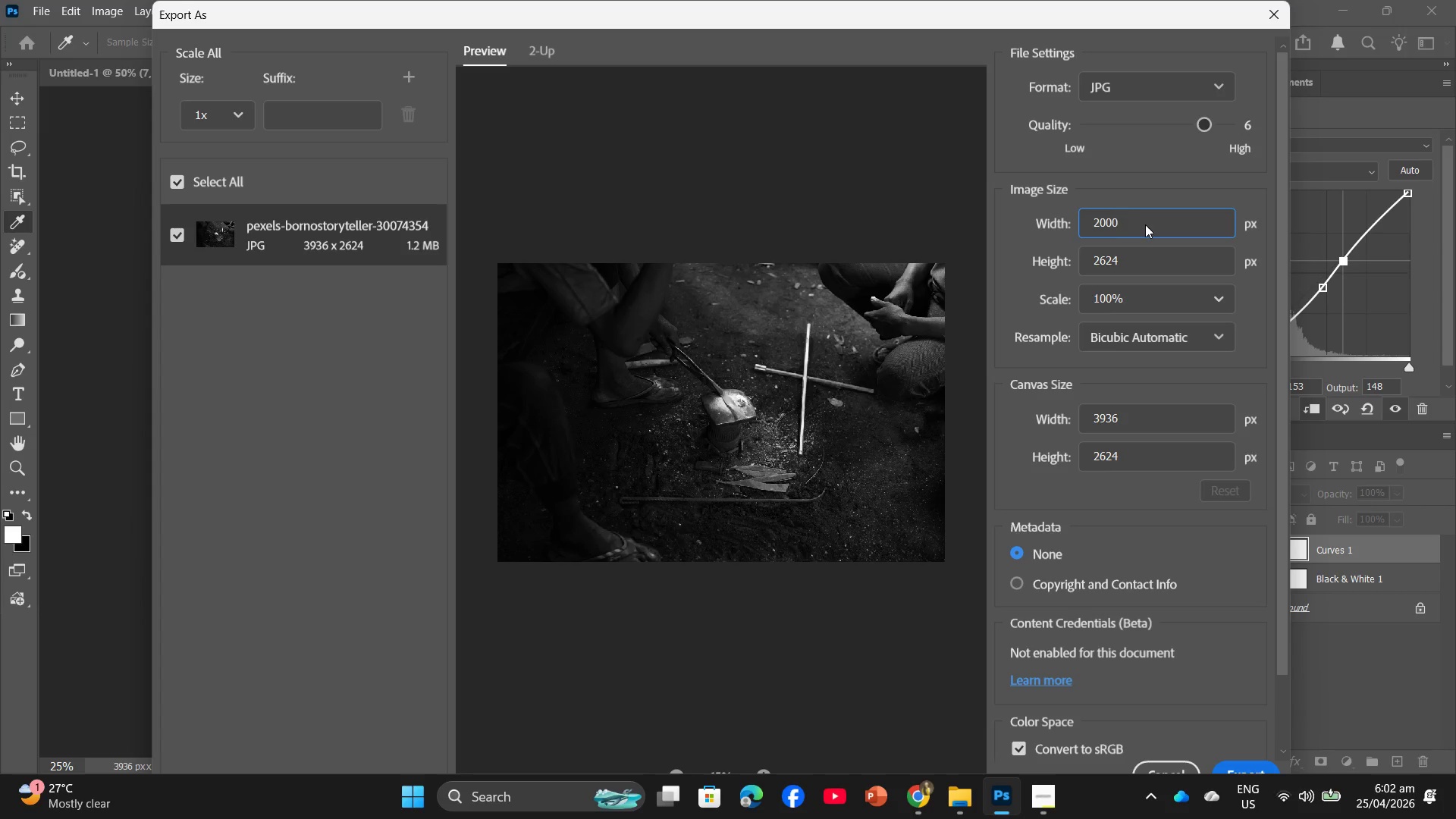 
key(Enter)
 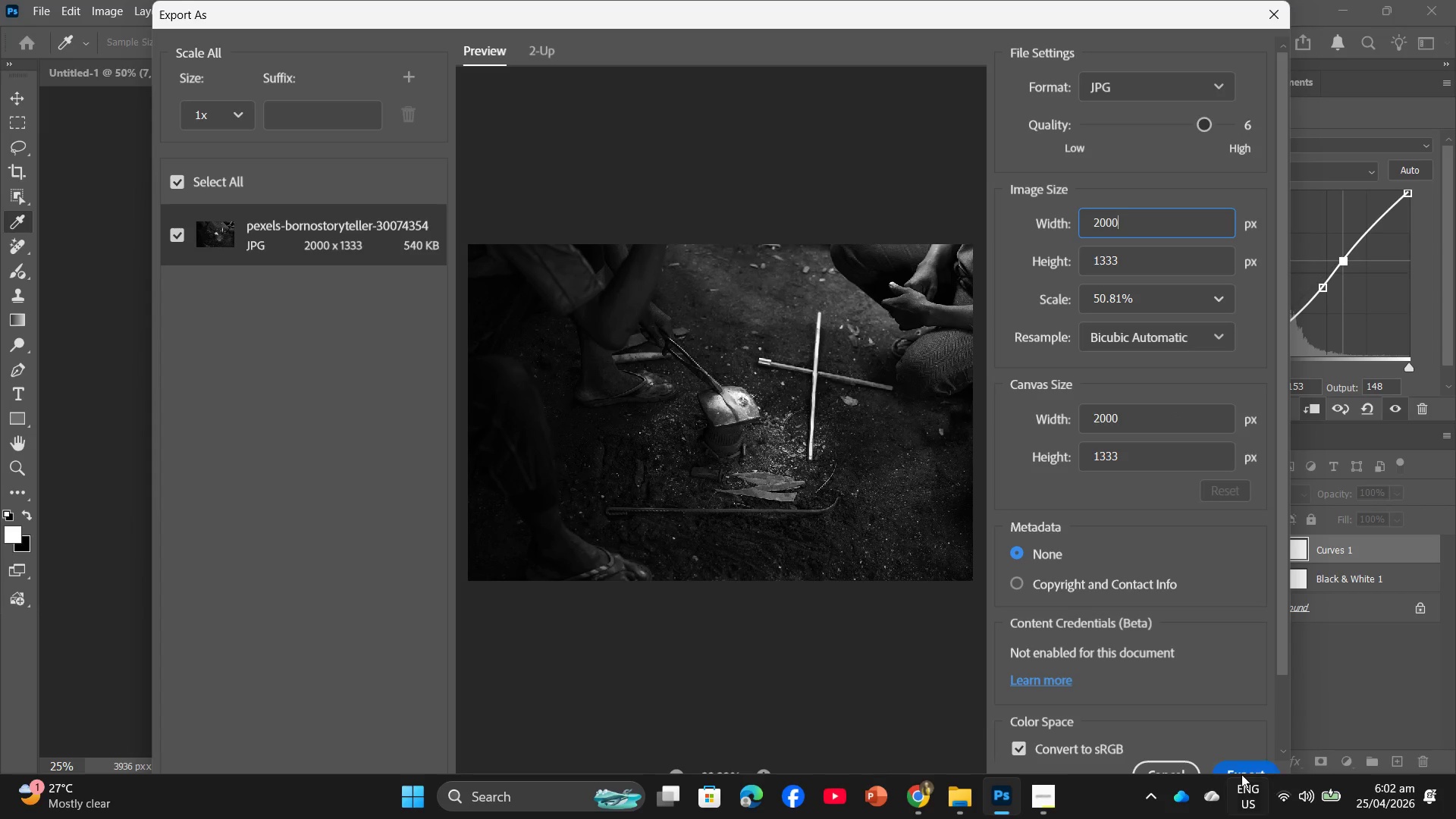 
left_click([1245, 767])
 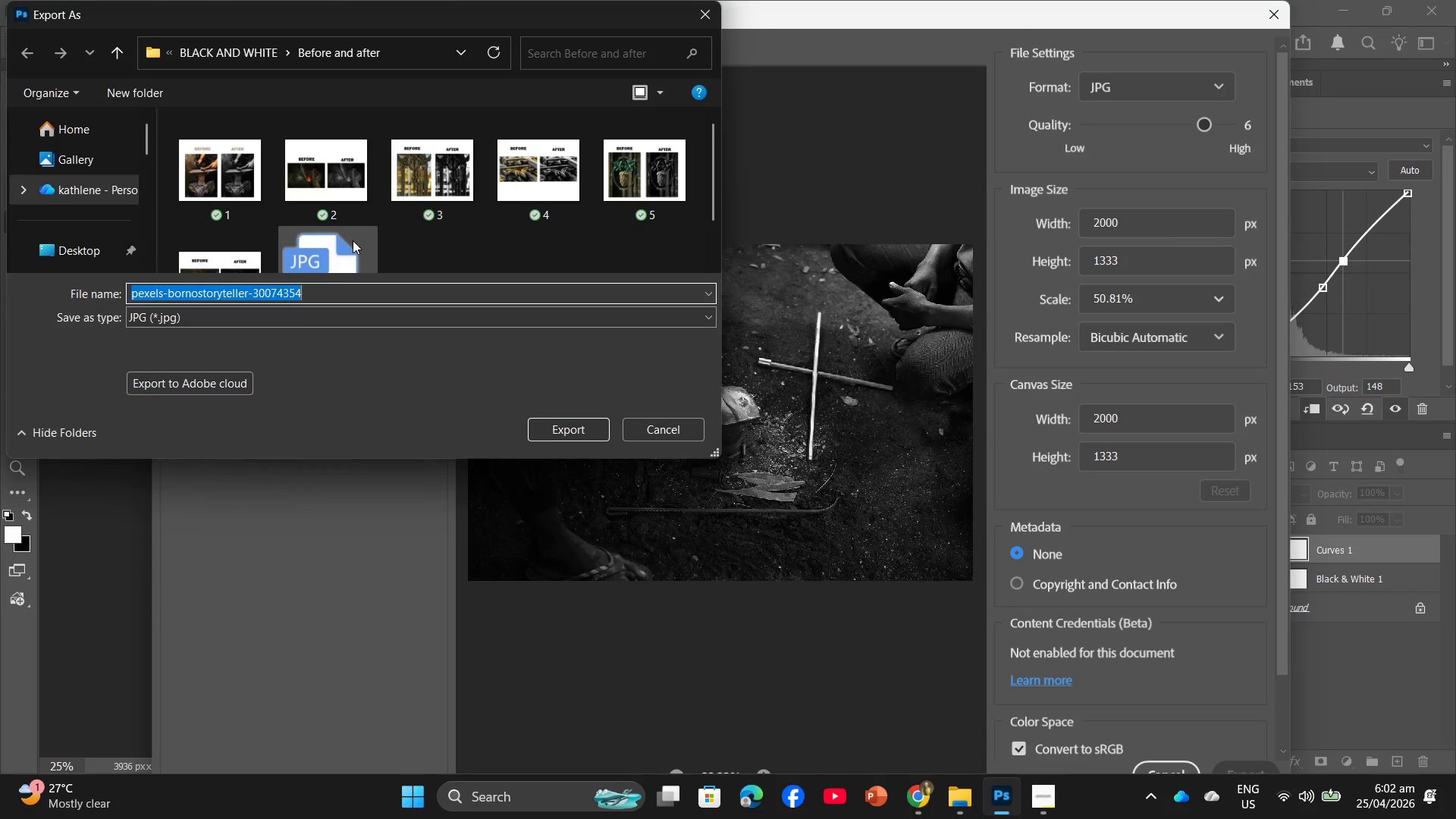 
left_click([237, 49])
 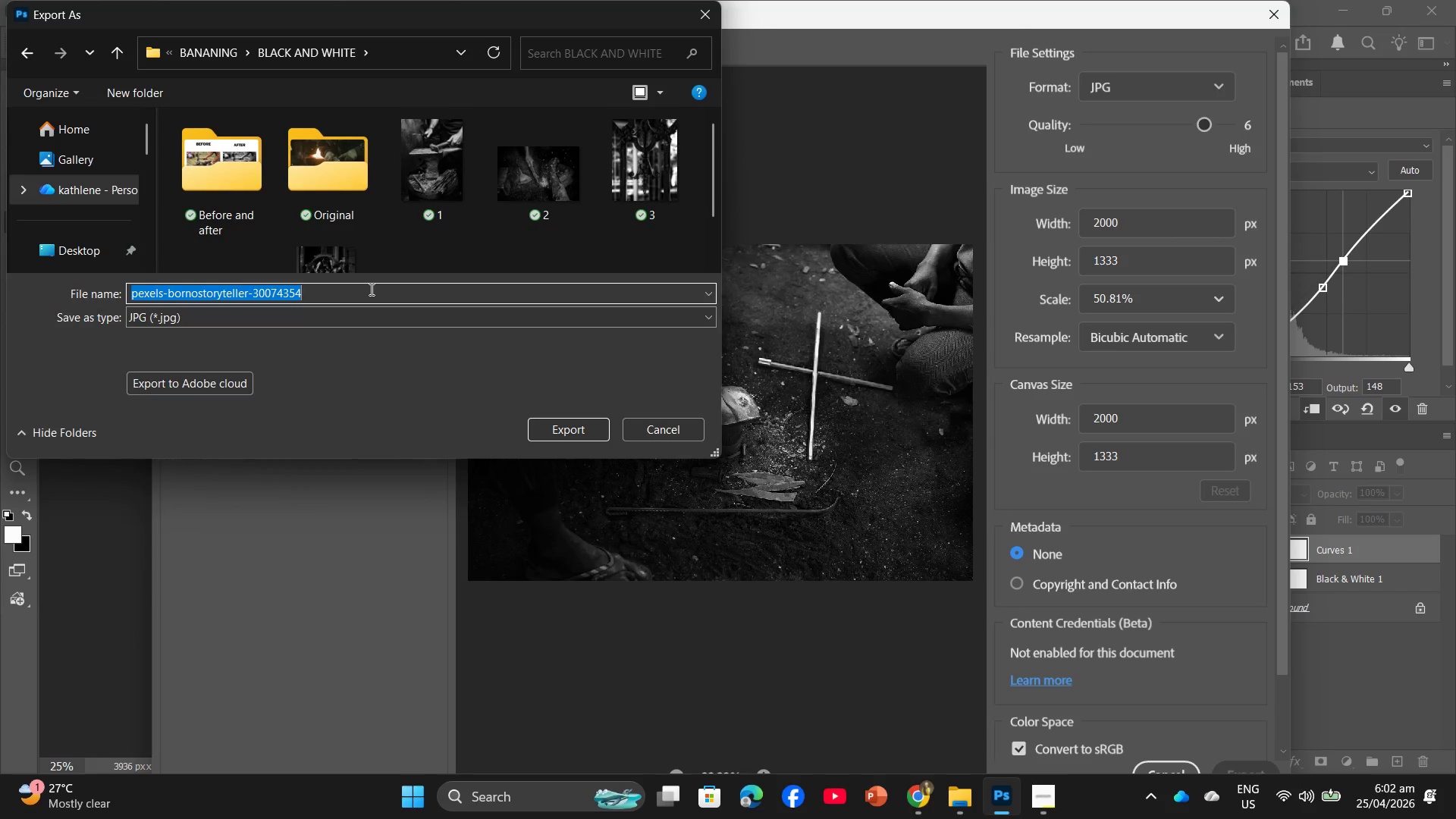 
key(8)
 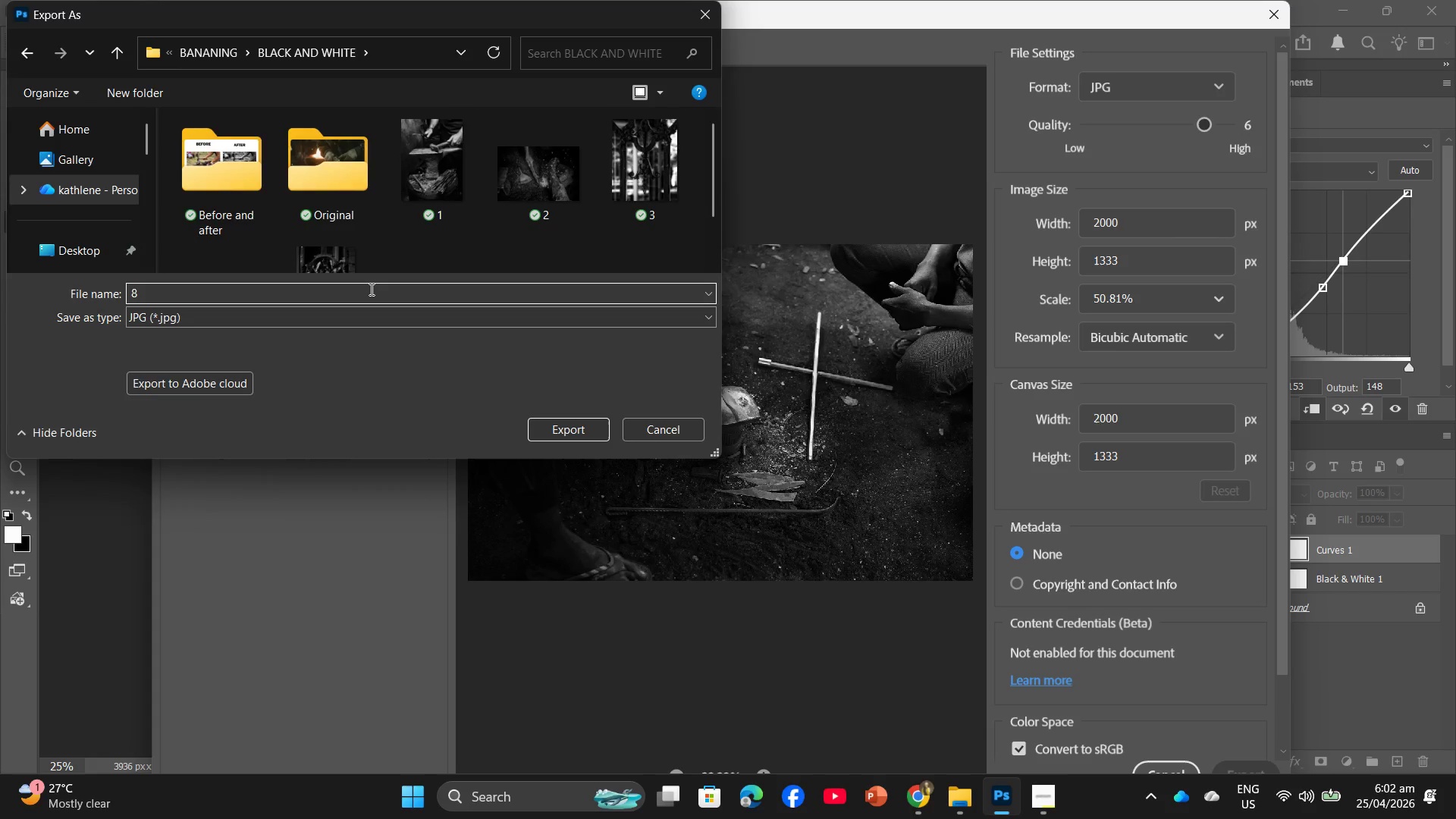 
key(Enter)
 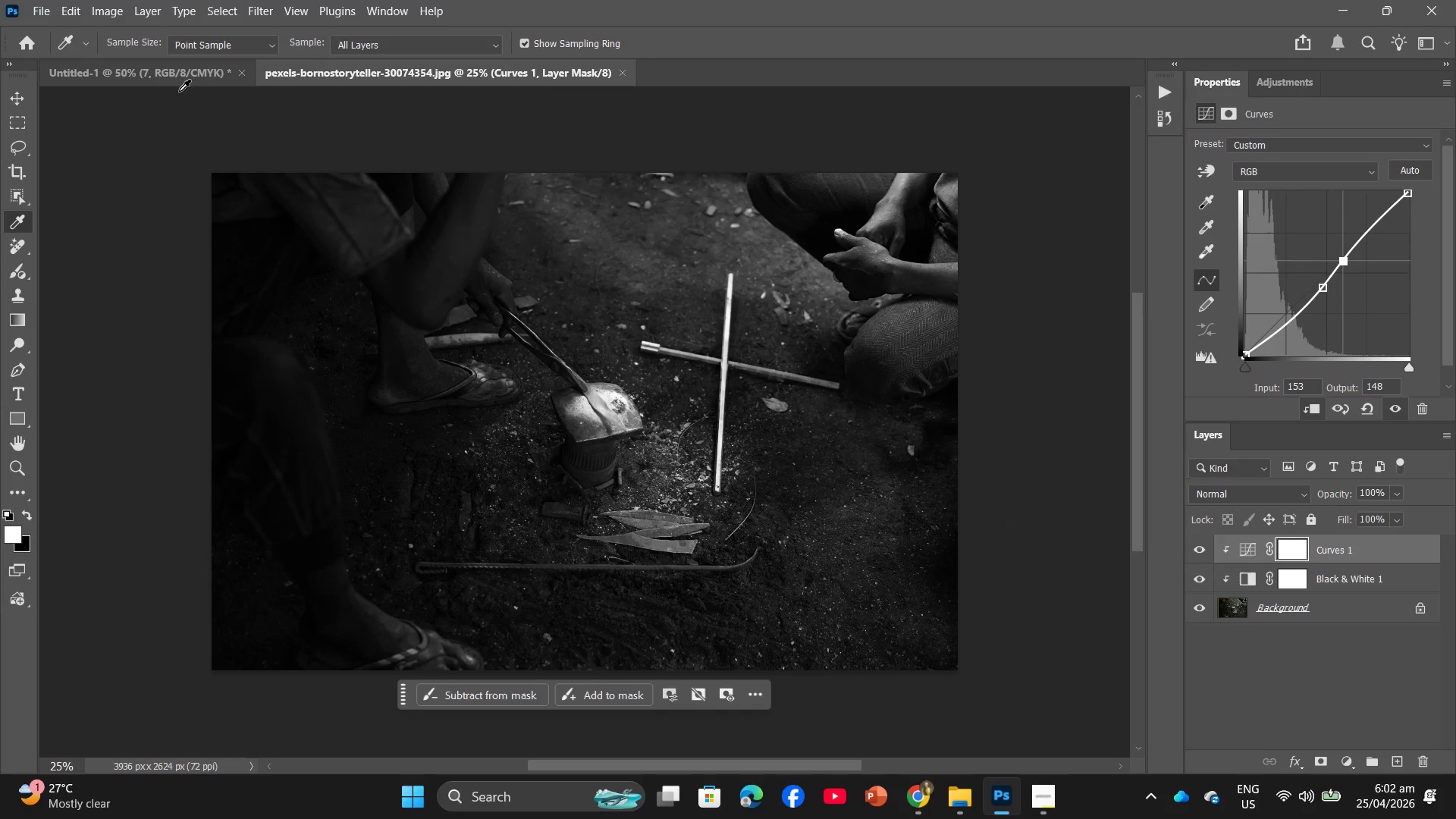 
left_click([165, 78])
 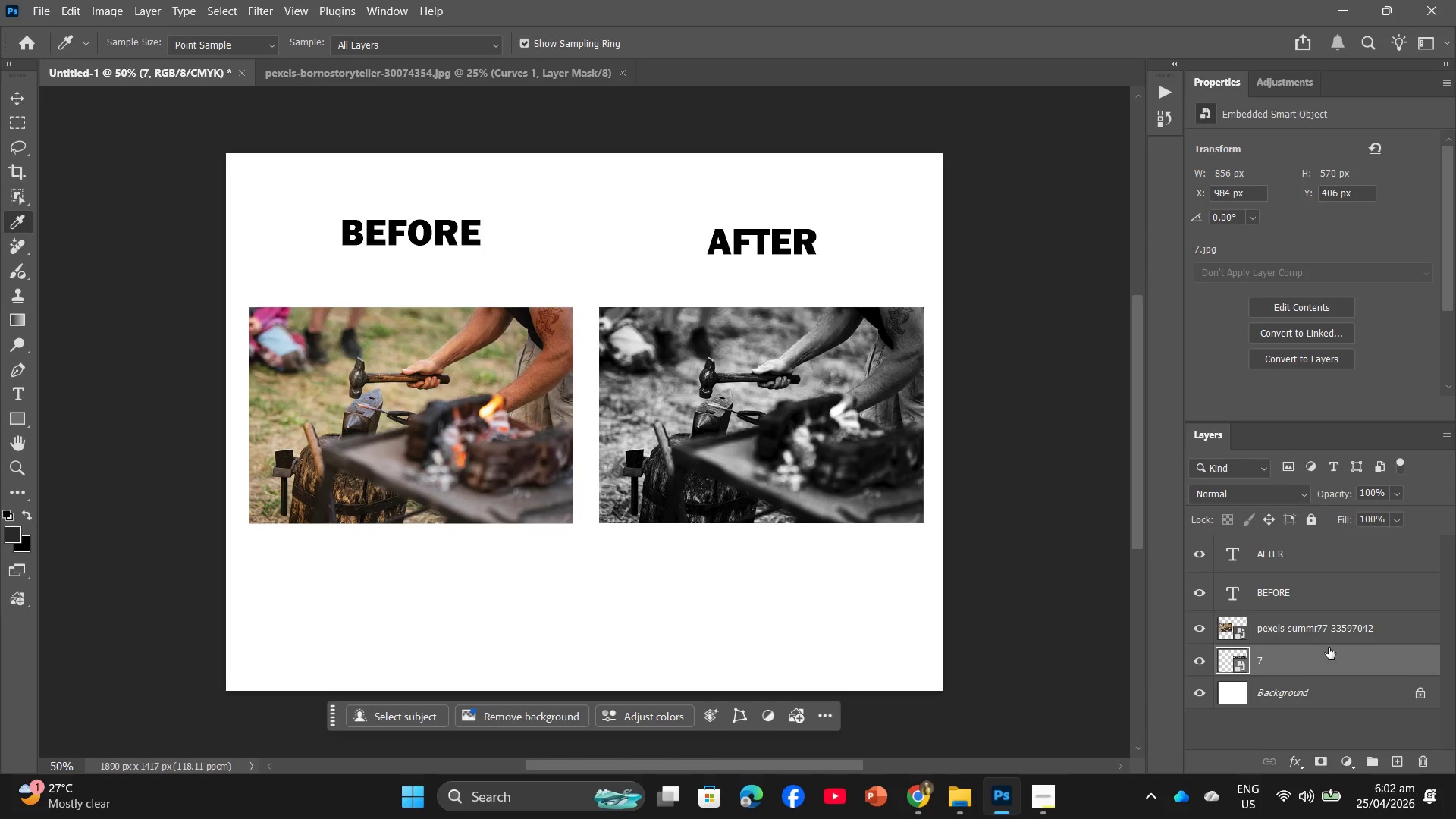 
left_click_drag(start_coordinate=[1331, 633], to_coordinate=[1429, 766])
 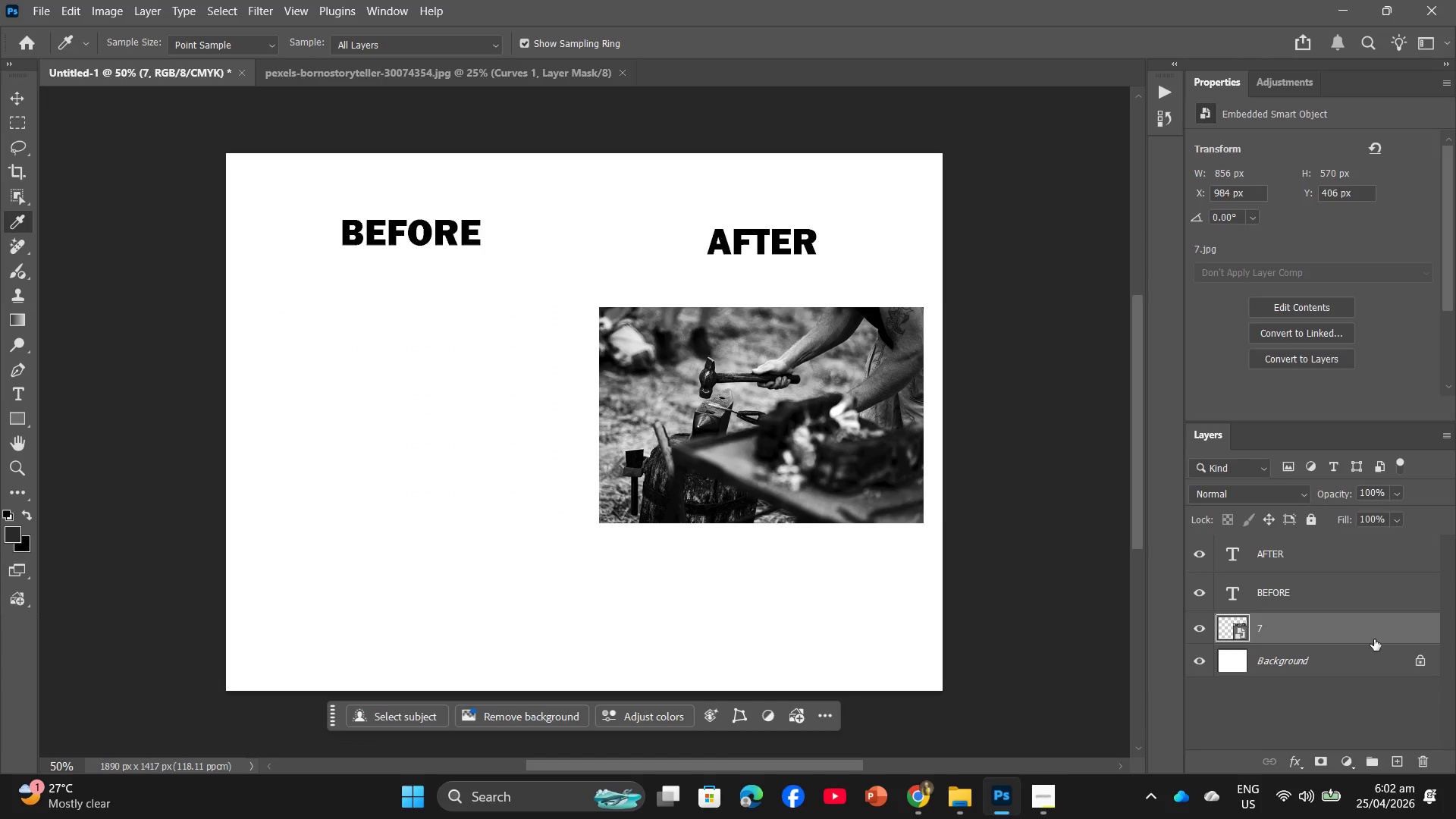 
left_click_drag(start_coordinate=[1374, 639], to_coordinate=[1429, 767])
 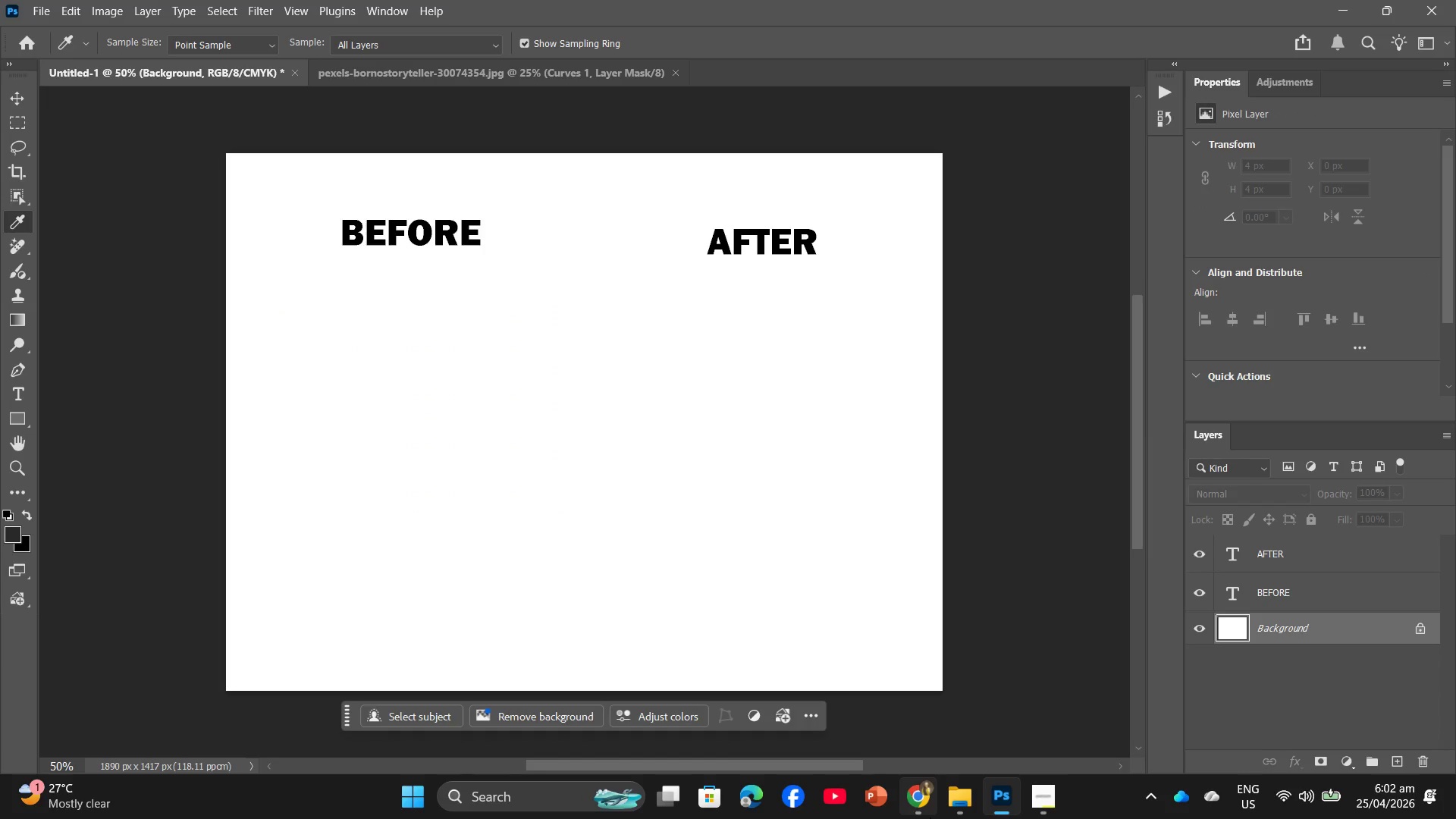 
left_click([945, 811])
 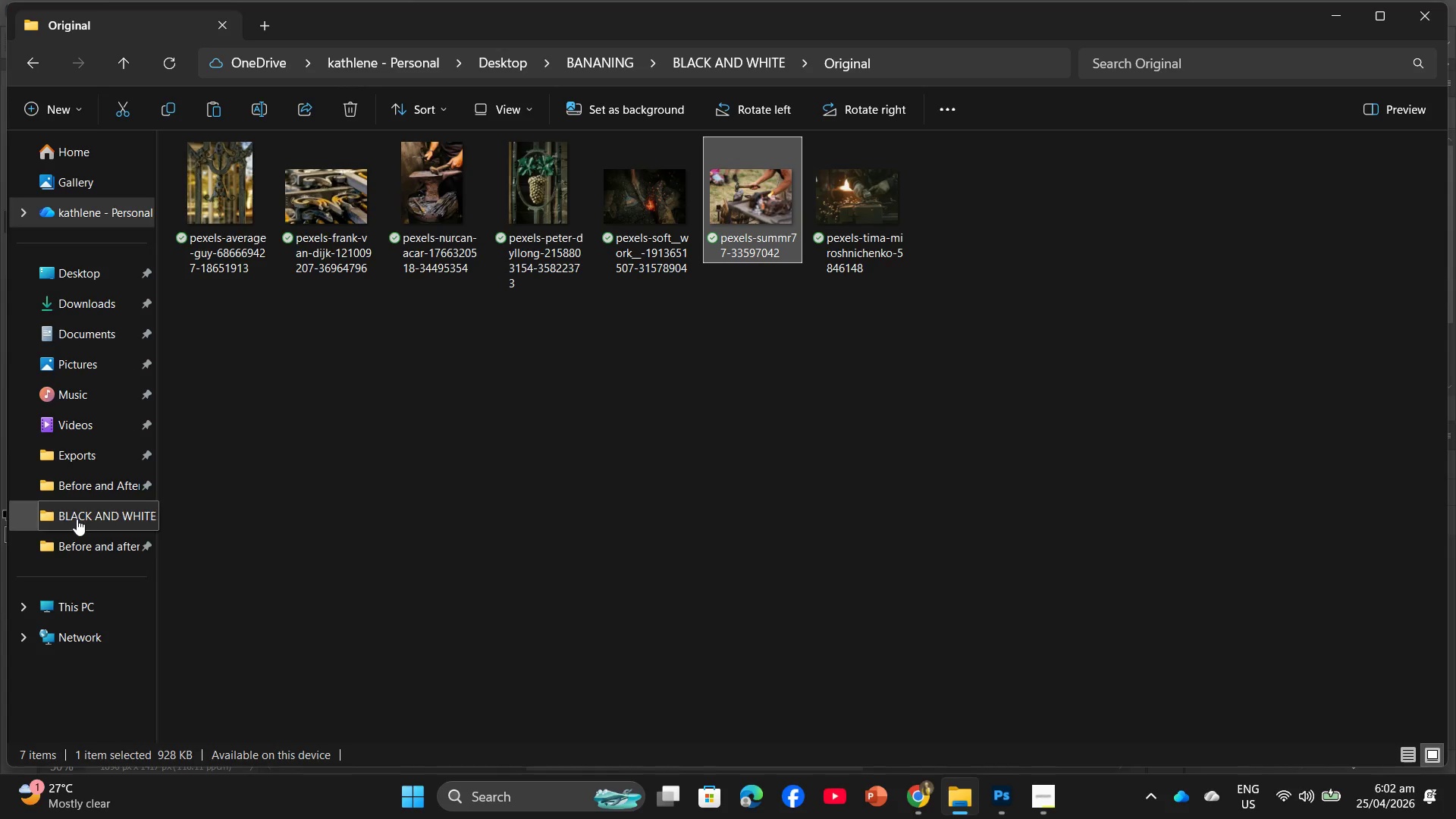 
left_click([124, 290])
 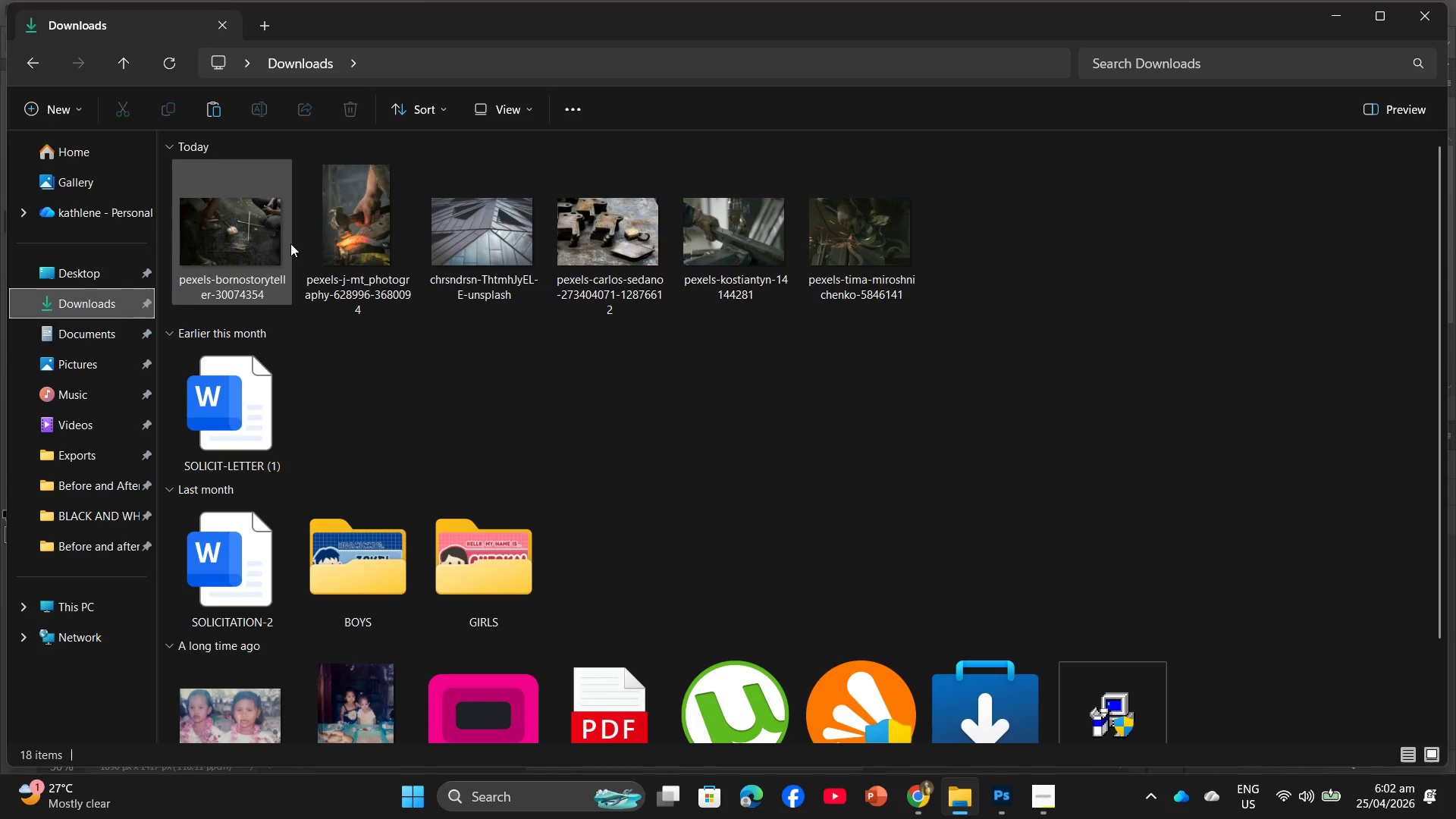 
left_click_drag(start_coordinate=[233, 232], to_coordinate=[80, 510])
 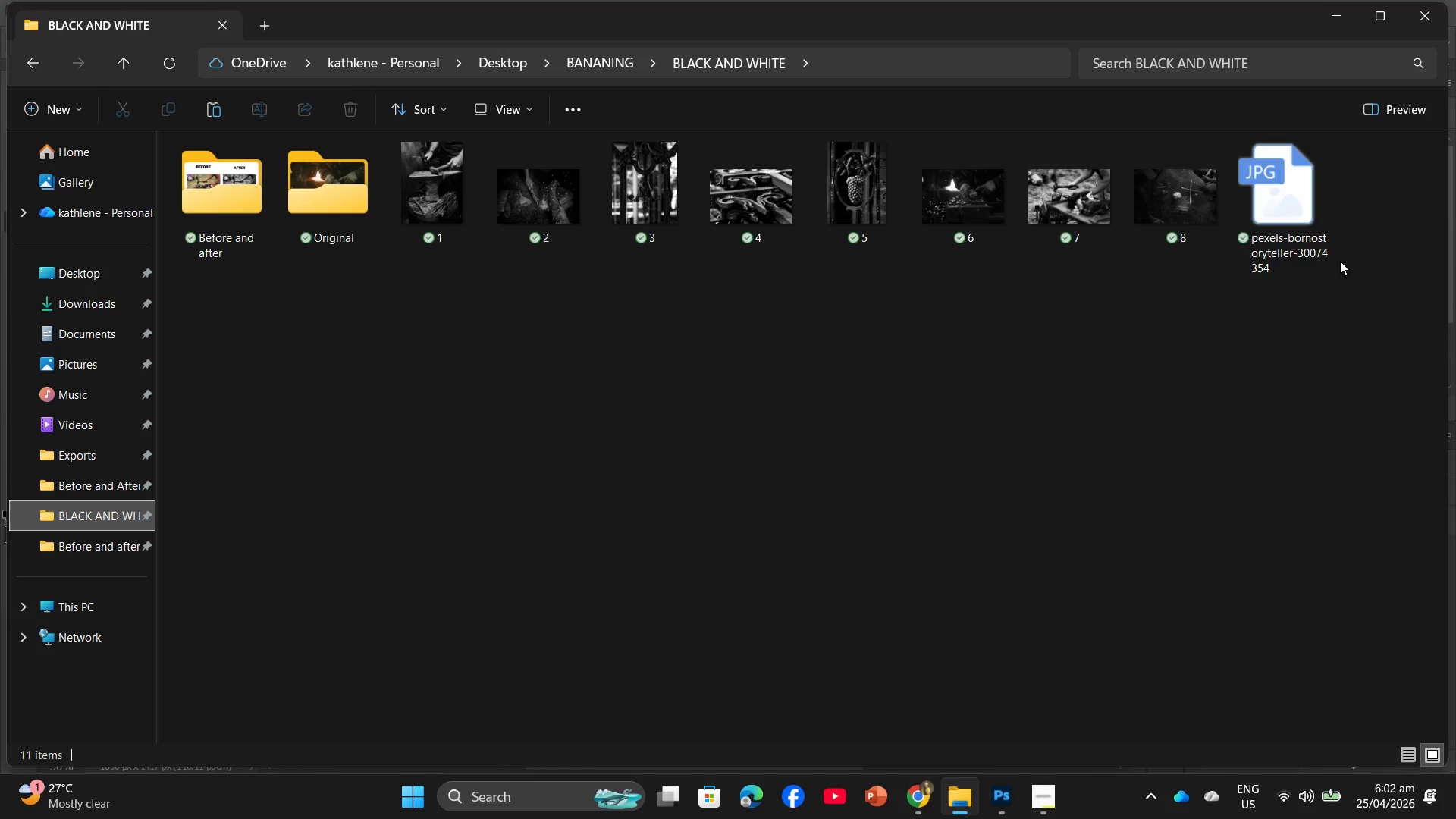 
wait(7.19)
 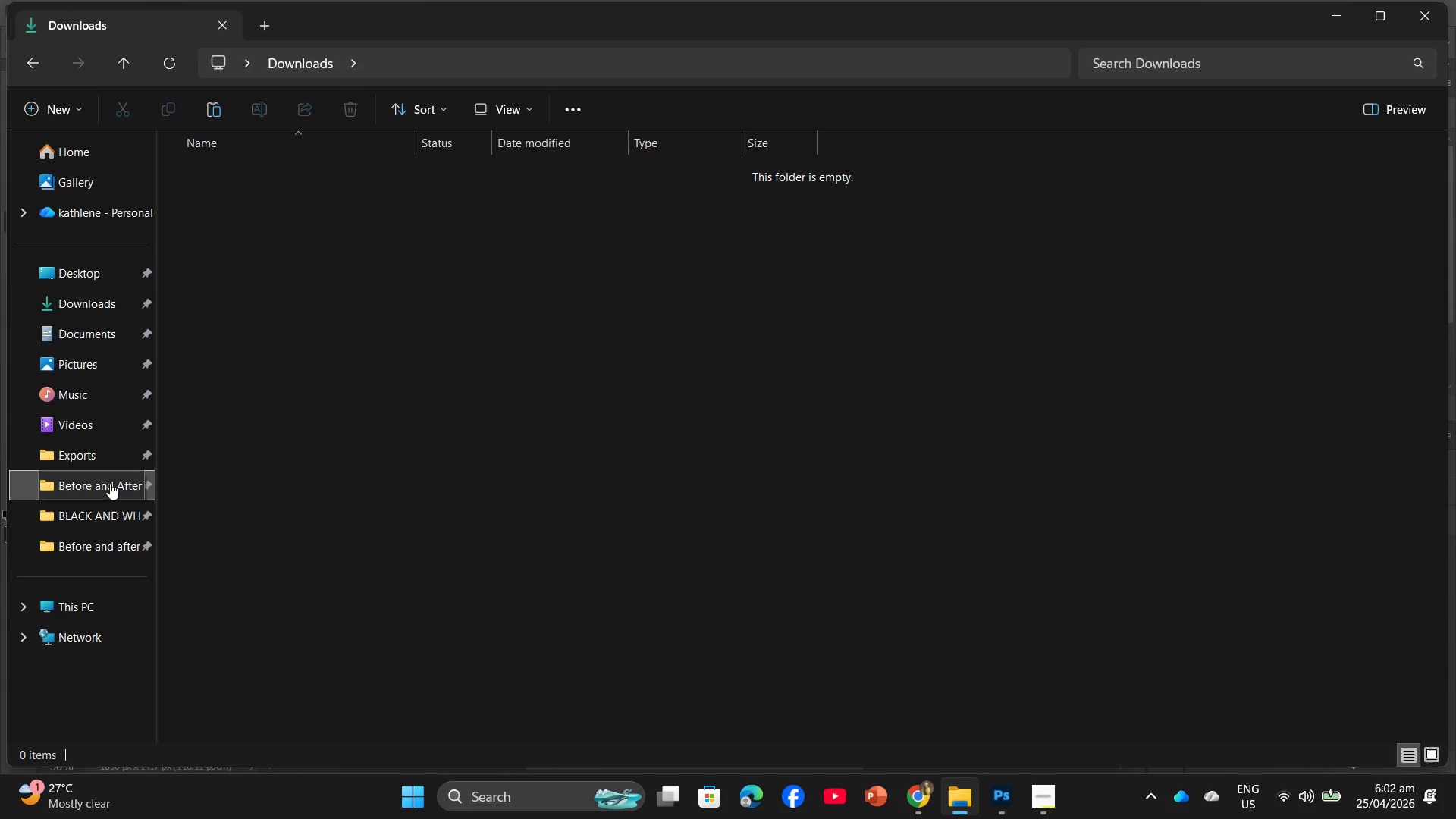 
left_click_drag(start_coordinate=[1206, 196], to_coordinate=[733, 510])
 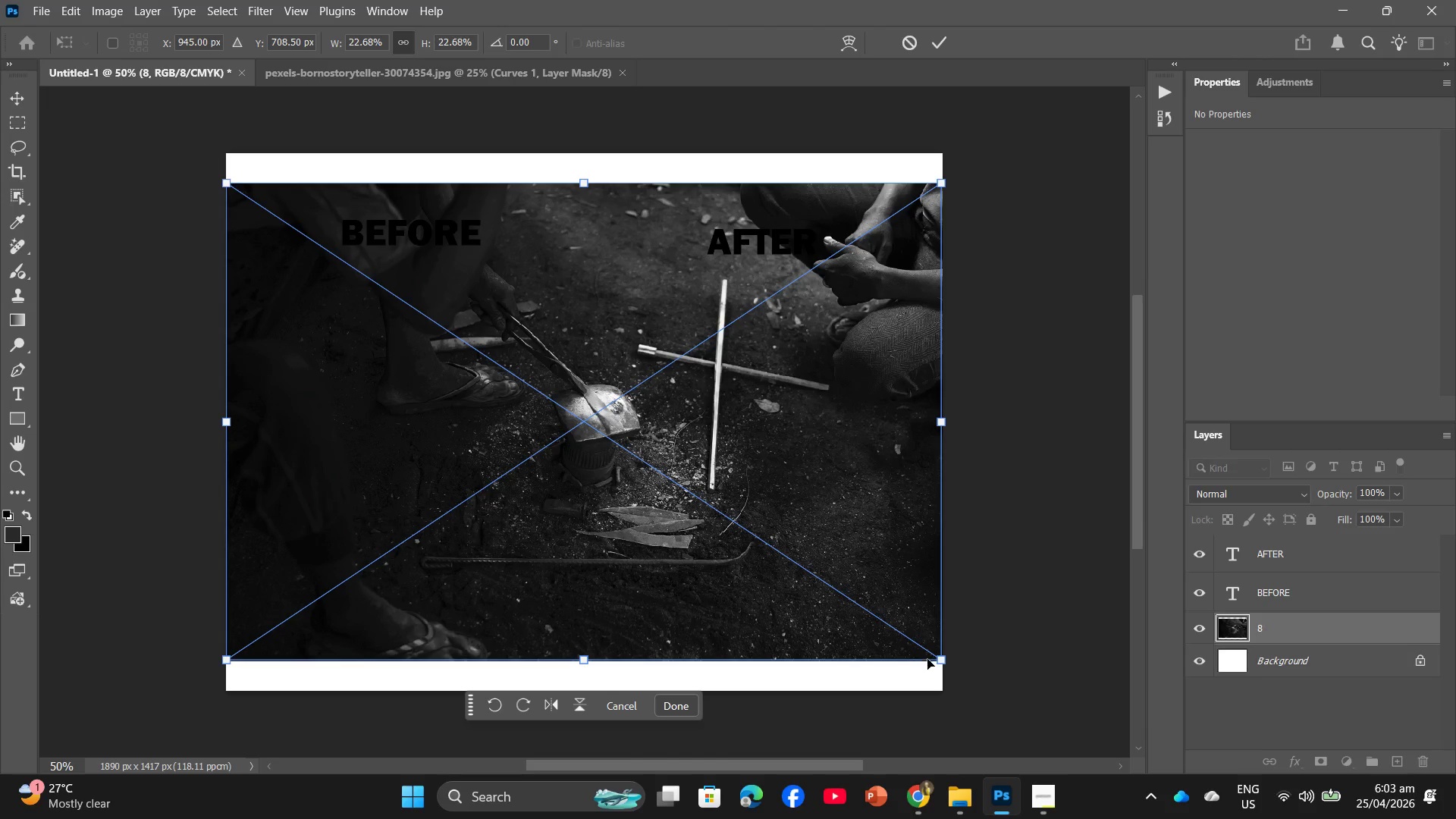 
left_click_drag(start_coordinate=[943, 659], to_coordinate=[539, 463])
 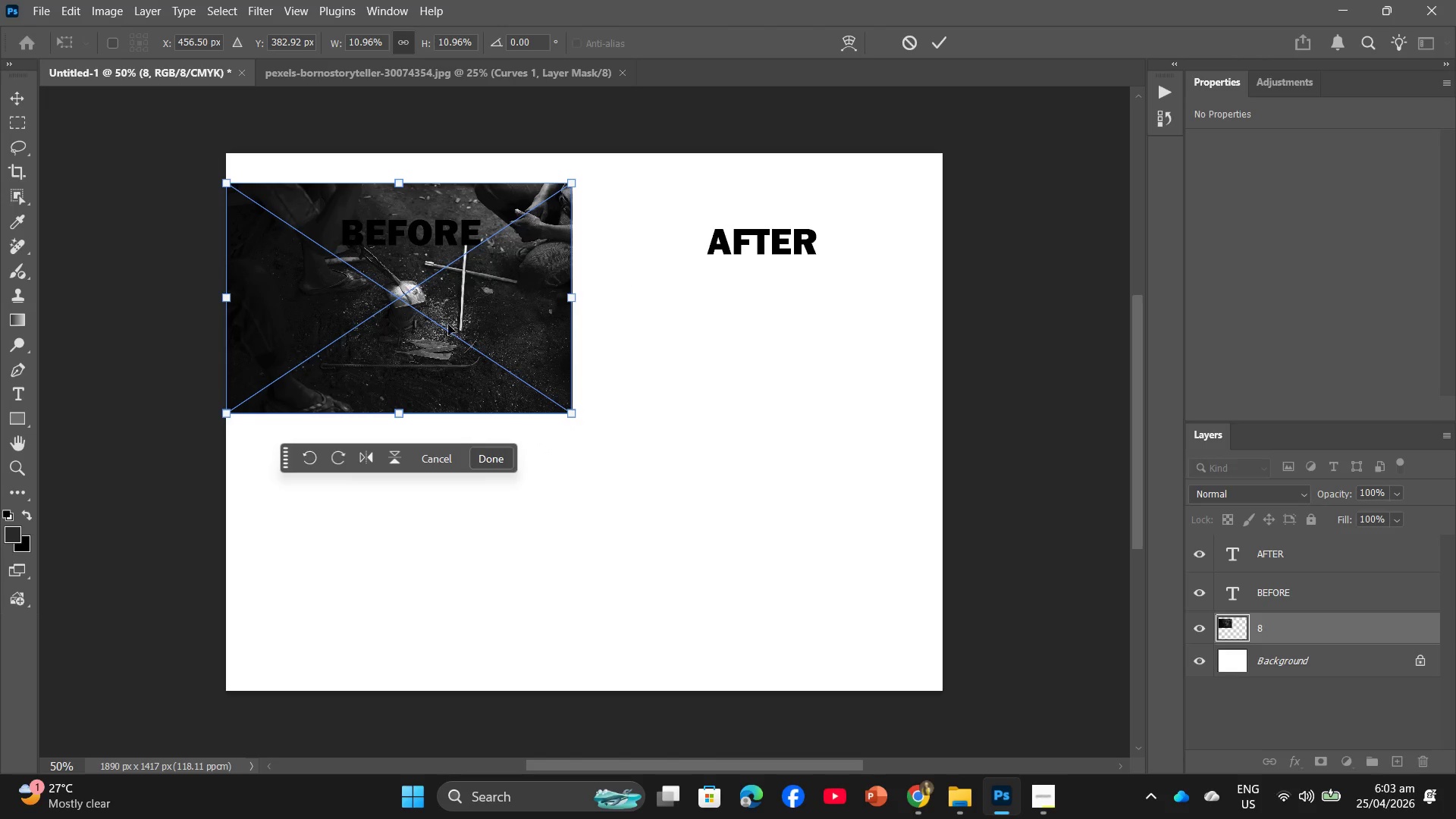 
left_click_drag(start_coordinate=[437, 300], to_coordinate=[804, 432])
 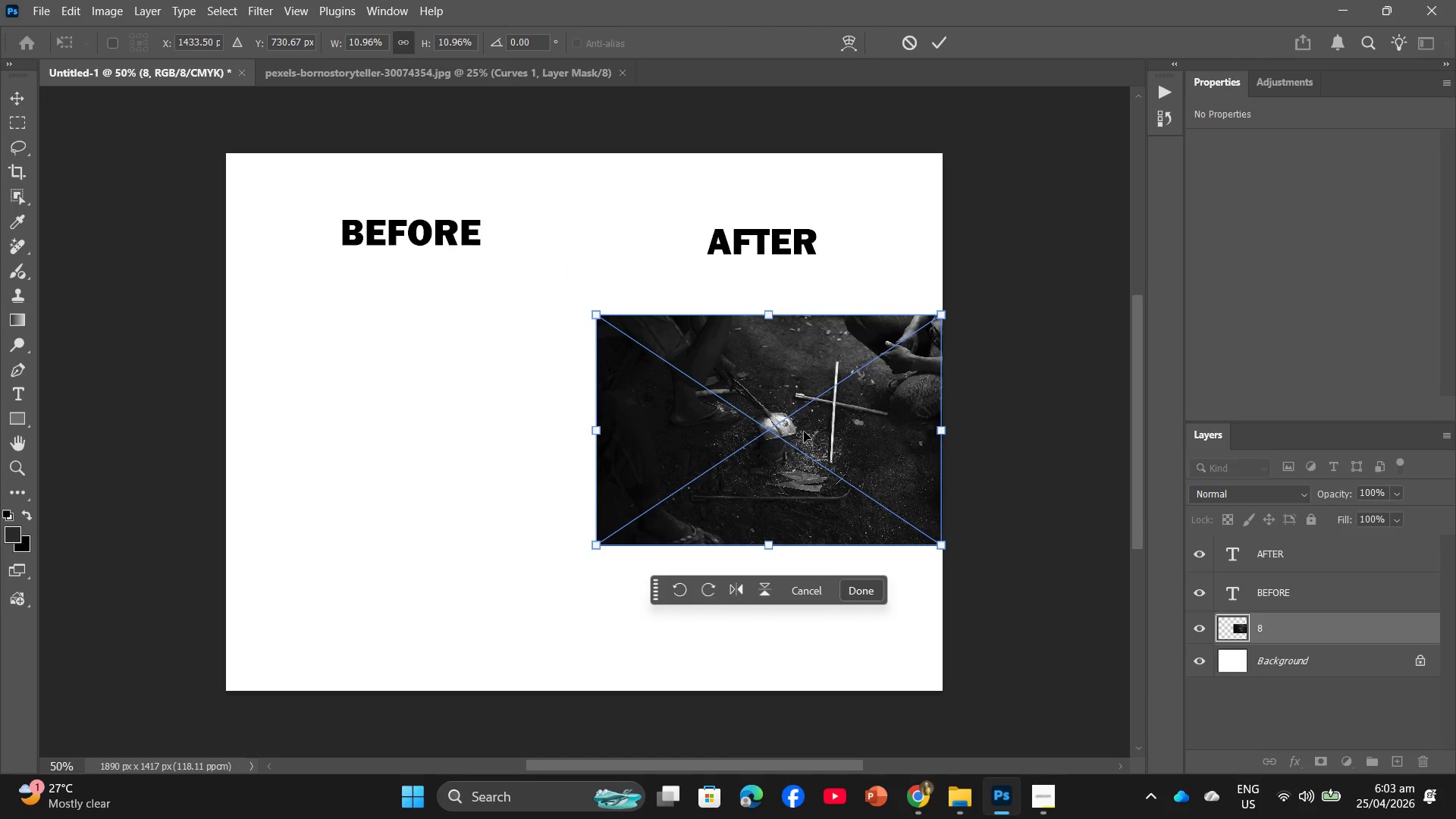 
left_click_drag(start_coordinate=[804, 431], to_coordinate=[797, 427])
 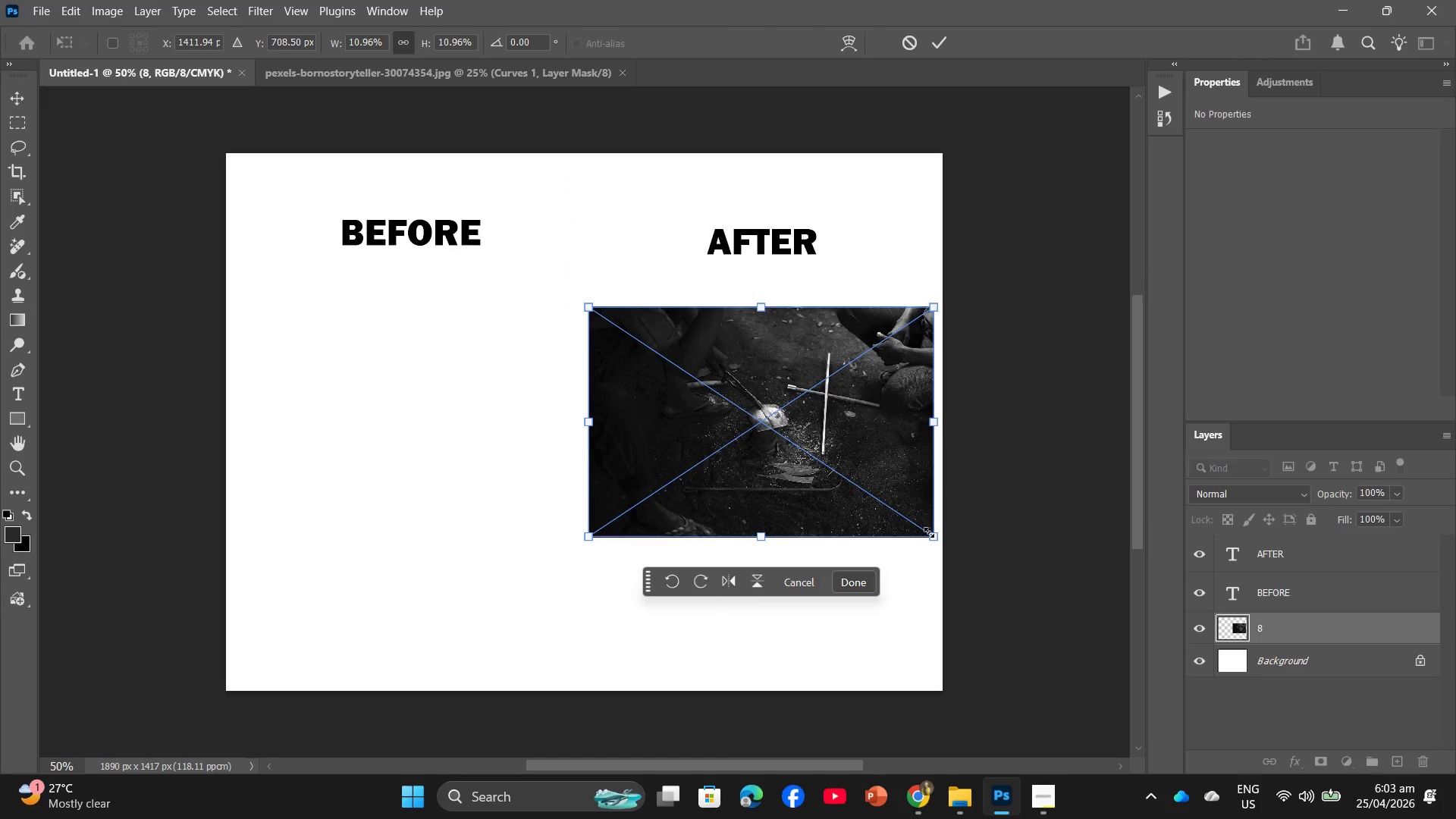 
left_click_drag(start_coordinate=[932, 535], to_coordinate=[915, 519])
 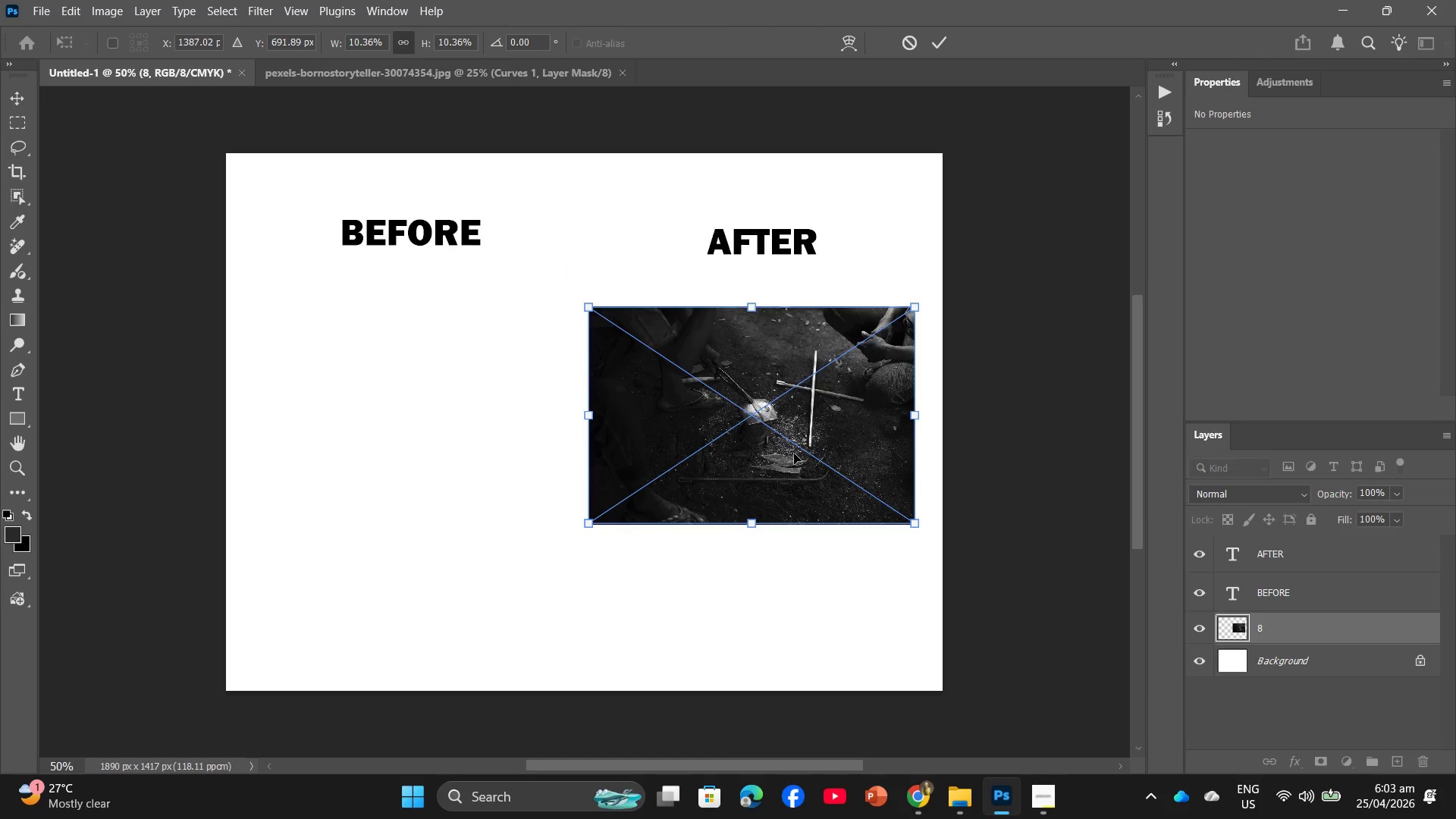 
left_click_drag(start_coordinate=[794, 453], to_coordinate=[804, 450])
 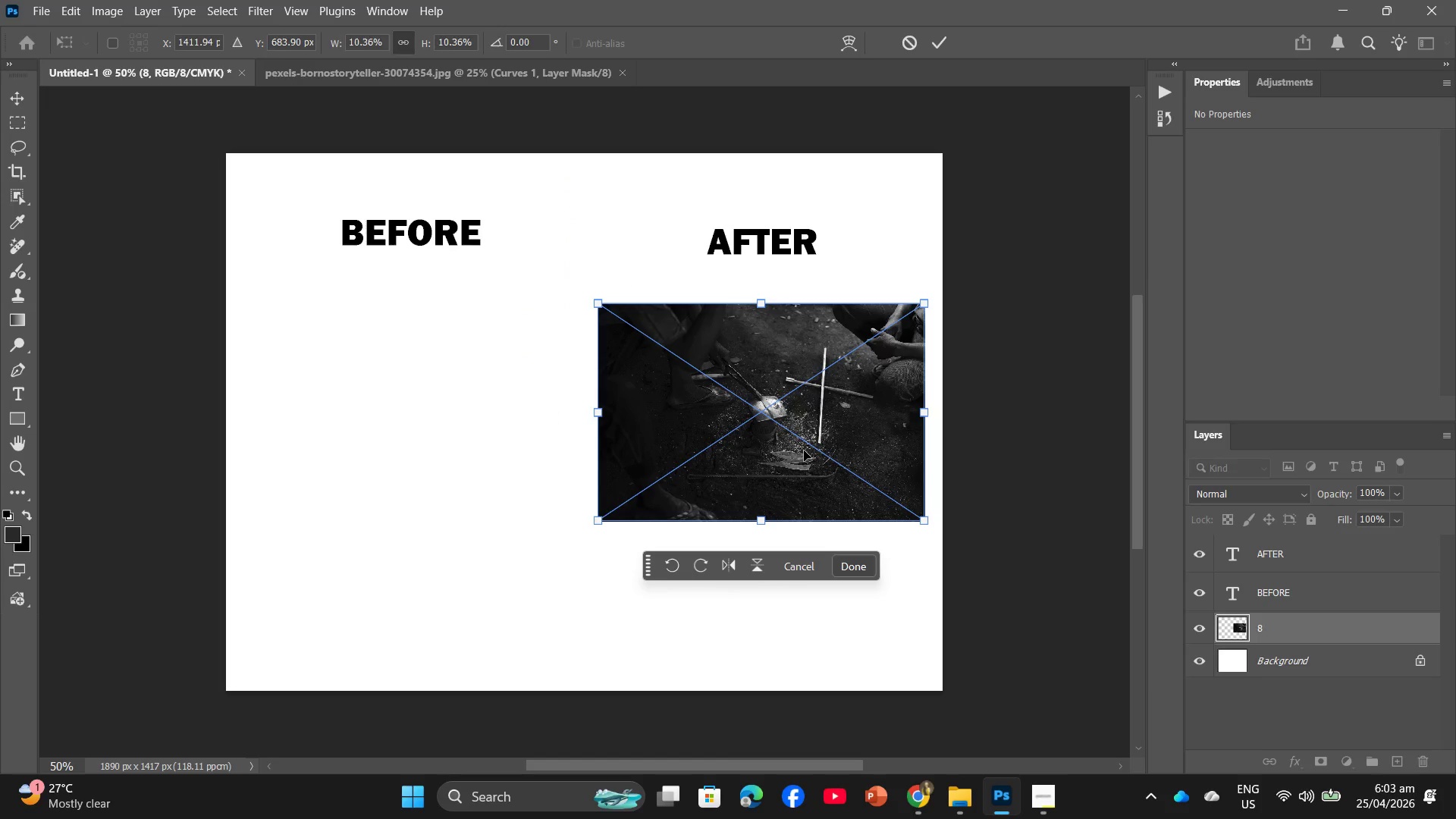 
key(Enter)
 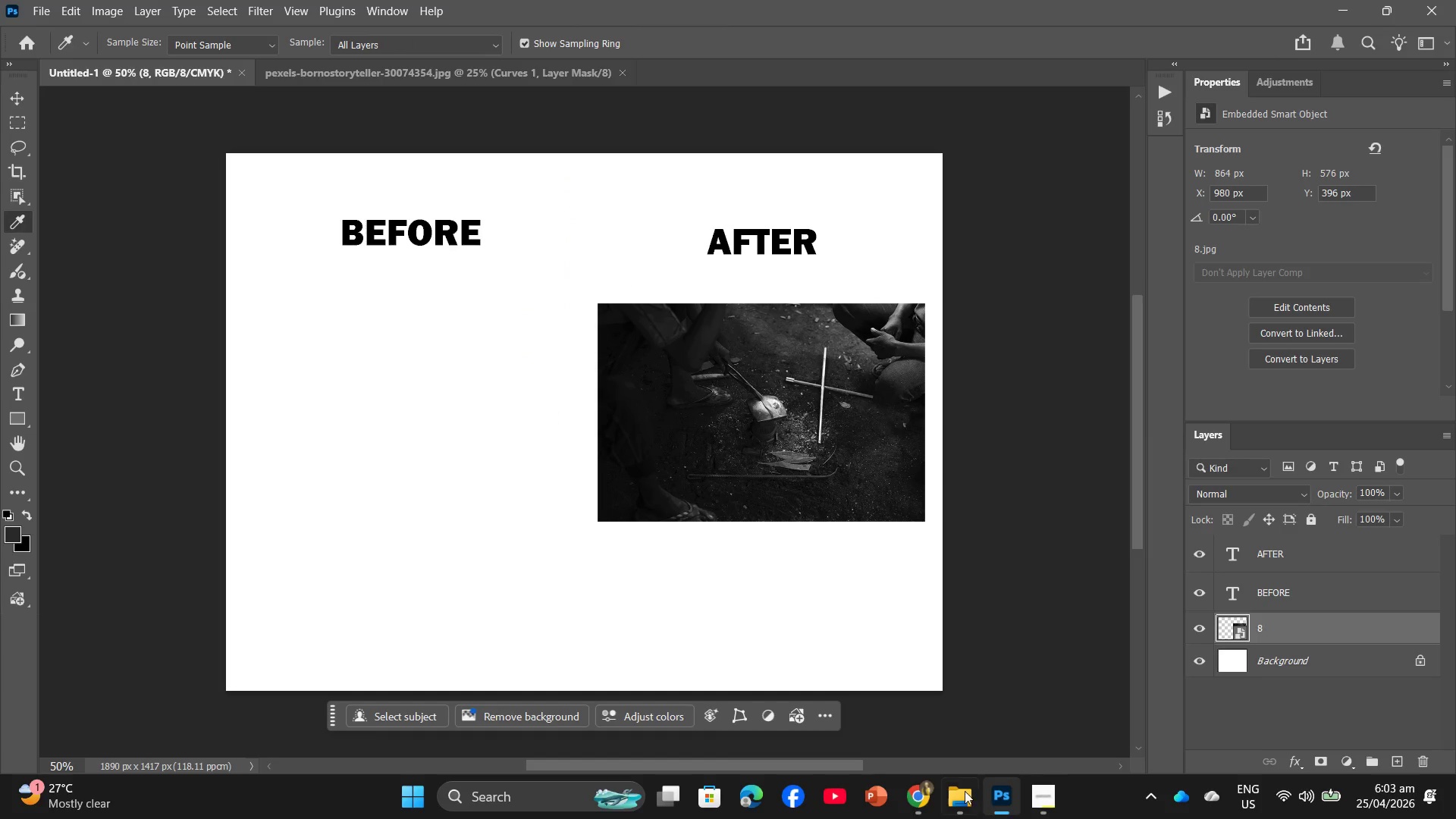 
left_click([954, 791])
 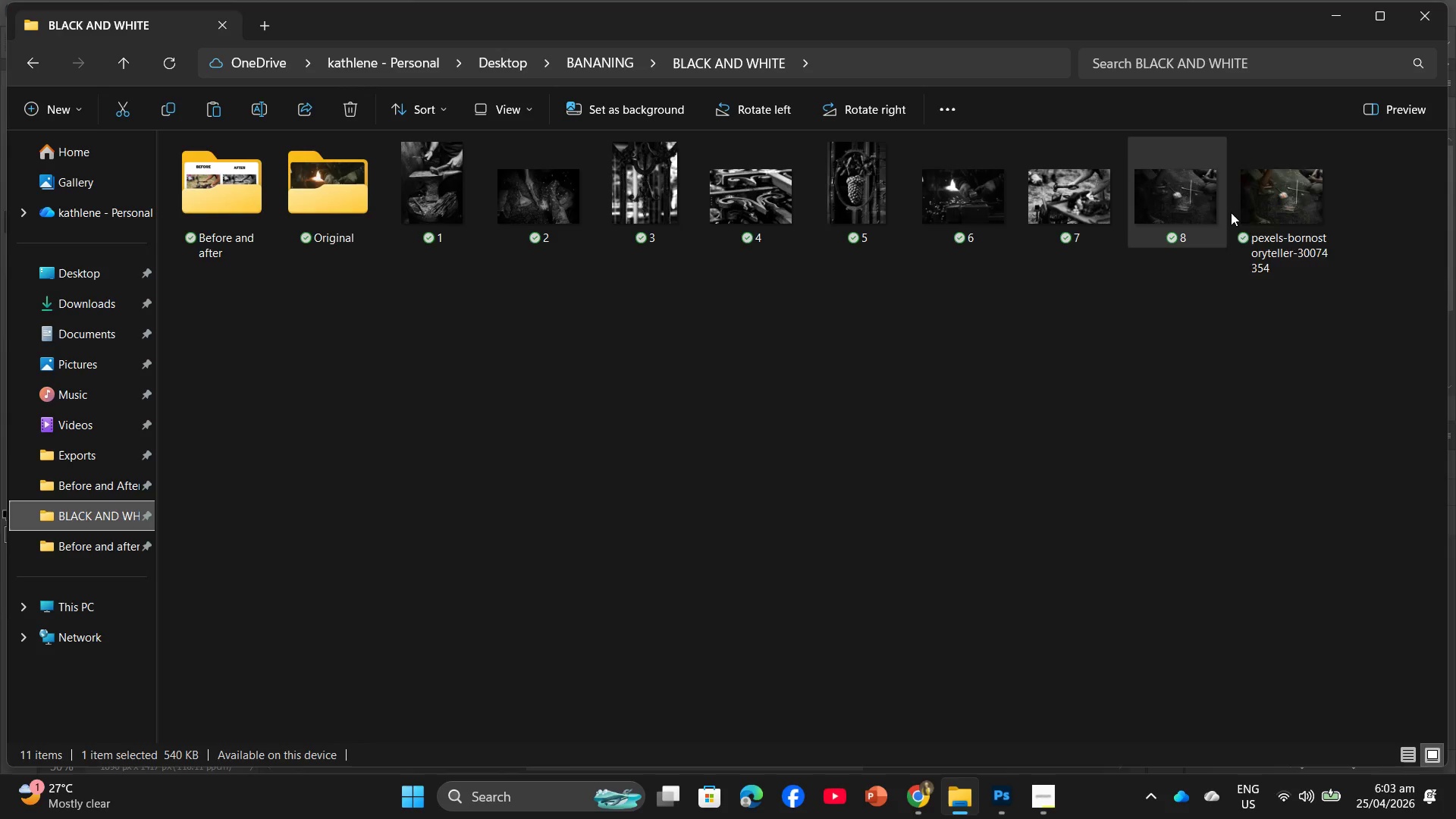 
left_click_drag(start_coordinate=[1266, 208], to_coordinate=[413, 353])
 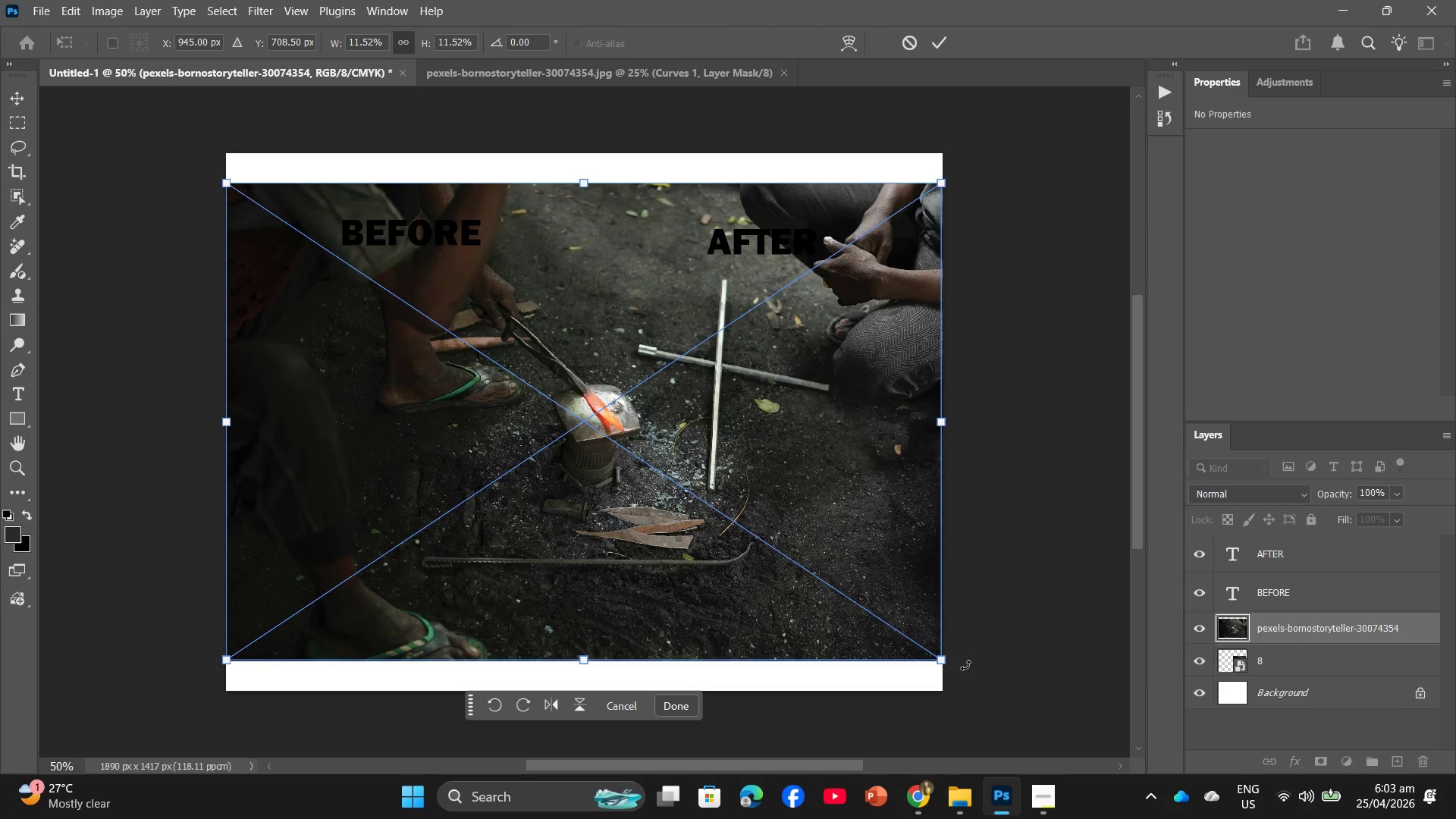 
left_click_drag(start_coordinate=[946, 666], to_coordinate=[538, 463])
 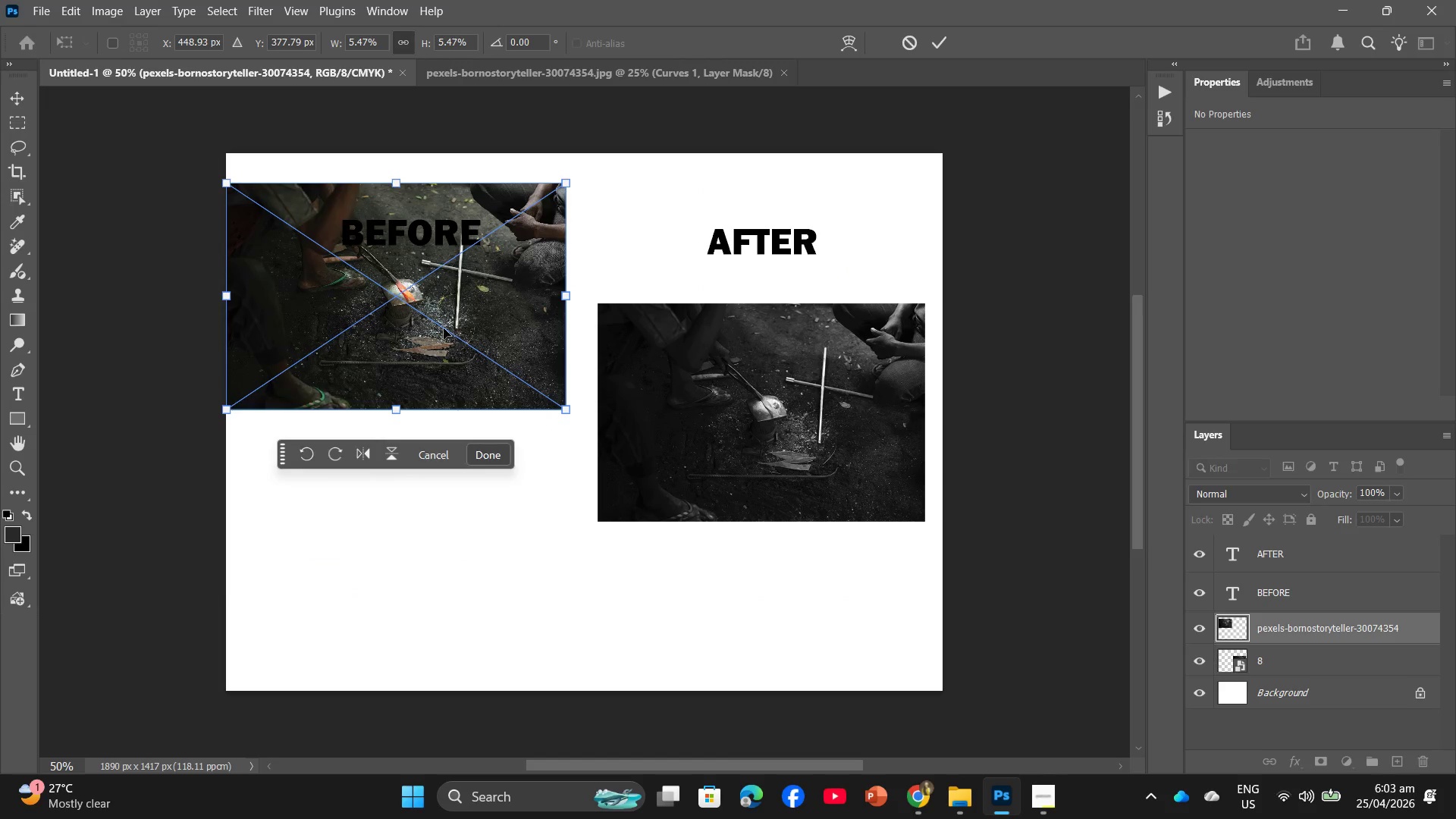 
left_click_drag(start_coordinate=[444, 328], to_coordinate=[454, 445])
 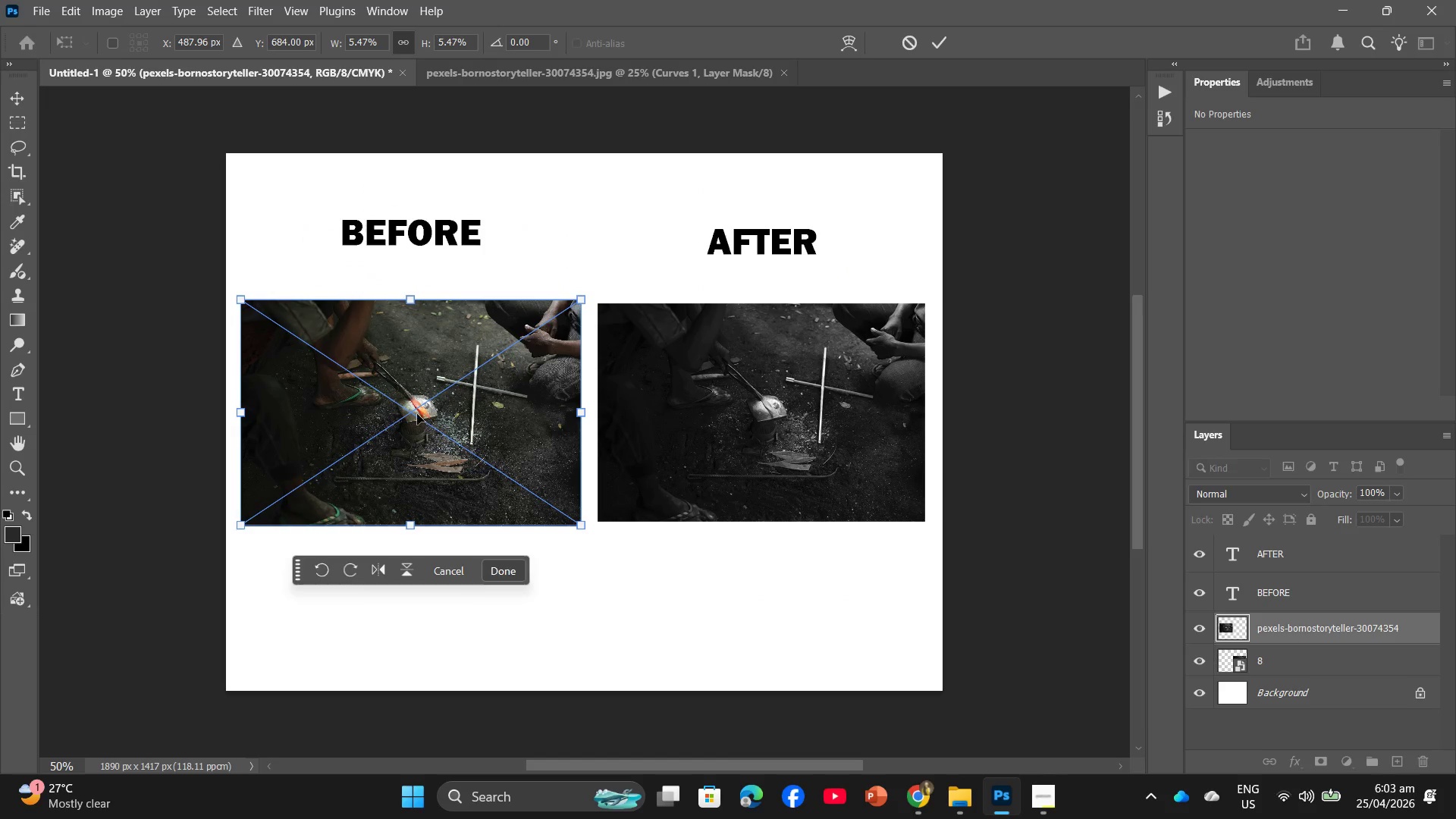 
left_click_drag(start_coordinate=[416, 414], to_coordinate=[409, 414])
 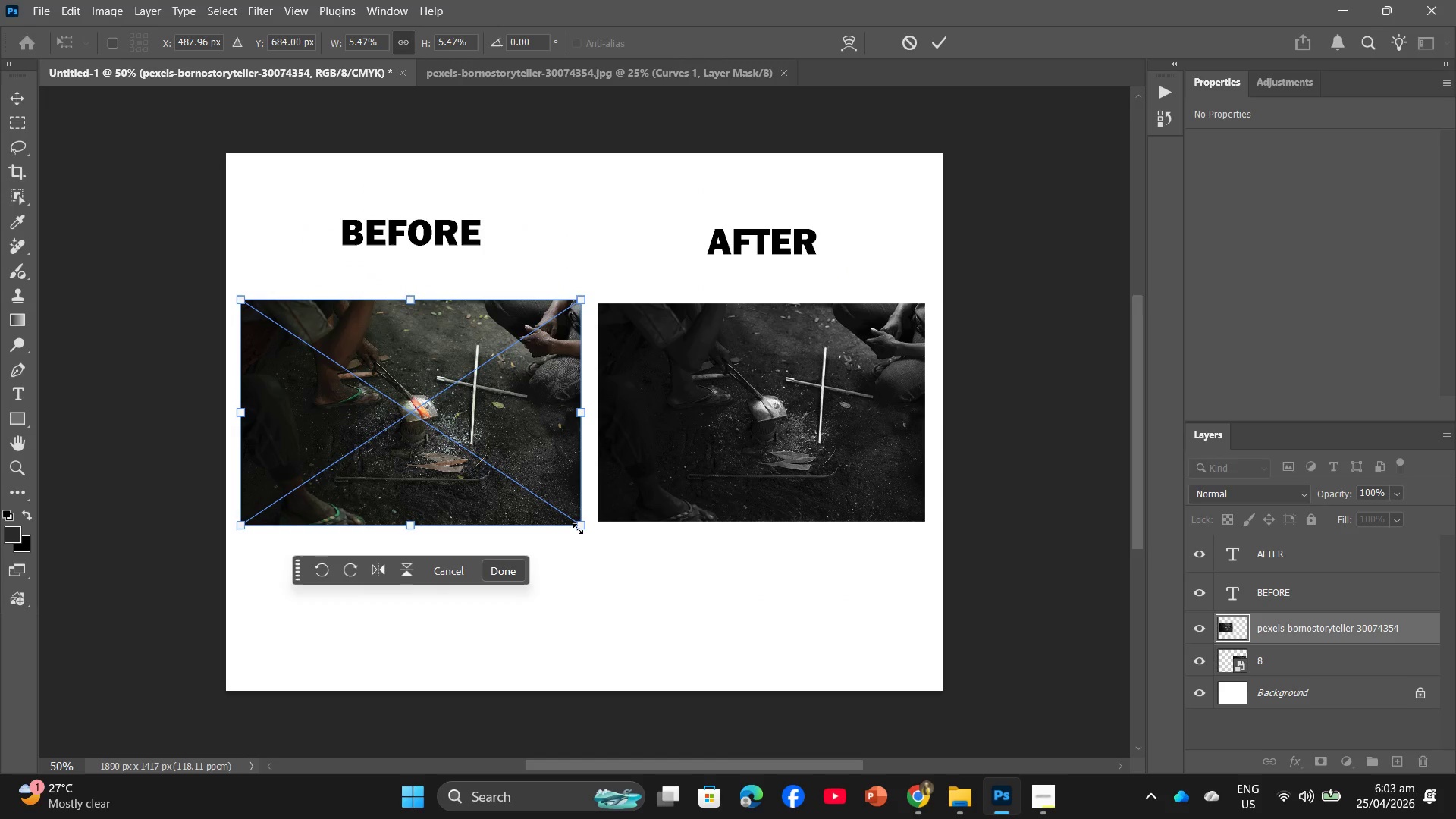 
left_click_drag(start_coordinate=[581, 525], to_coordinate=[570, 519])
 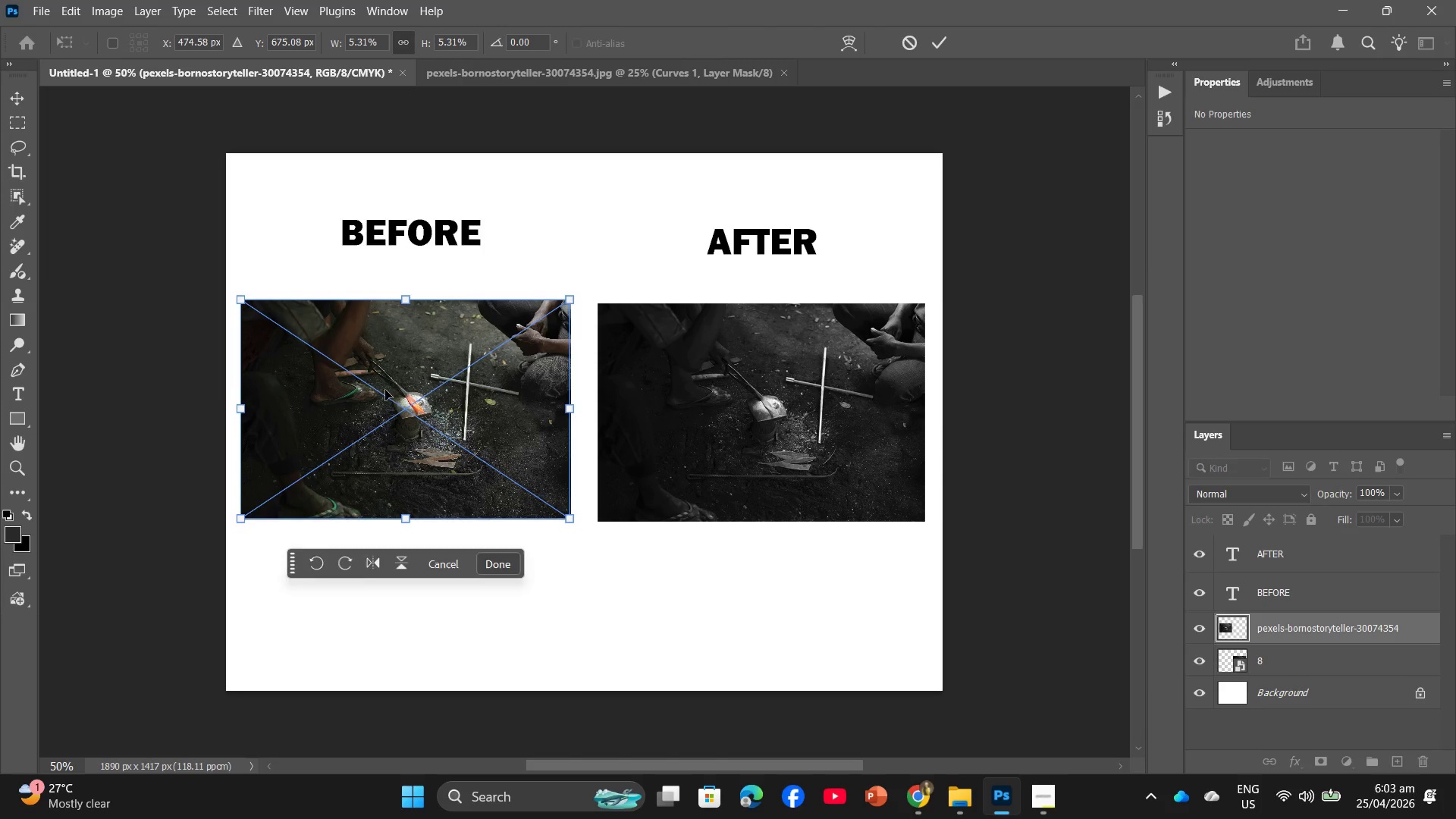 
left_click_drag(start_coordinate=[385, 390], to_coordinate=[387, 394])
 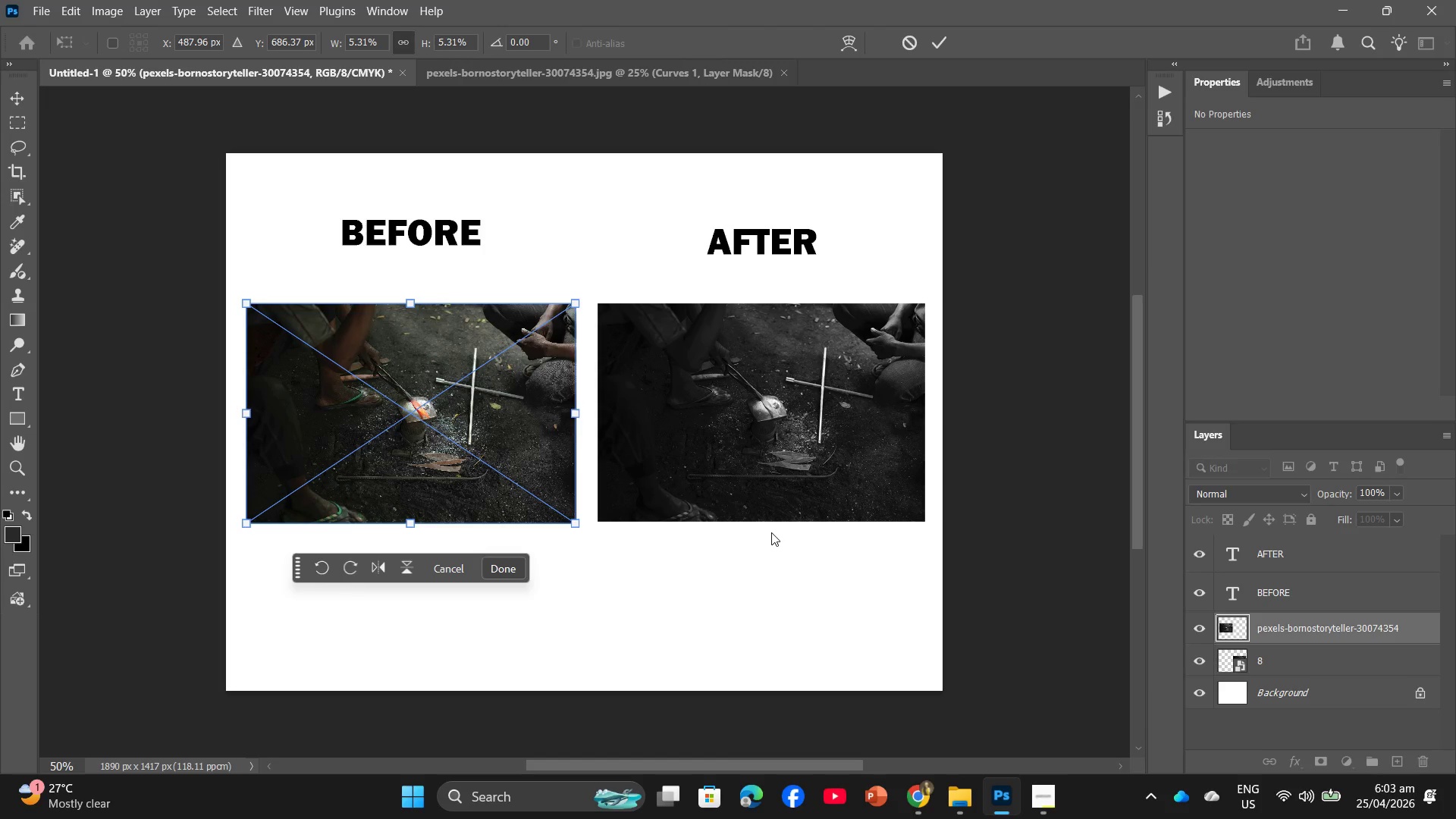 
key(Enter)
 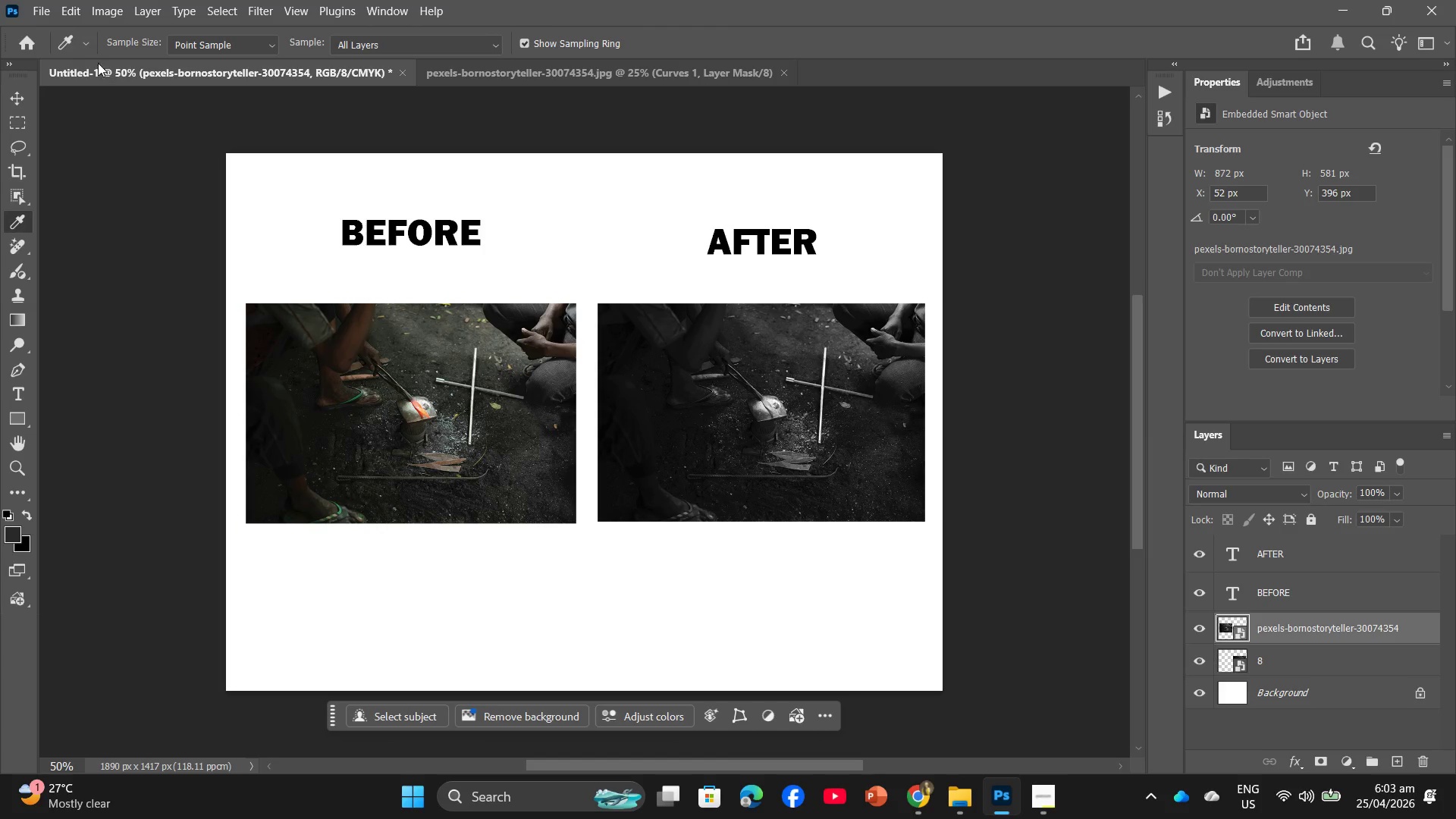 
left_click([55, 12])
 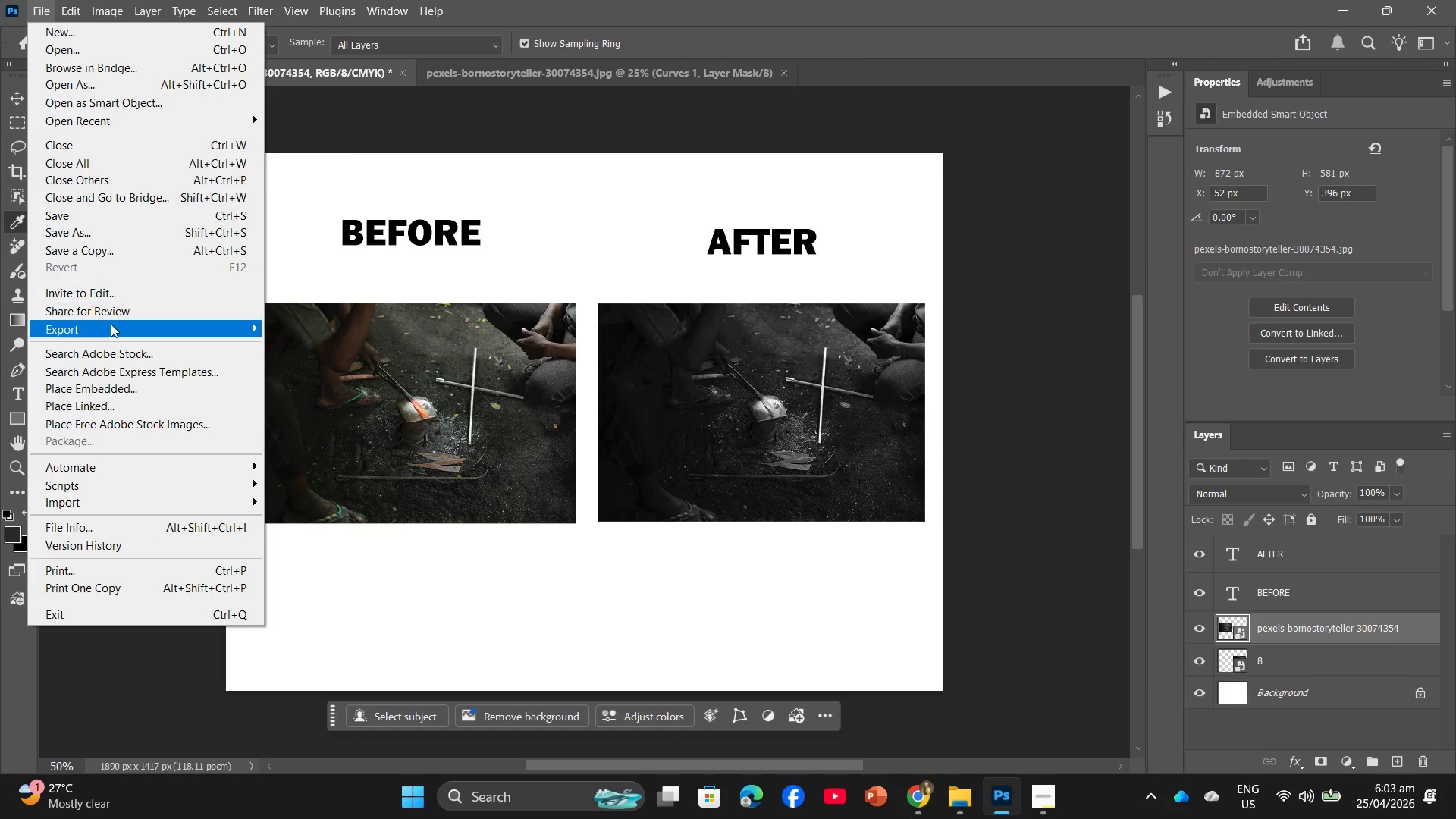 
left_click([412, 347])
 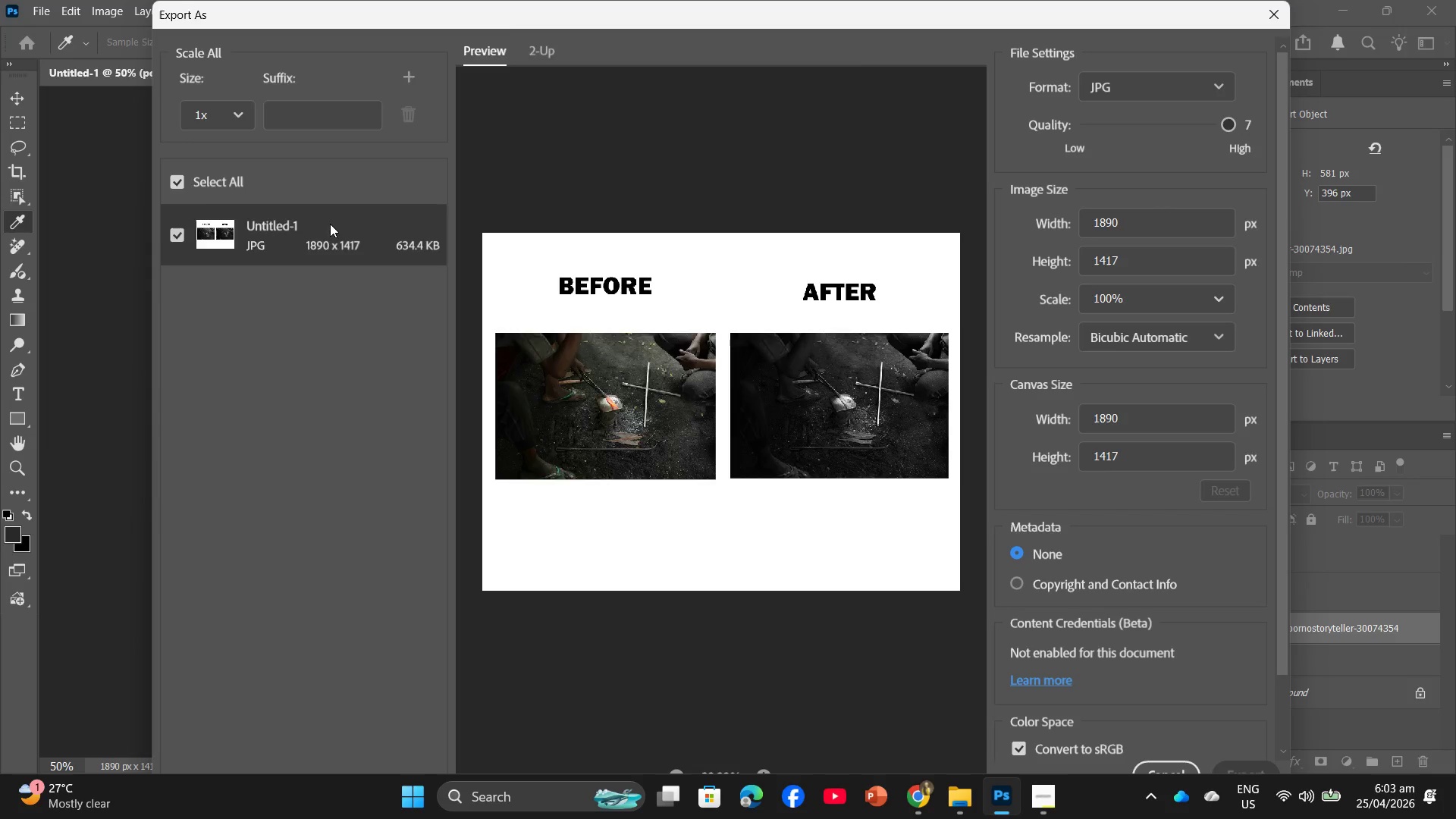 
wait(6.14)
 